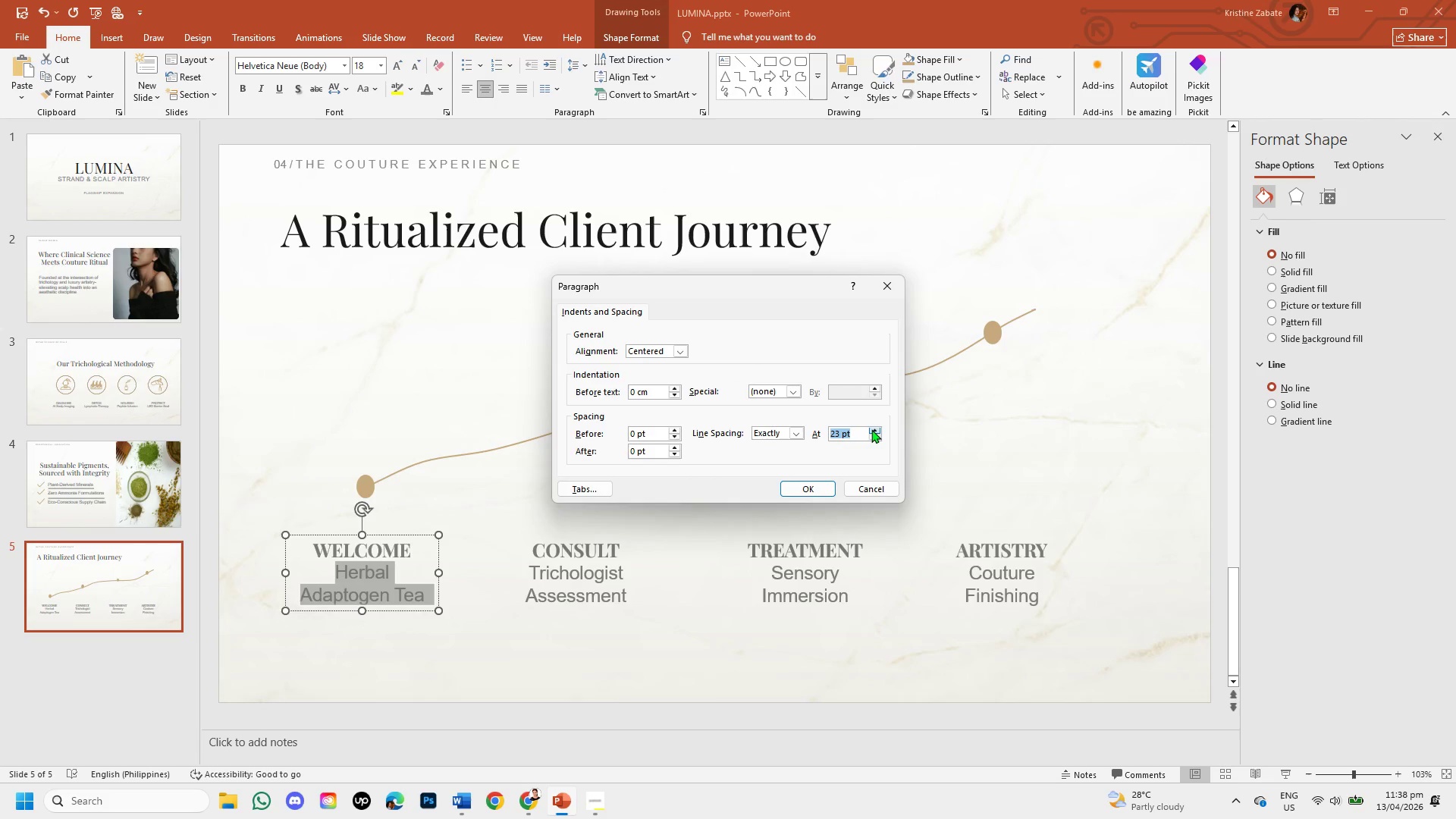 
triple_click([871, 429])
 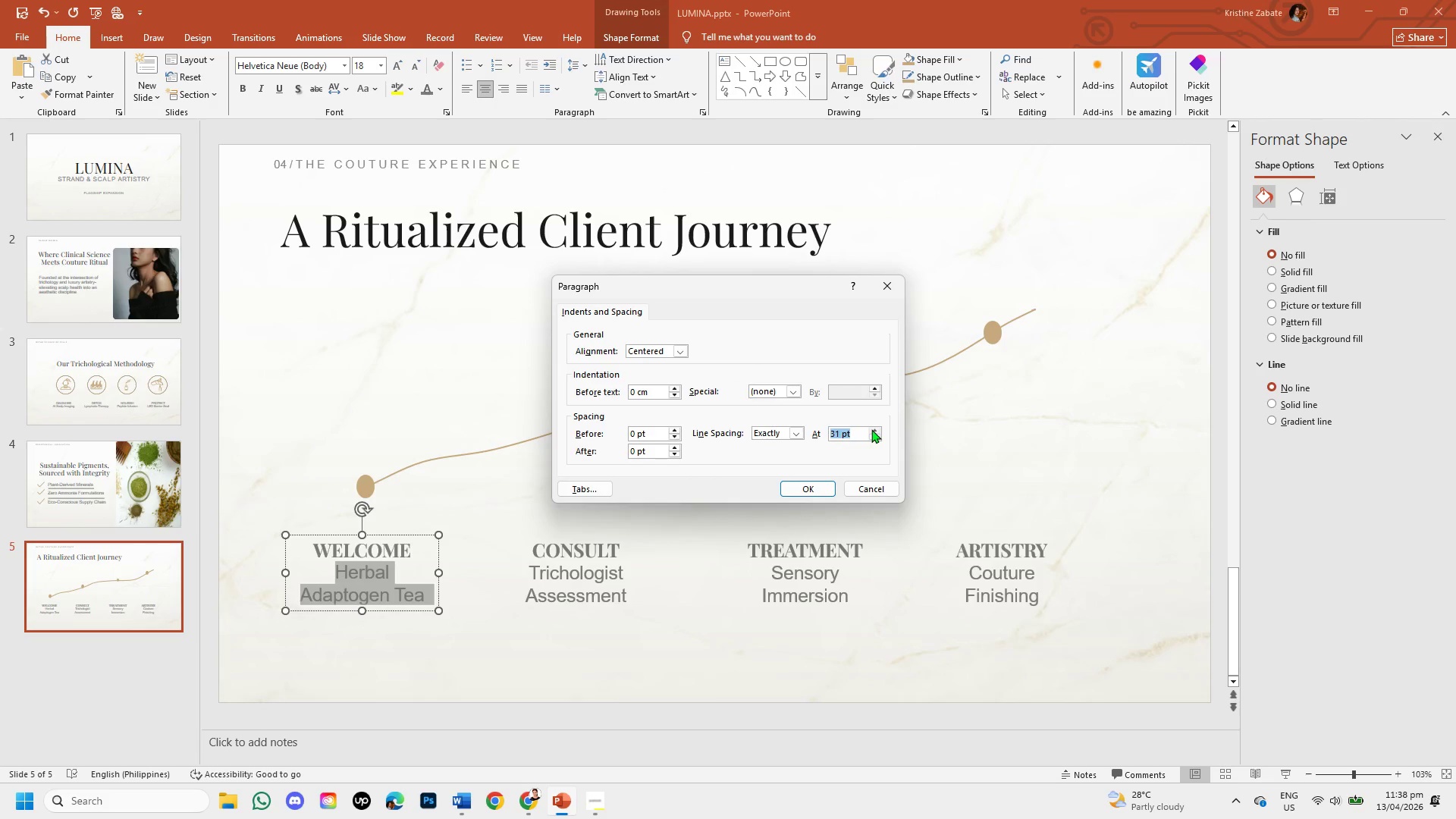 
triple_click([871, 429])
 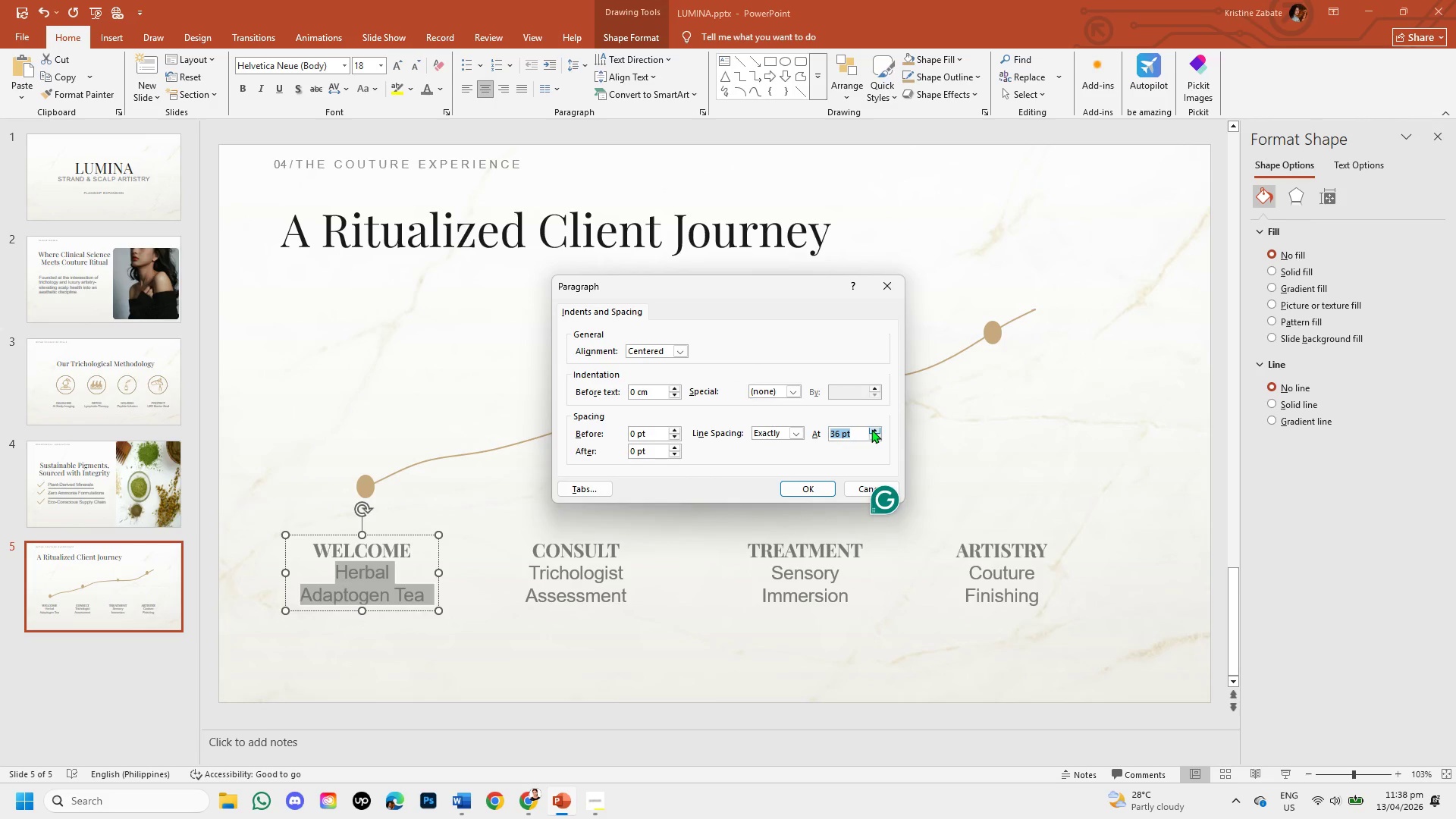 
left_click([874, 435])
 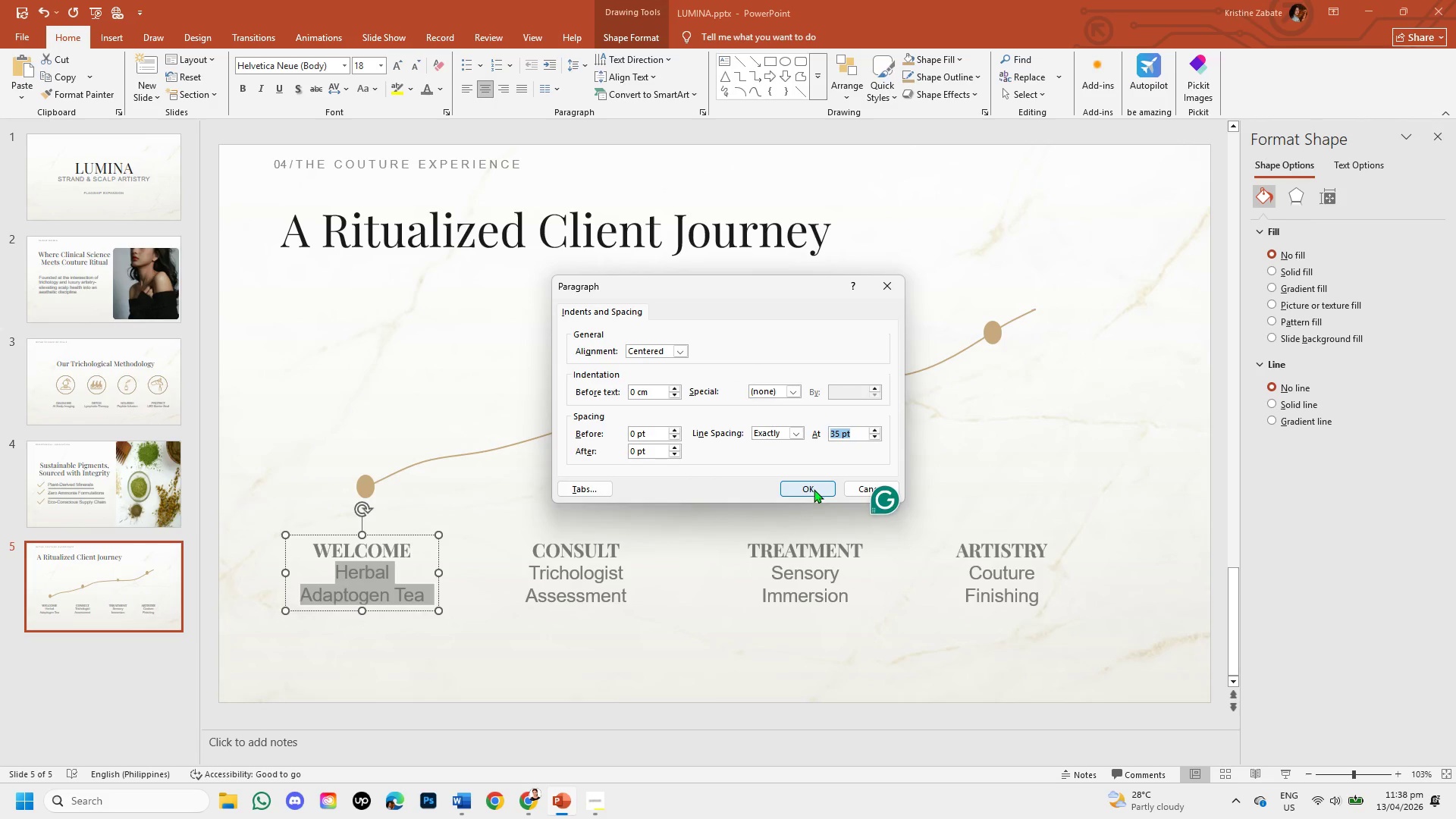 
left_click([814, 489])
 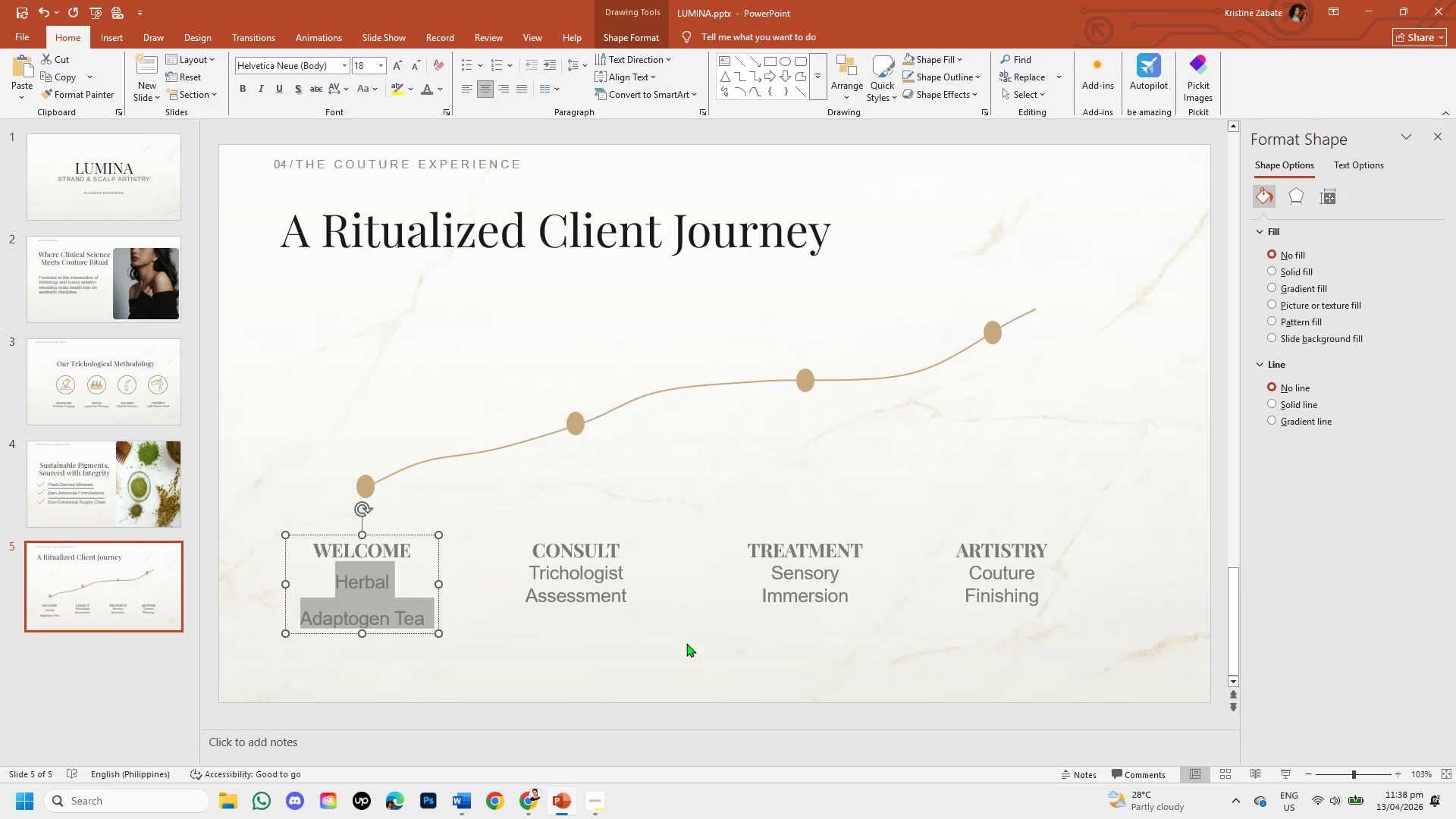 
left_click([658, 657])
 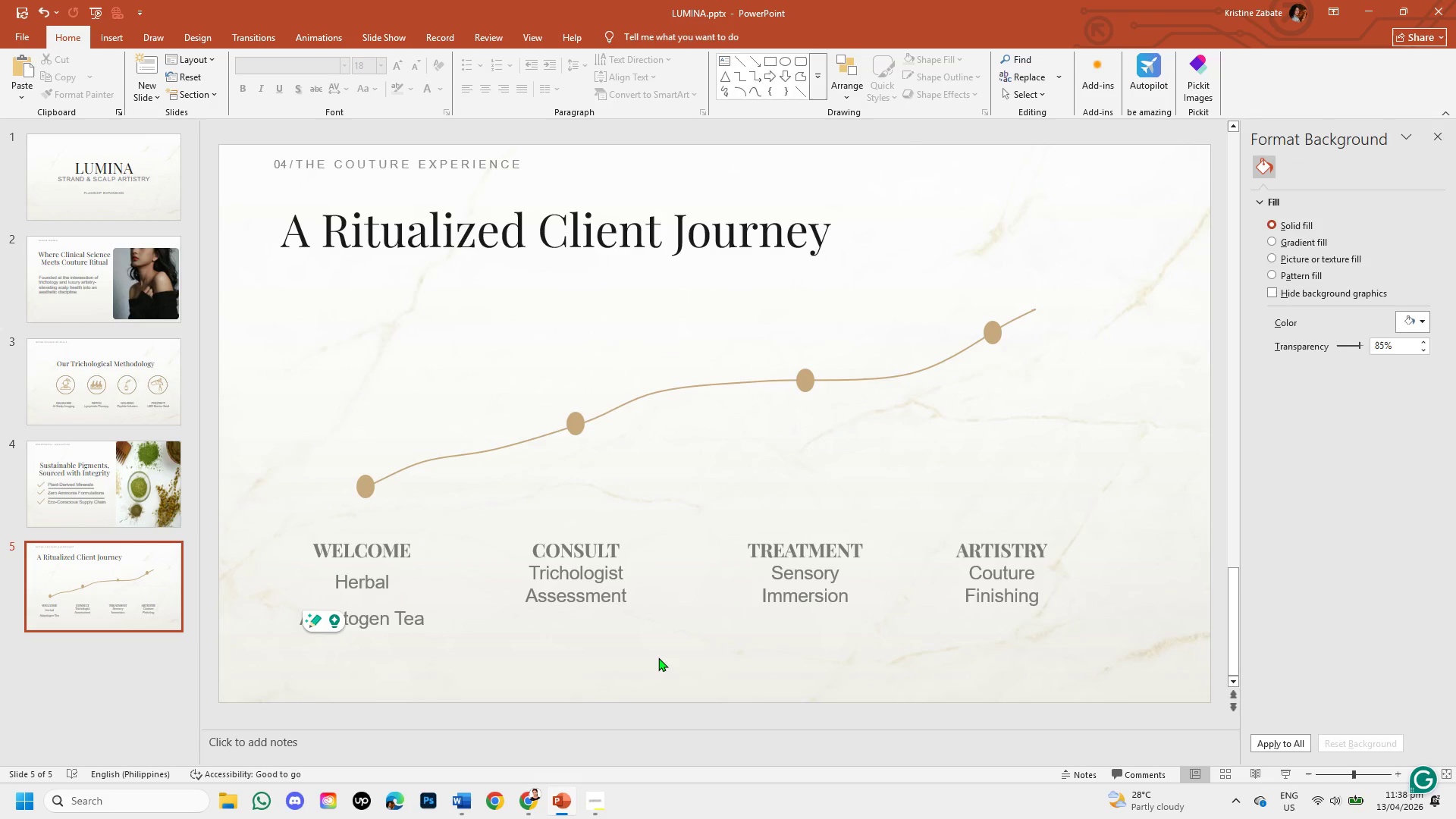 
key(Control+Z)
 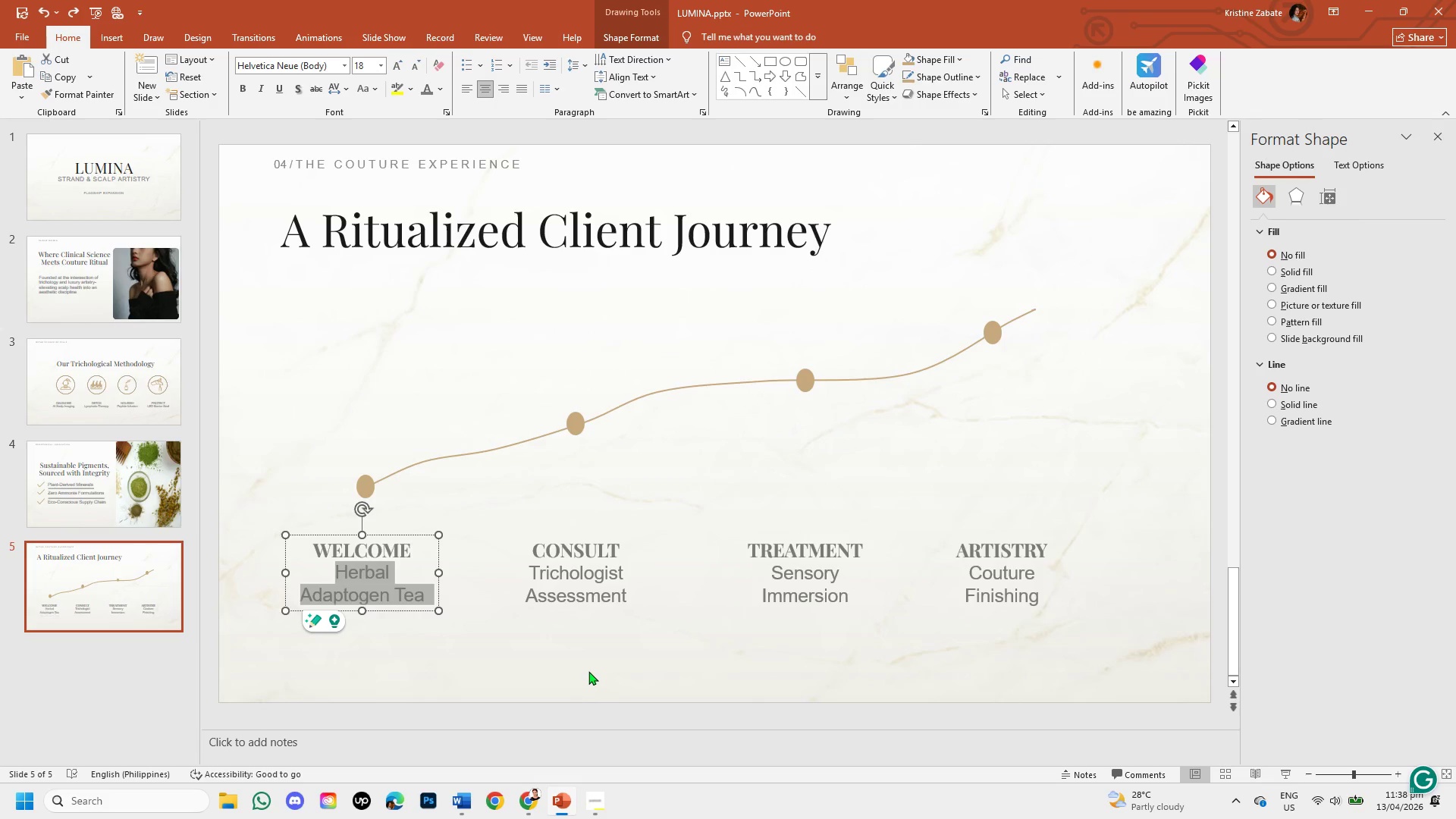 
left_click([588, 670])
 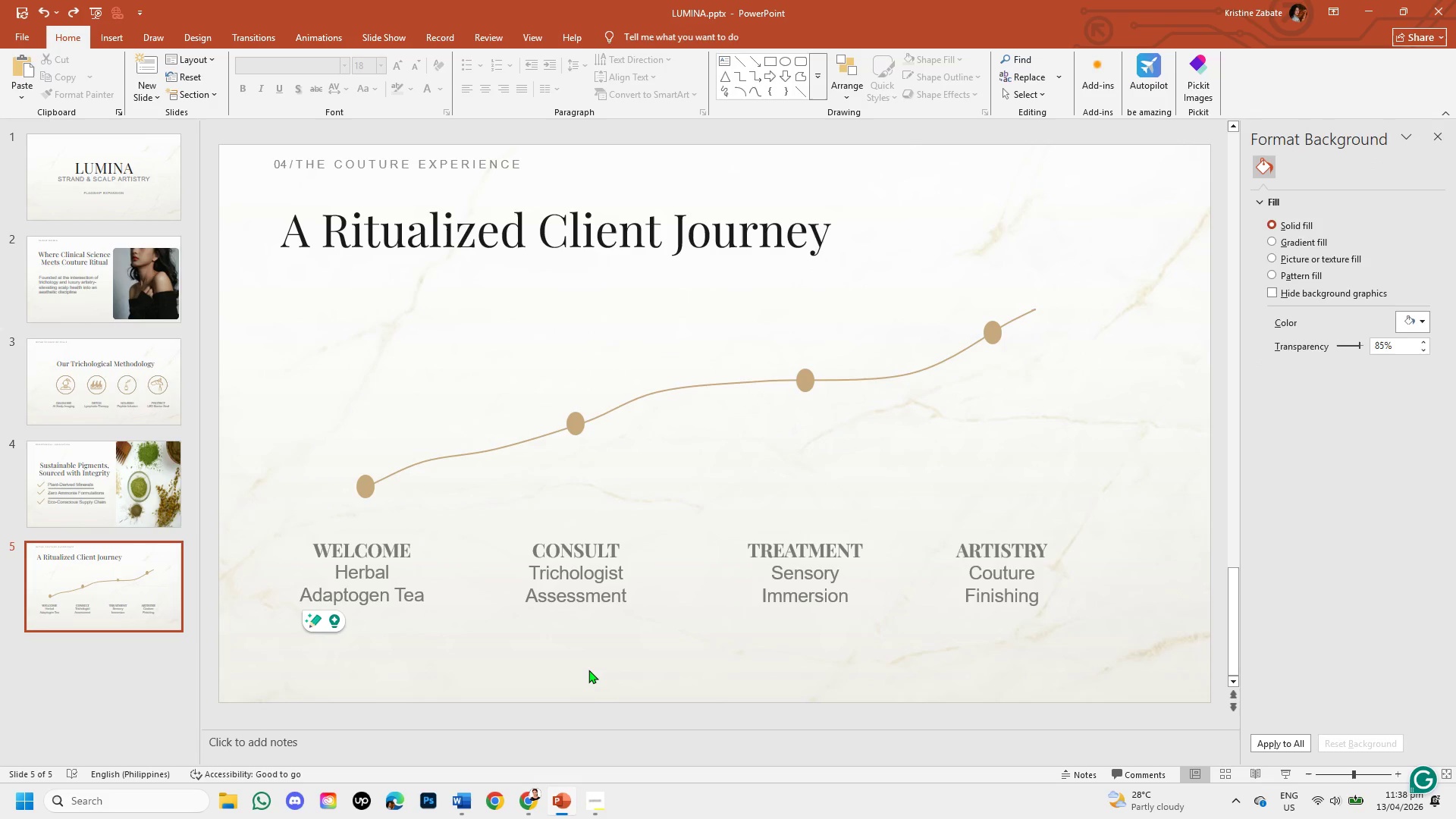 
key(Control+Z)
 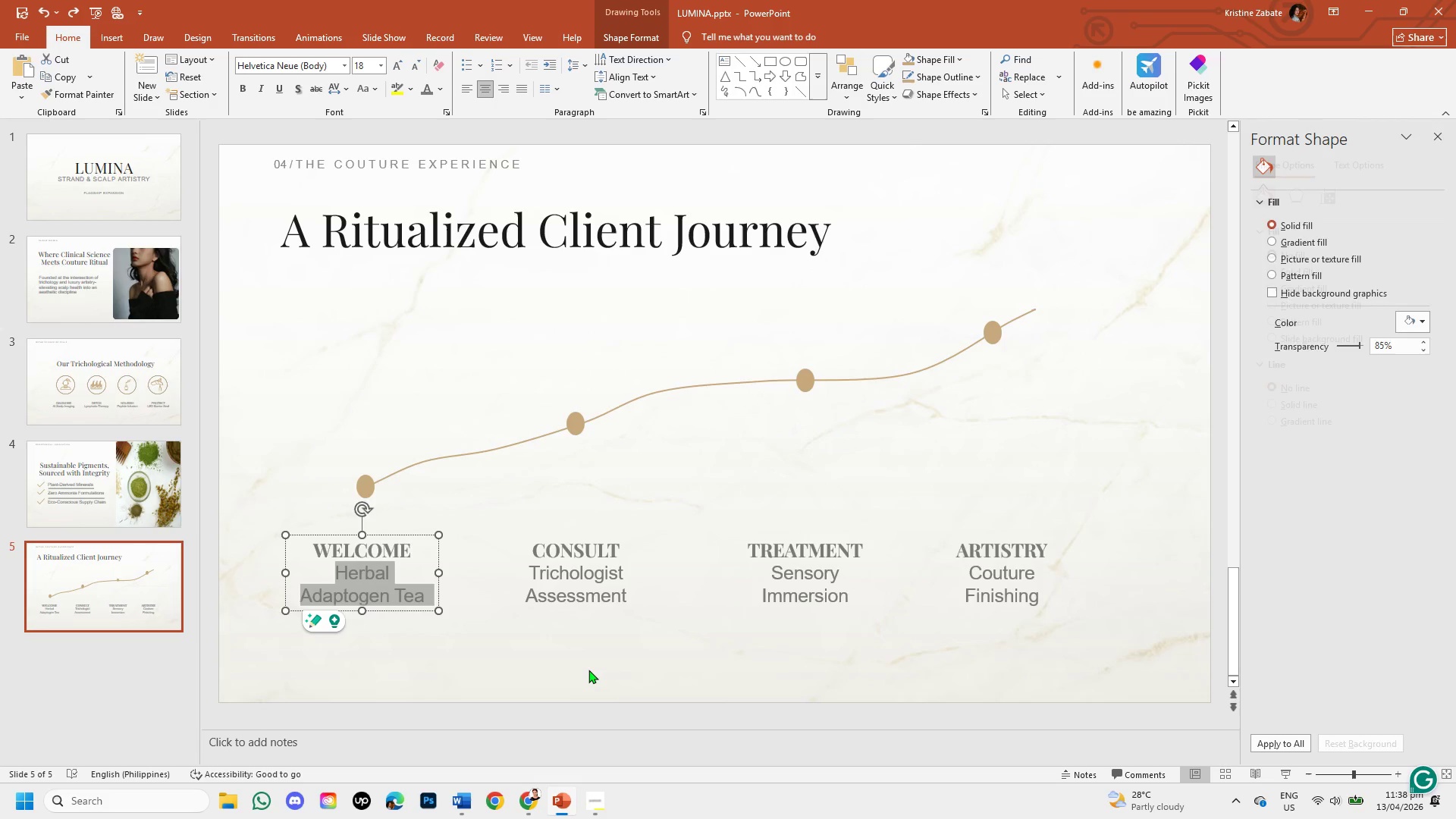 
hold_key(key=ControlLeft, duration=0.73)
 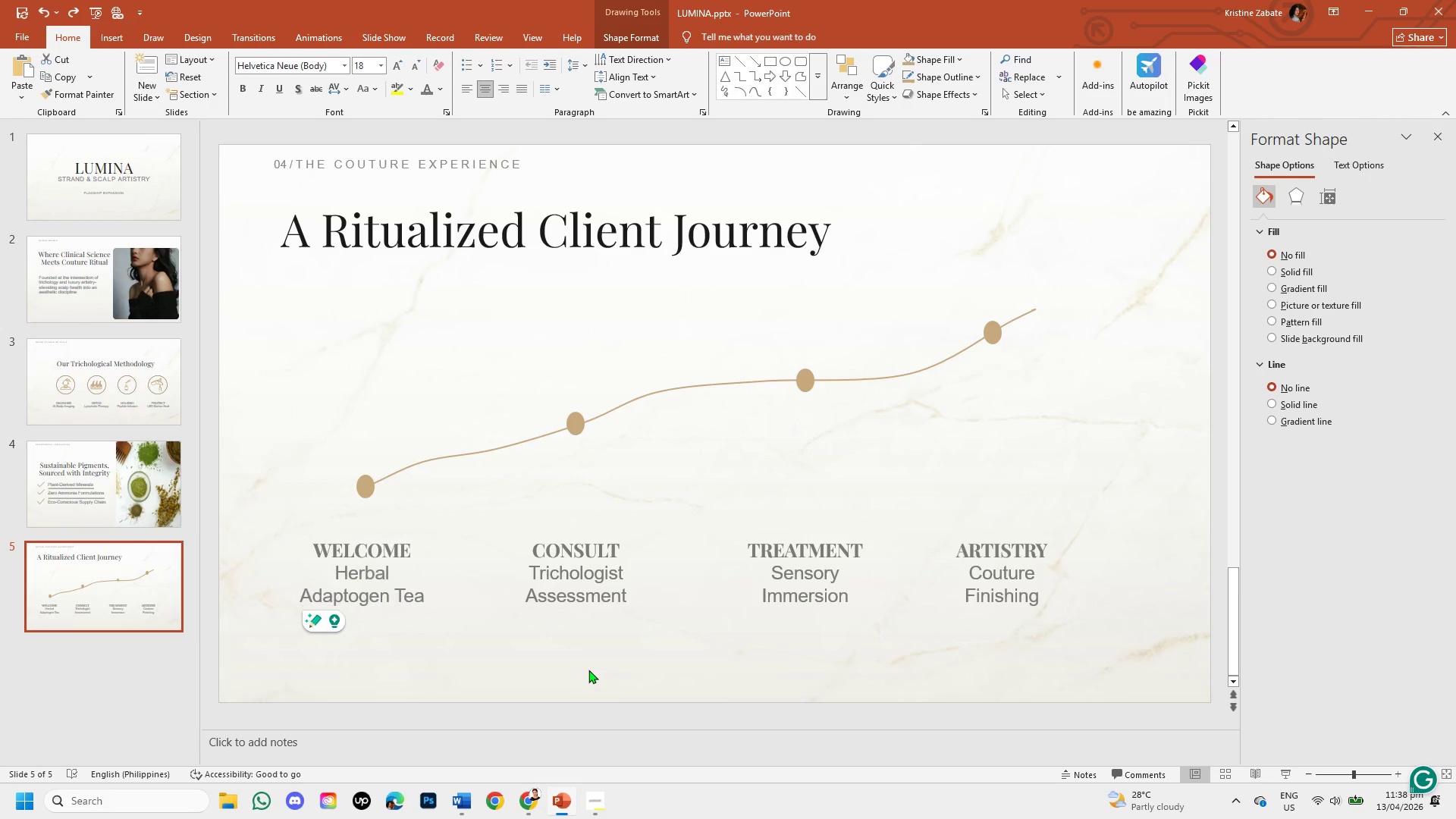 
left_click([588, 670])
 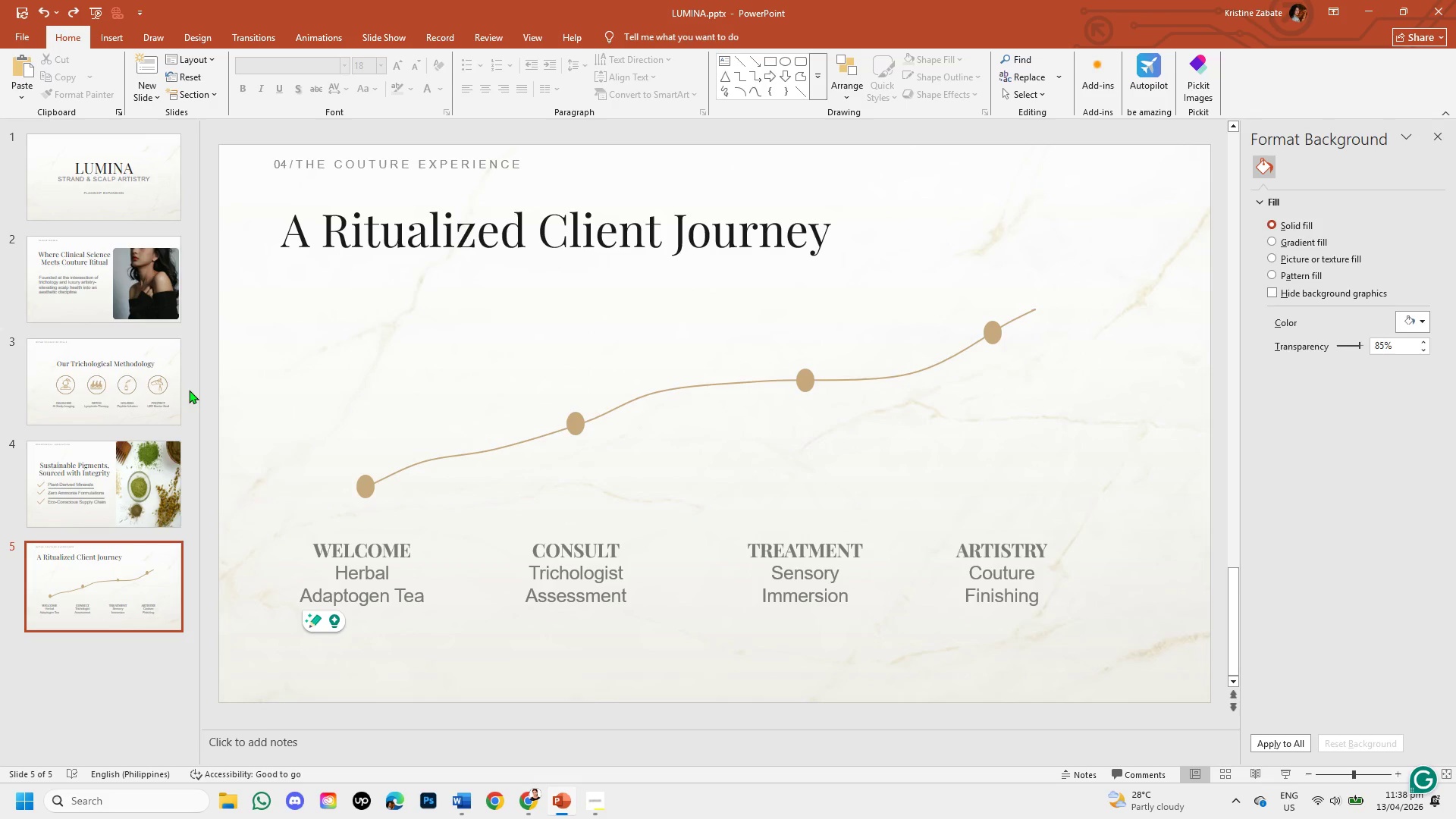 
wait(6.64)
 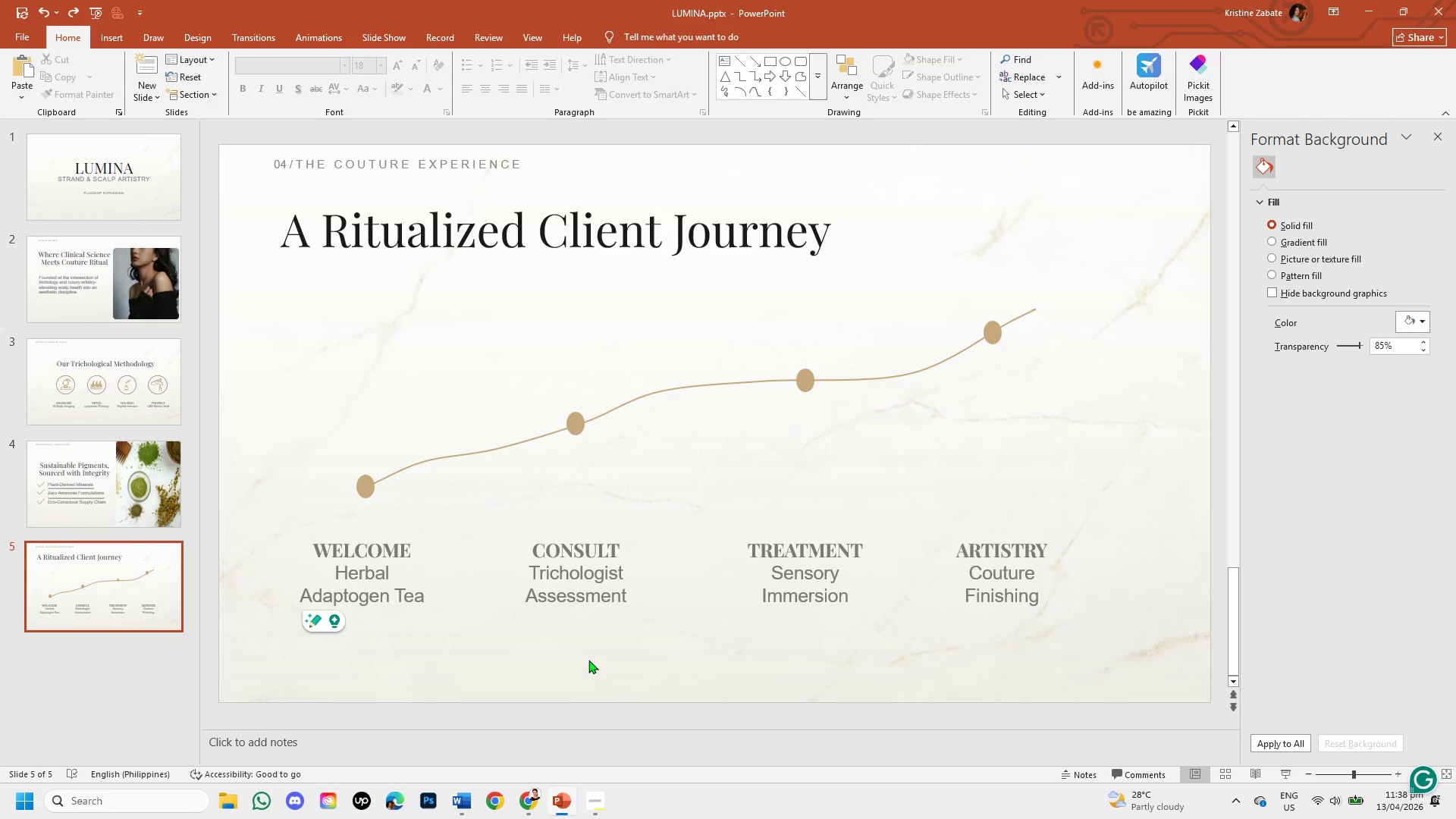 
left_click([549, 231])
 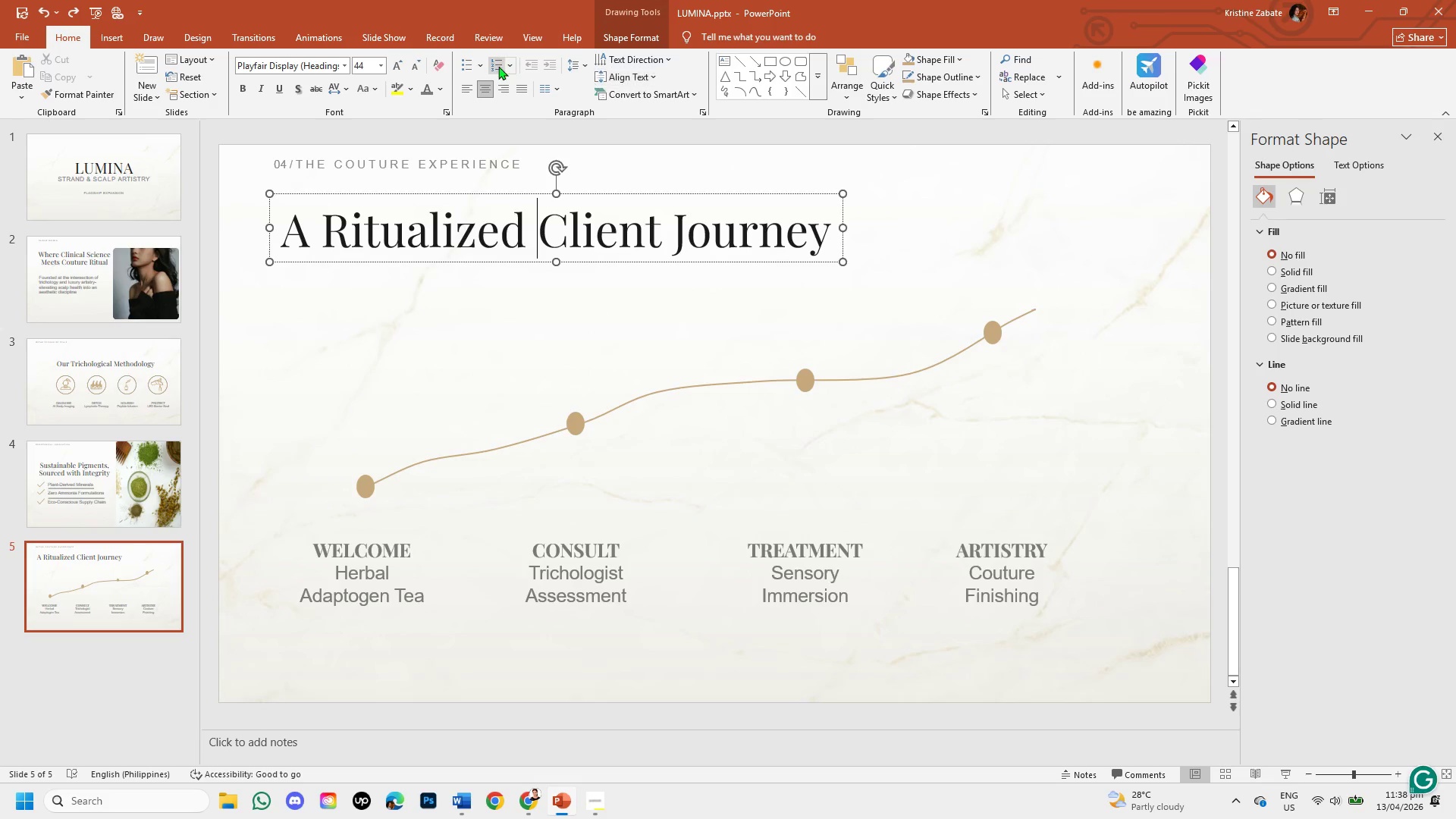 
wait(7.7)
 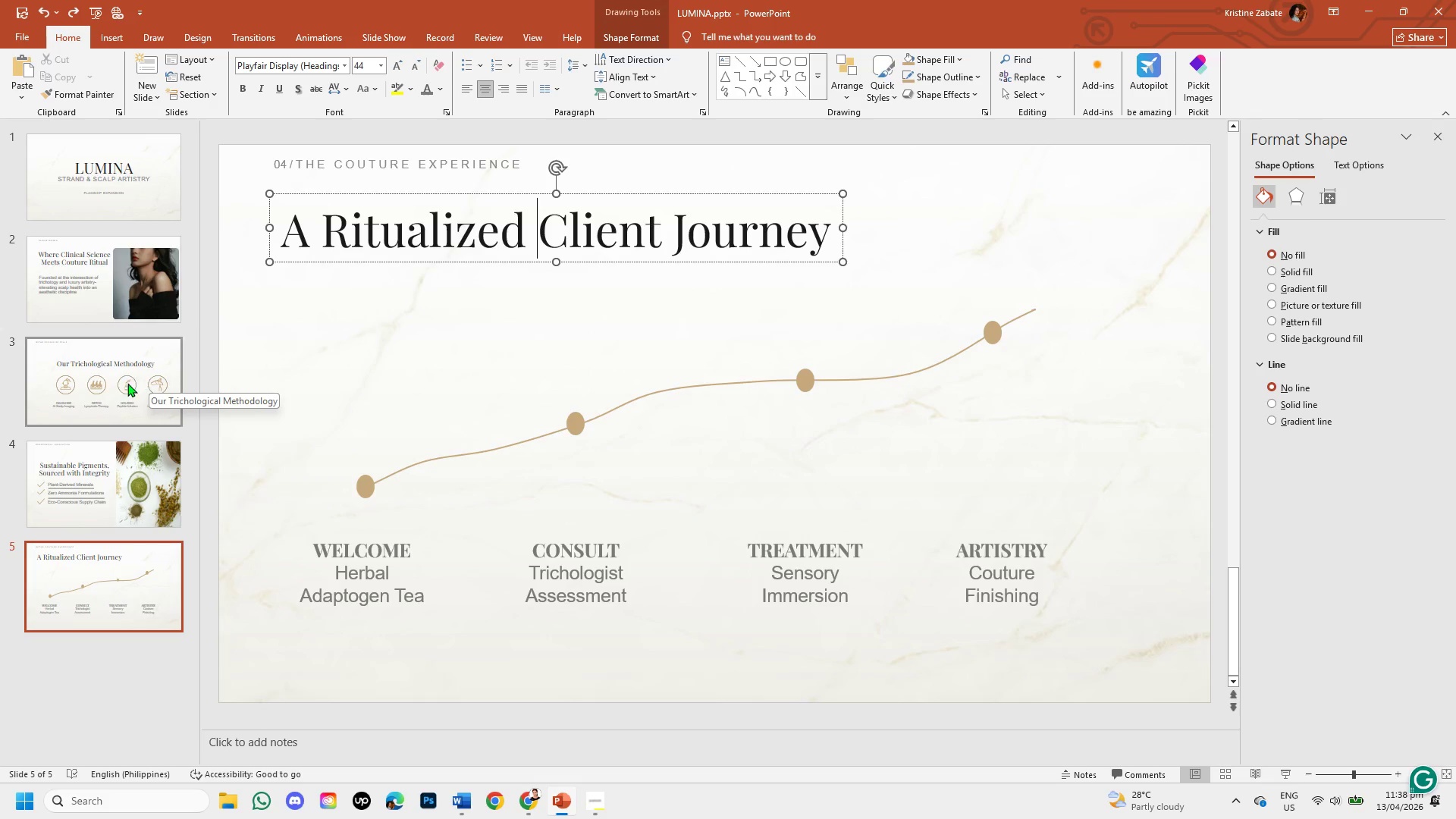 
left_click([113, 34])
 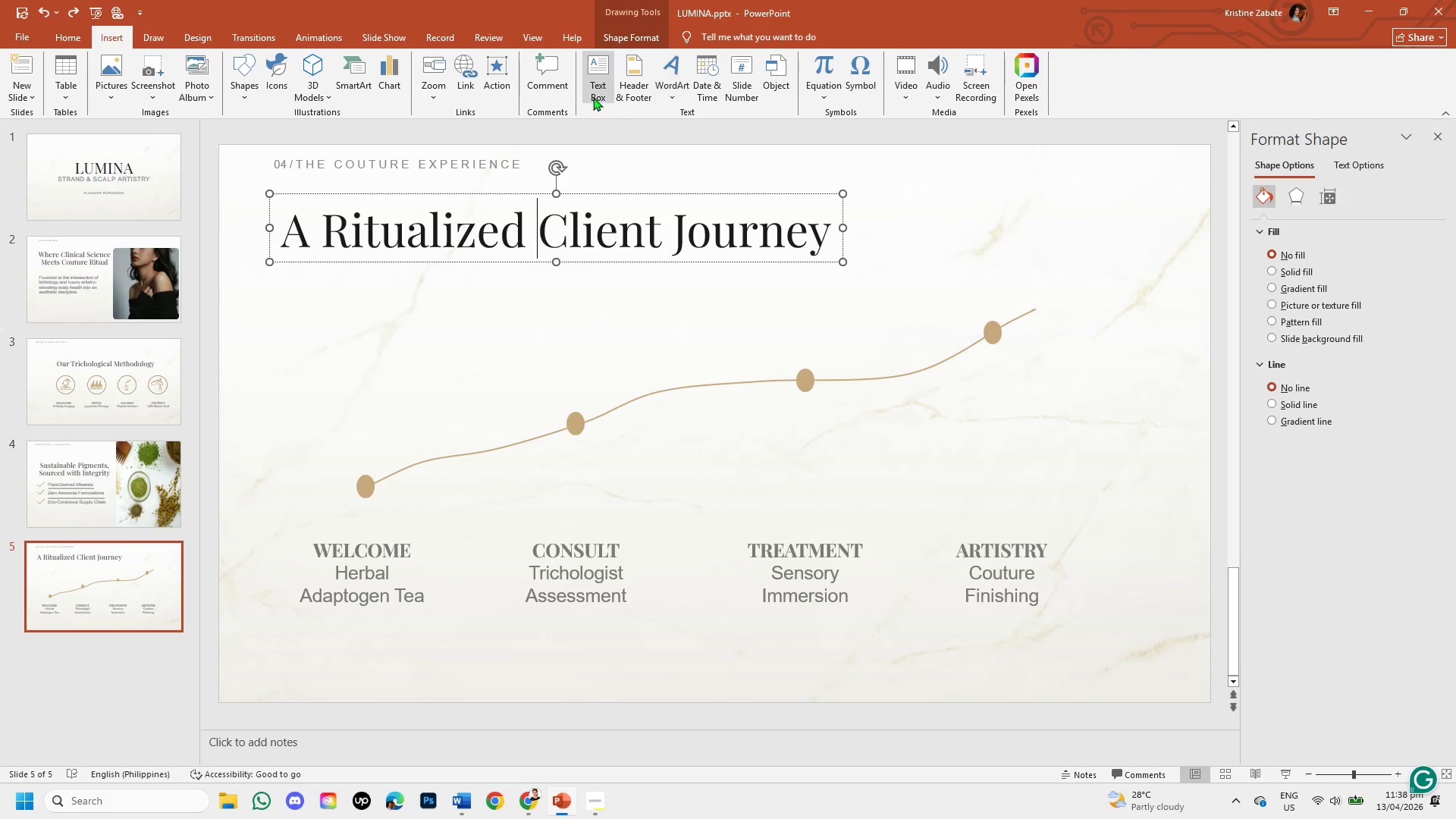 
left_click([585, 86])
 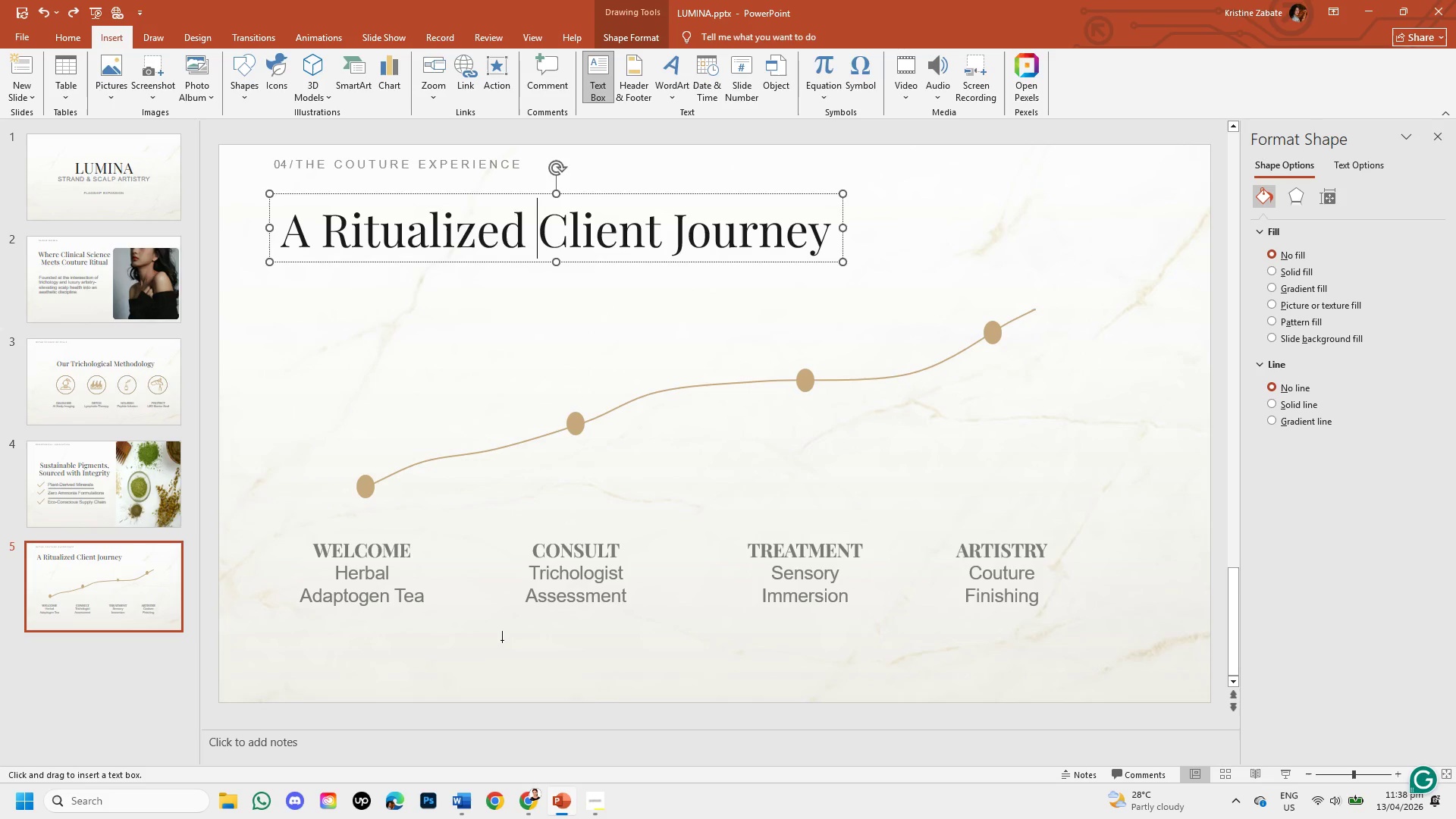 
left_click_drag(start_coordinate=[502, 640], to_coordinate=[970, 677])
 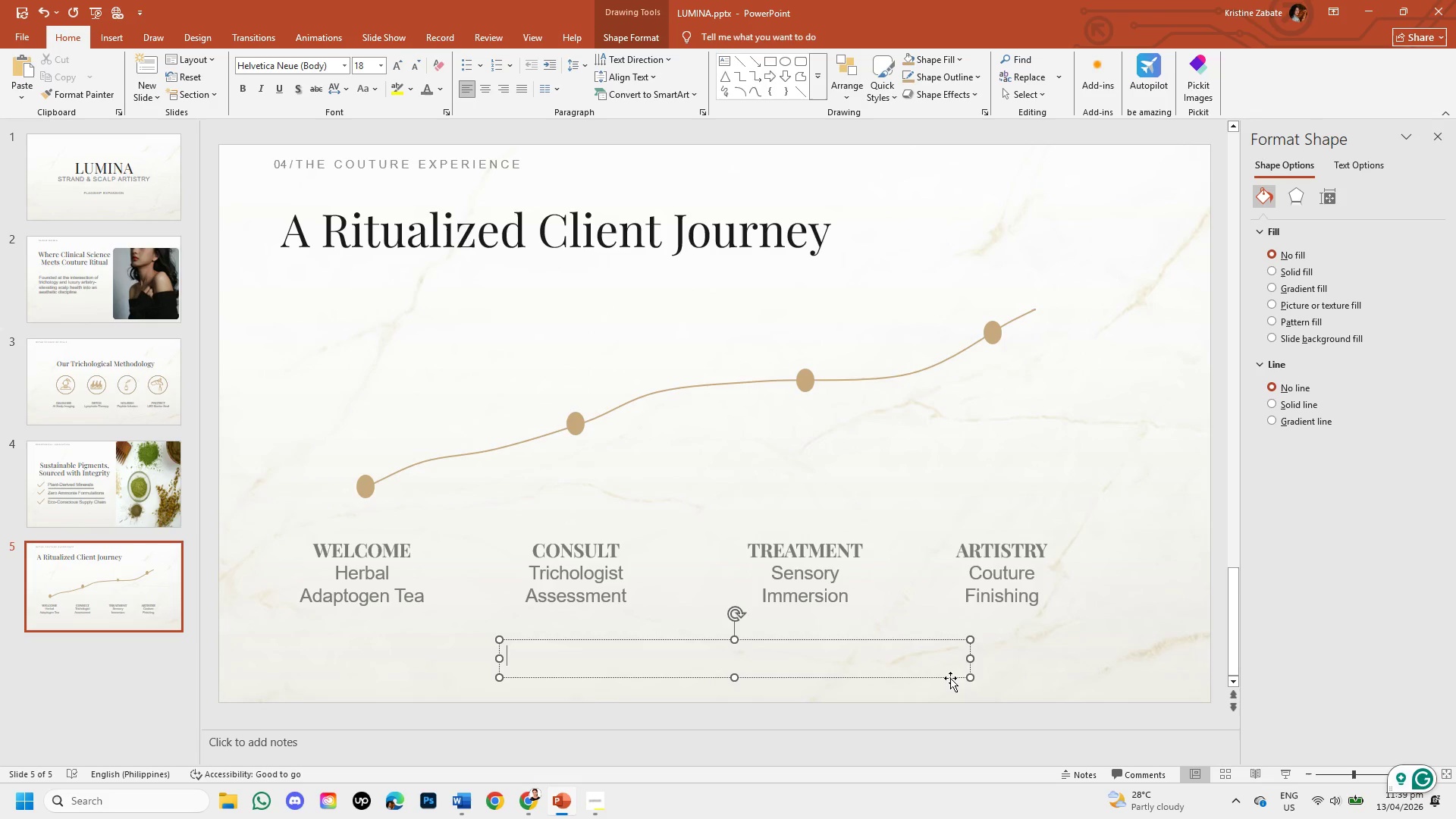 
wait(7.78)
 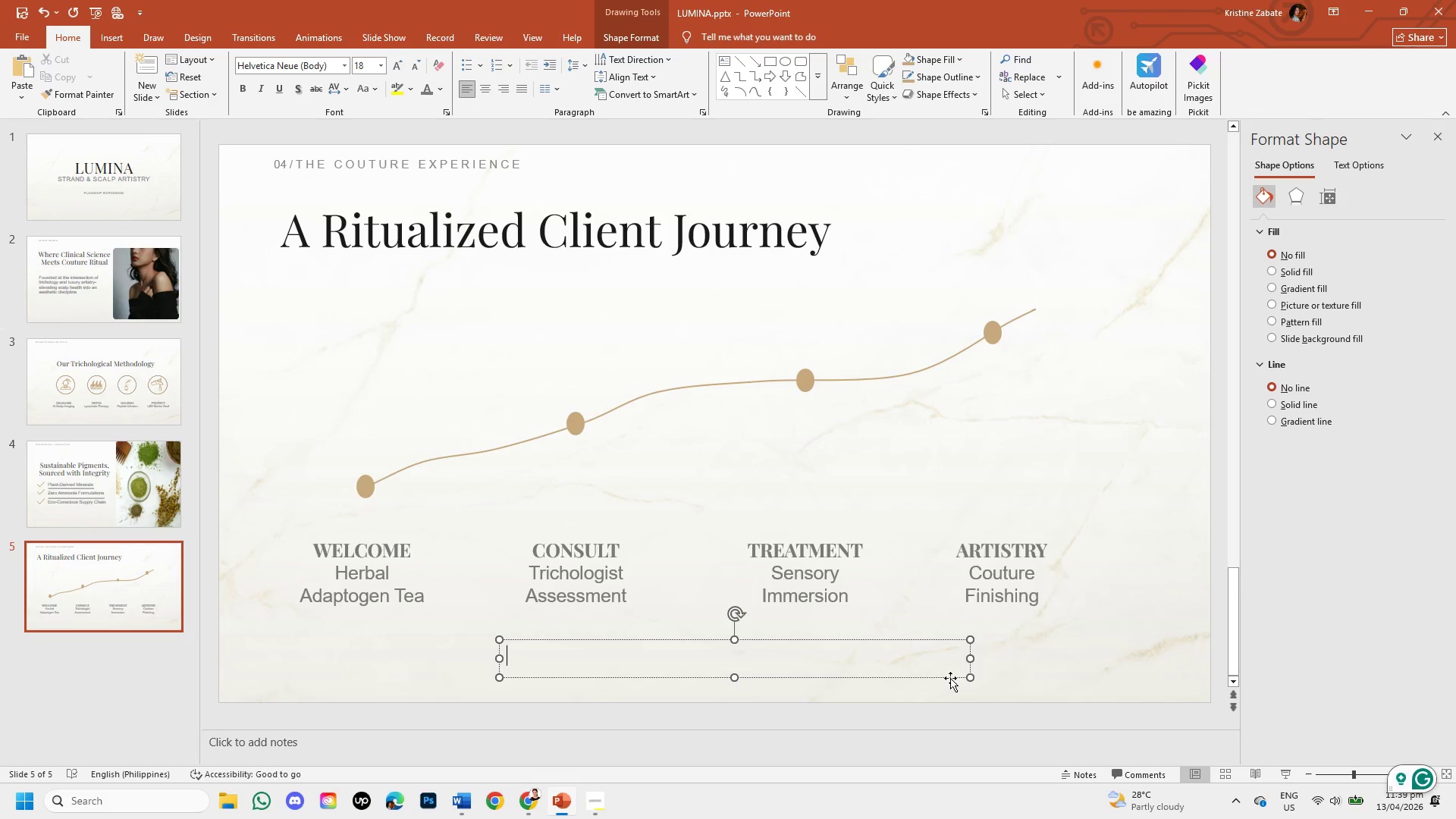 
type(90 )
key(Backspace)
type(-m)
key(Backspace)
type( )
key(Backspace)
type(Minute Signature W)
key(Backspace)
type(Experience )
 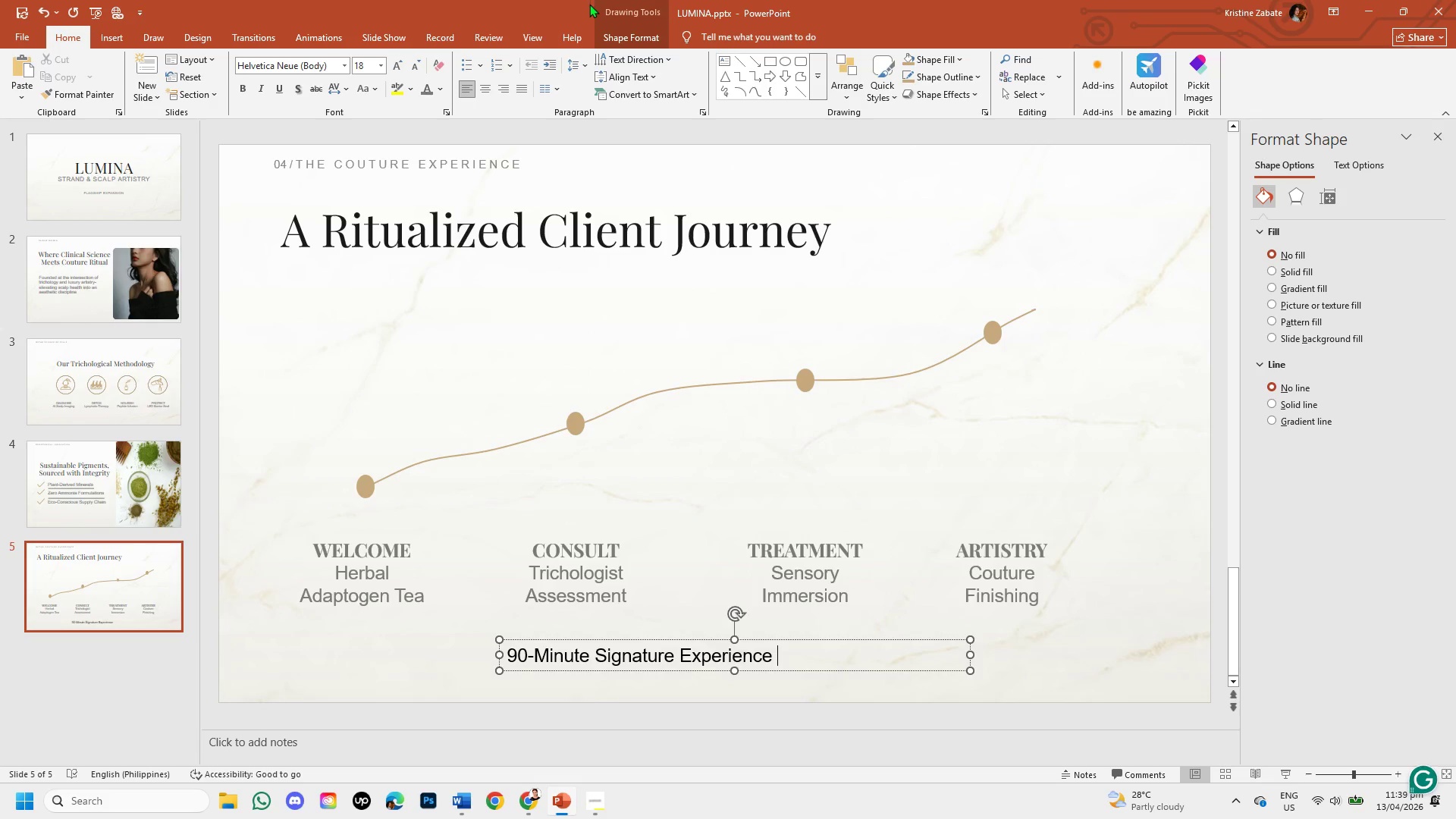 
left_click_drag(start_coordinate=[618, 30], to_coordinate=[1087, 87])
 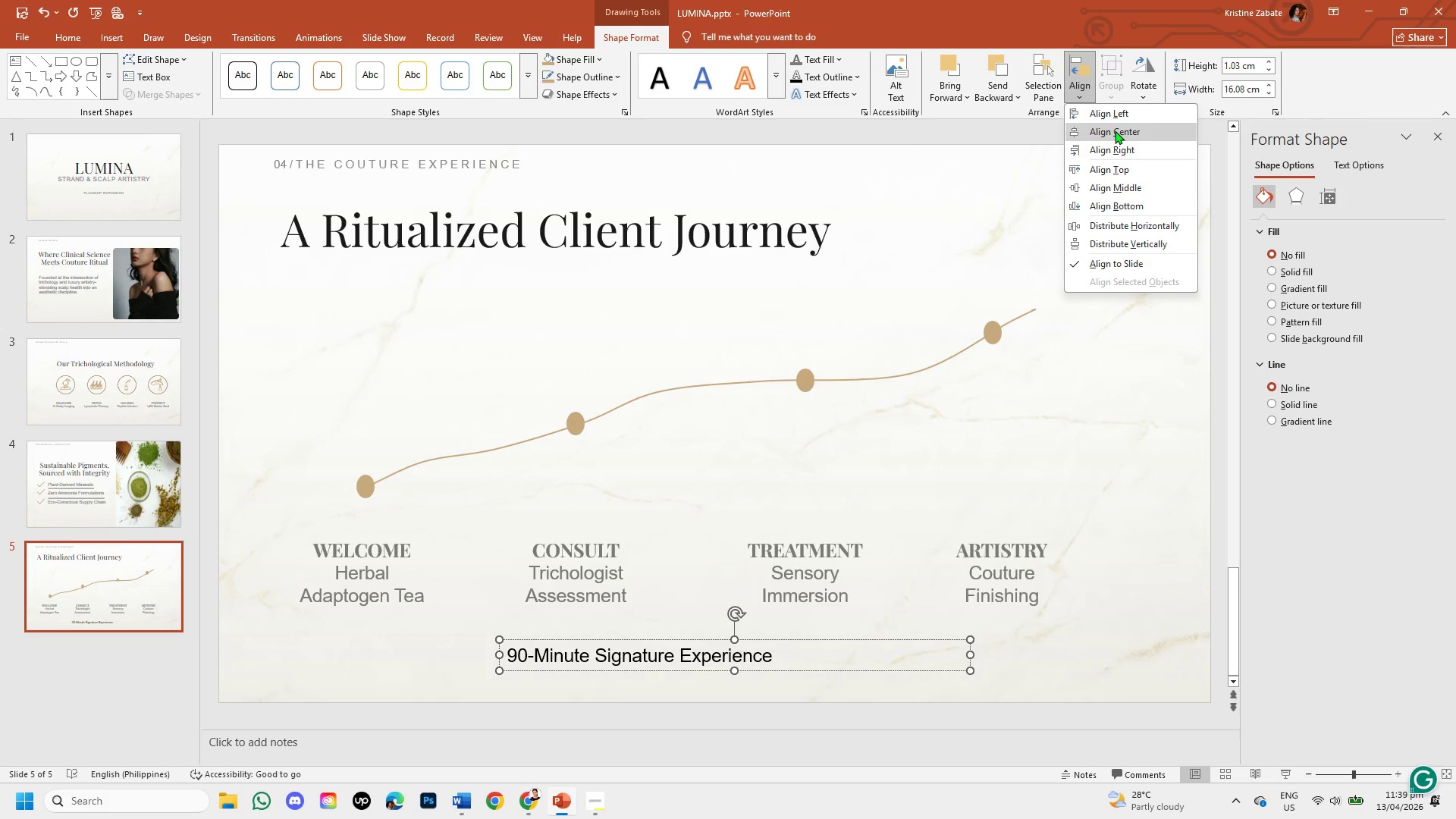 
left_click([1087, 87])
 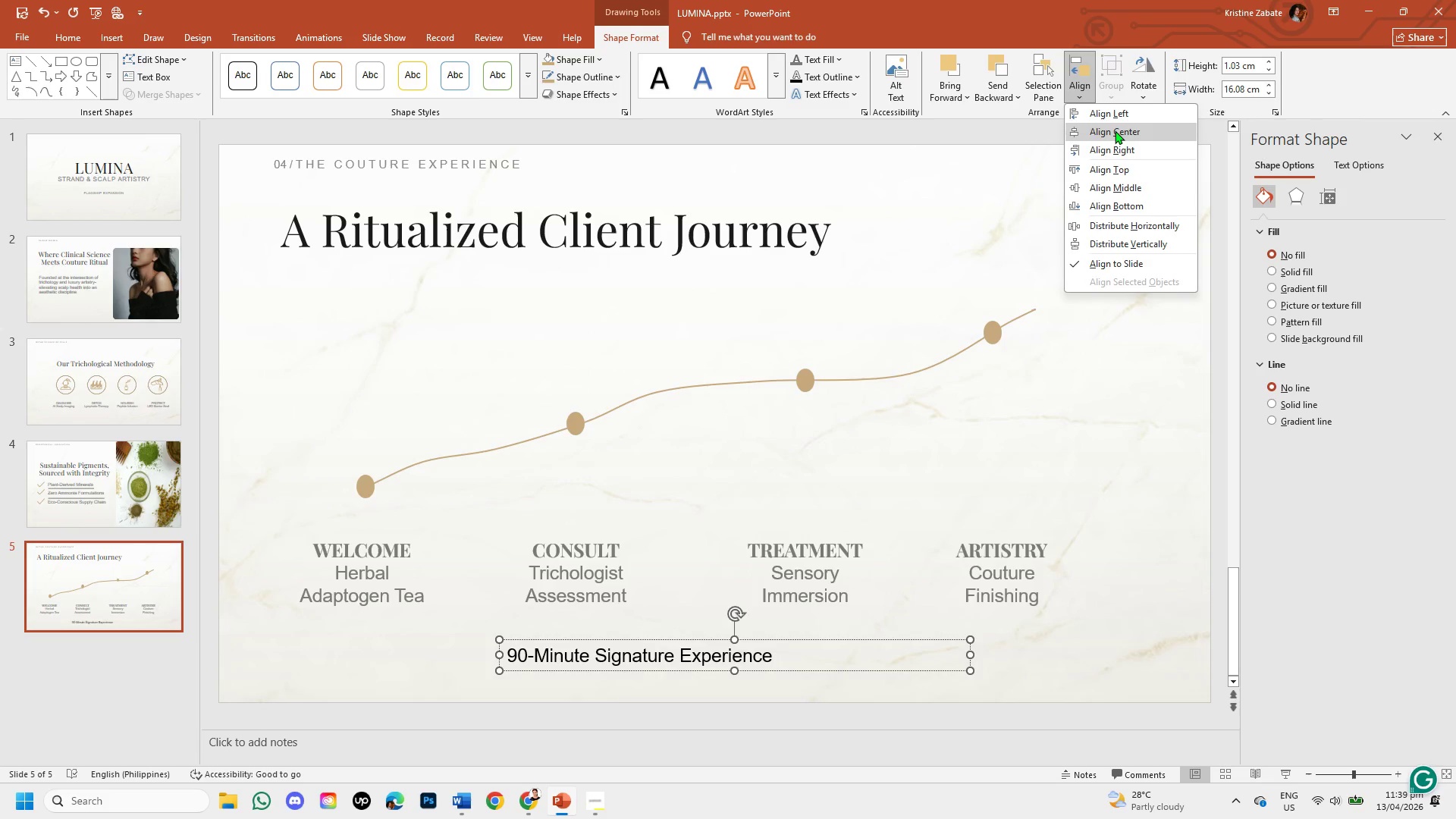 
left_click([1115, 130])
 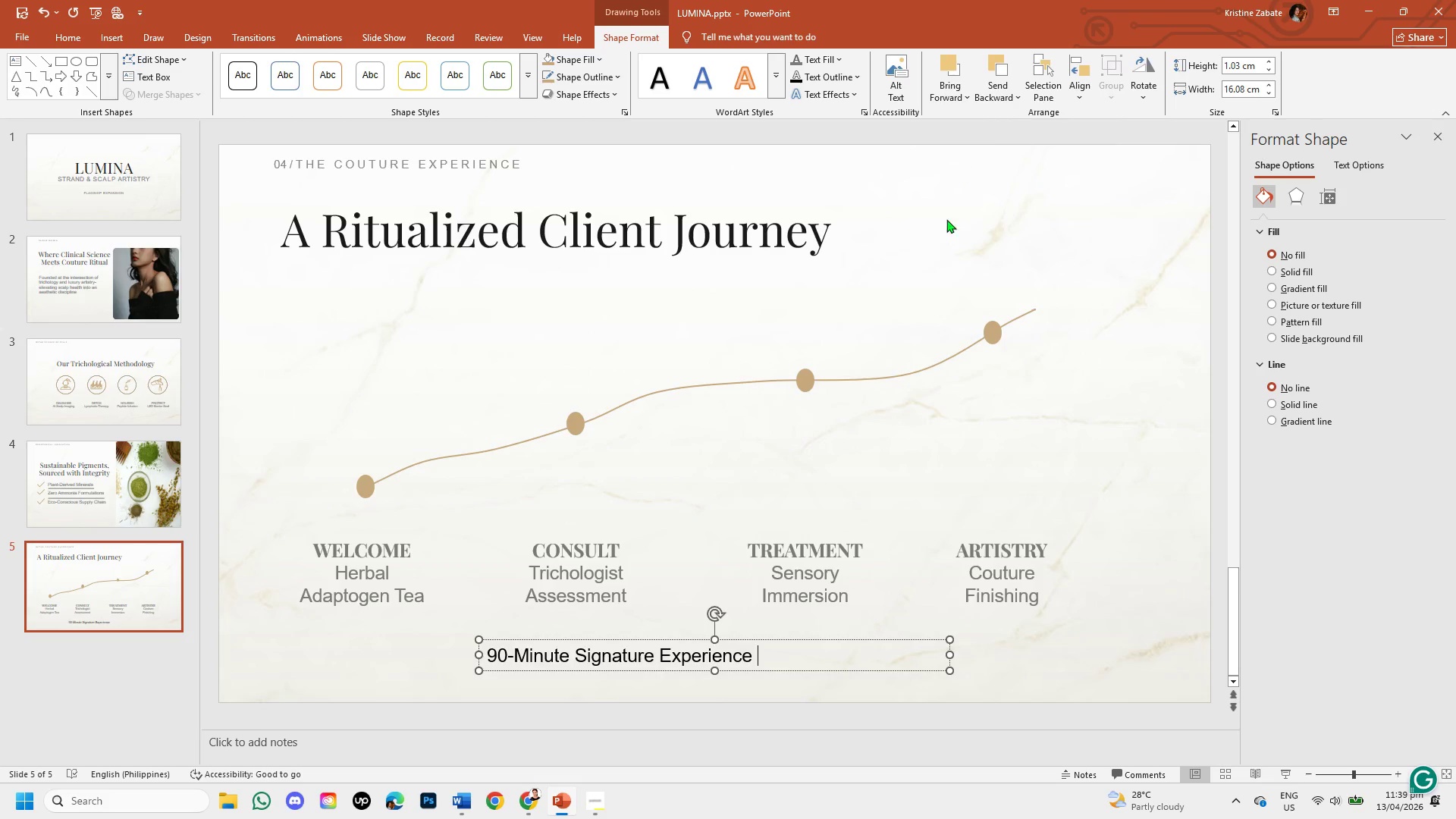 
left_click([851, 433])
 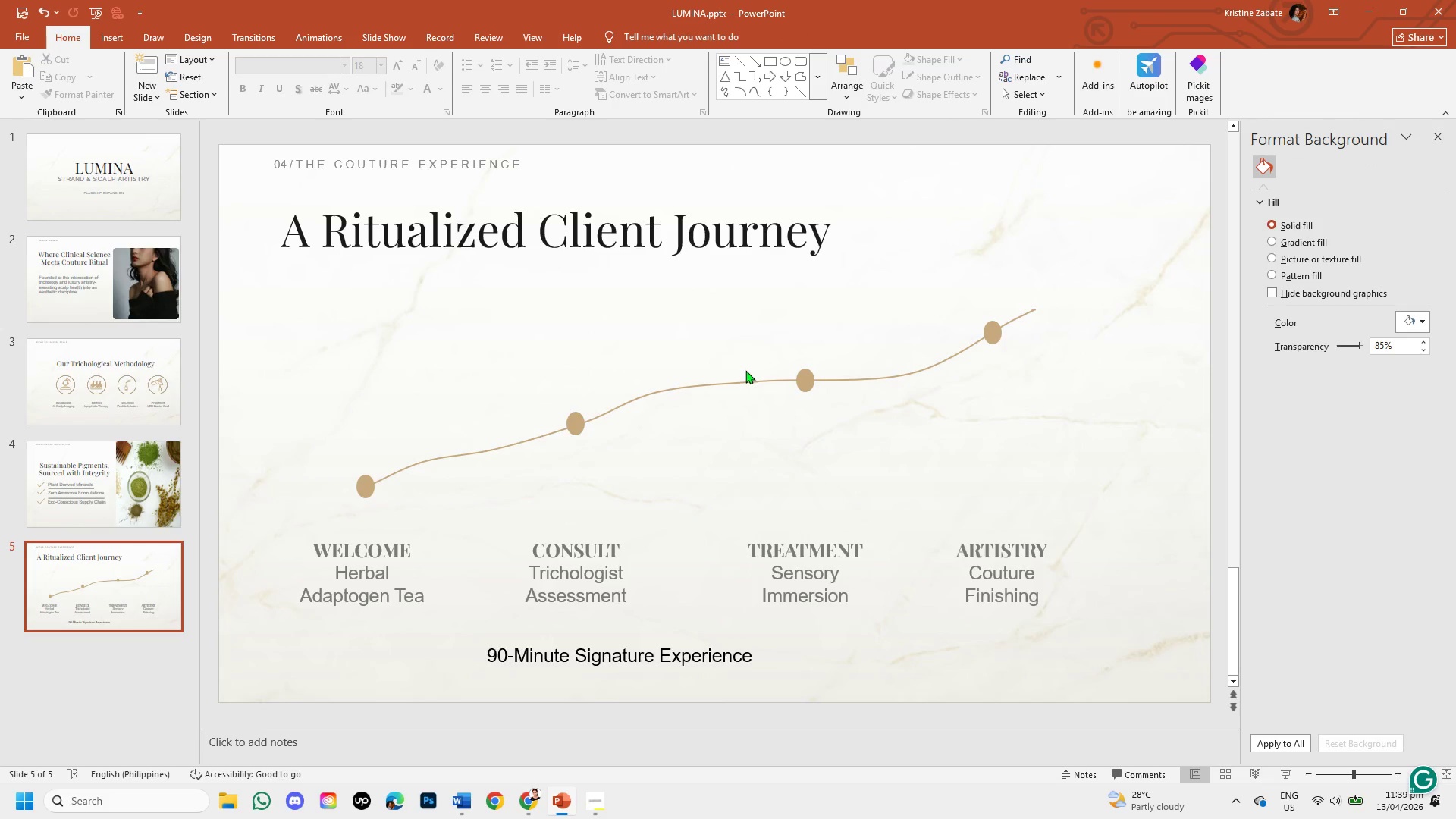 
left_click([745, 378])
 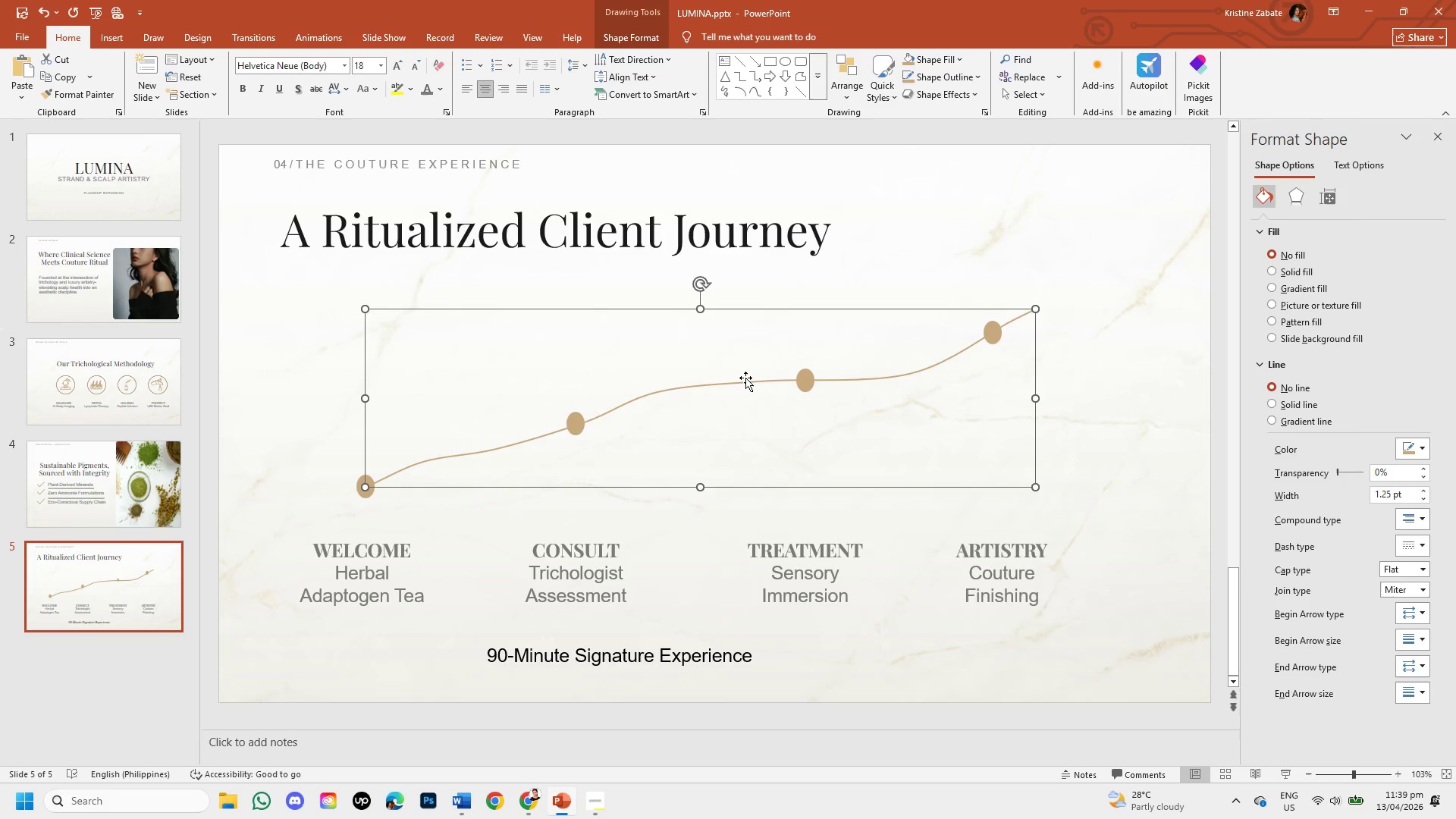 
left_click_drag(start_coordinate=[745, 378], to_coordinate=[744, 344])
 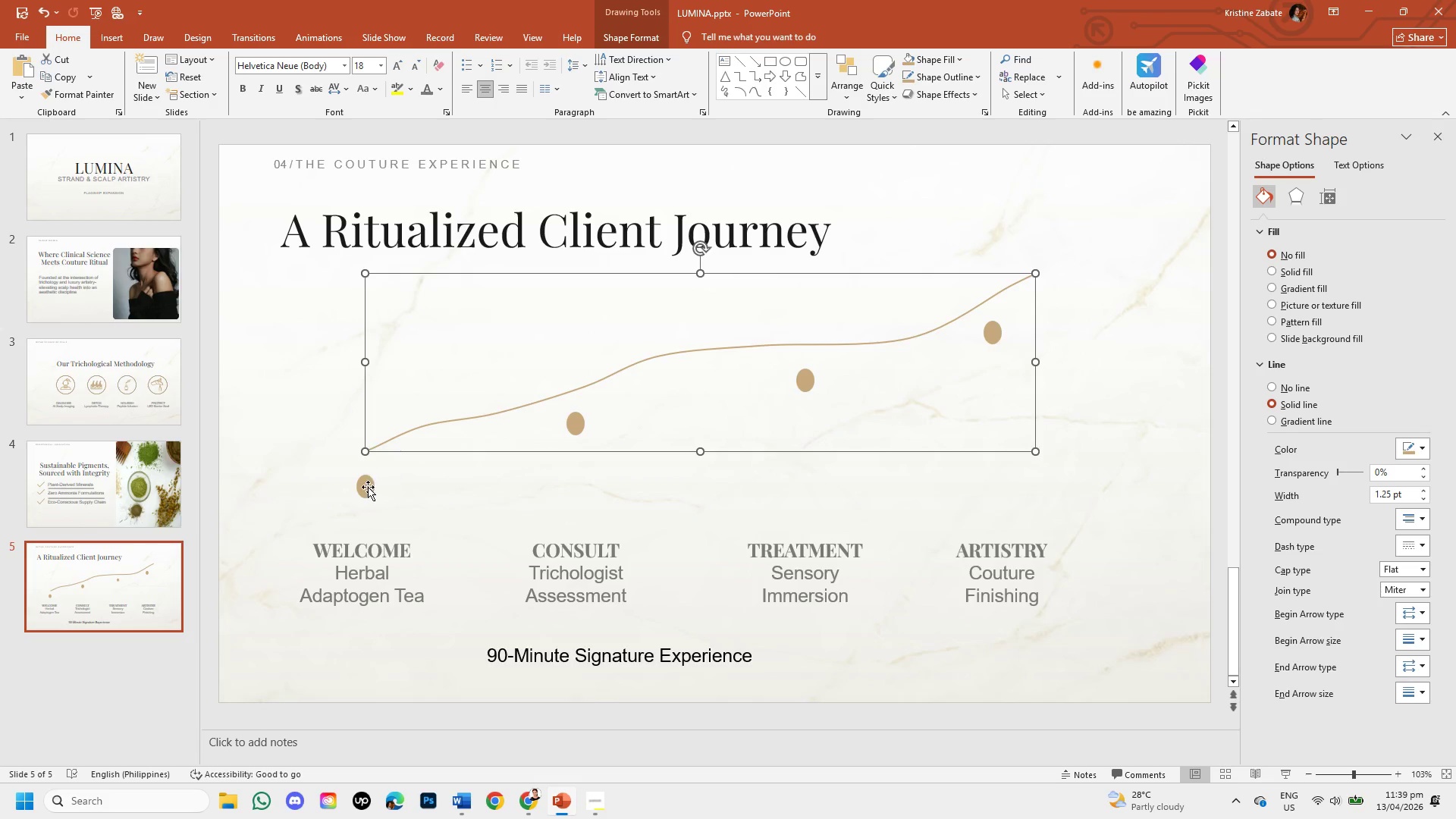 
left_click([360, 492])
 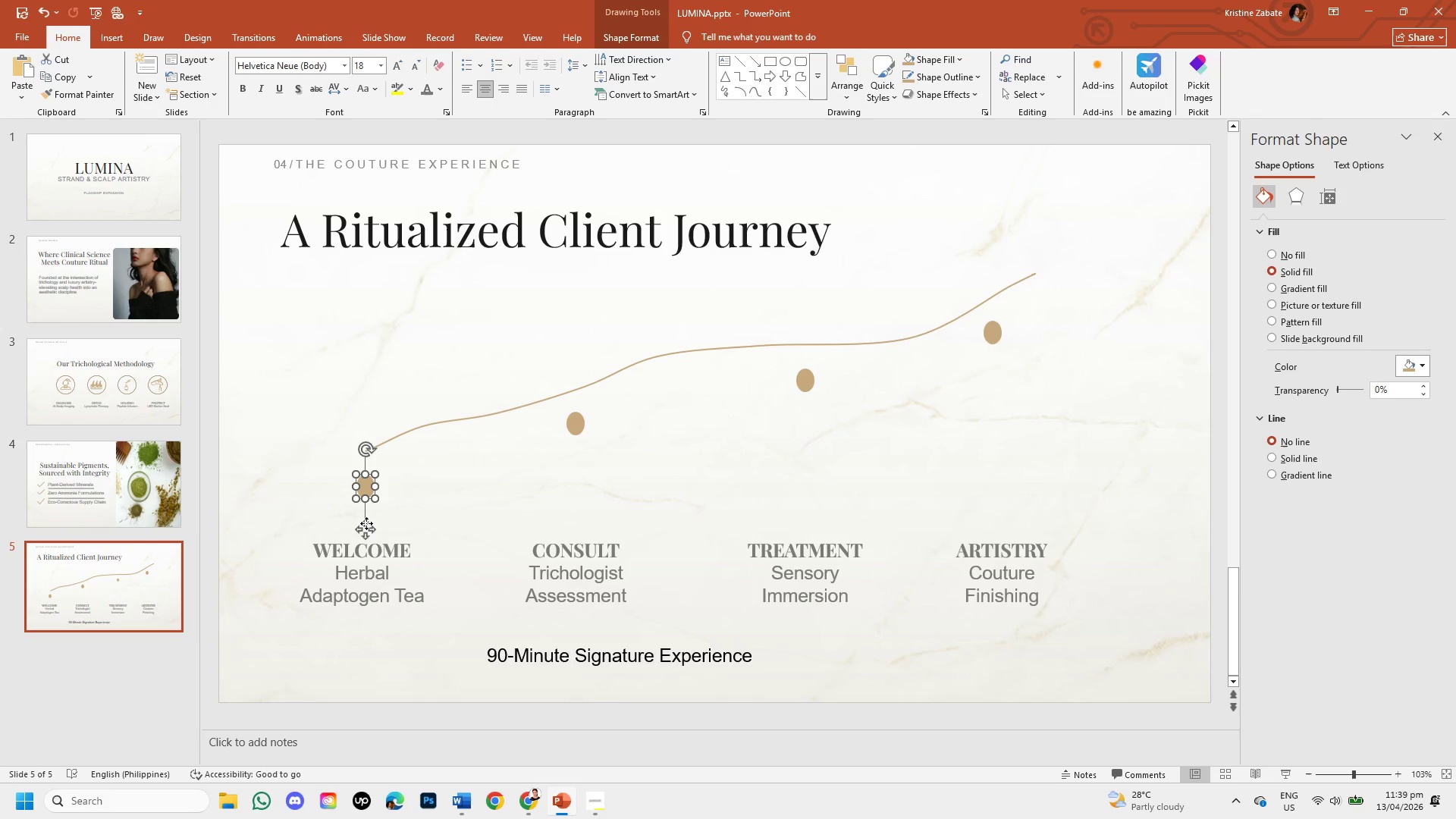 
left_click_drag(start_coordinate=[366, 524], to_coordinate=[367, 487])
 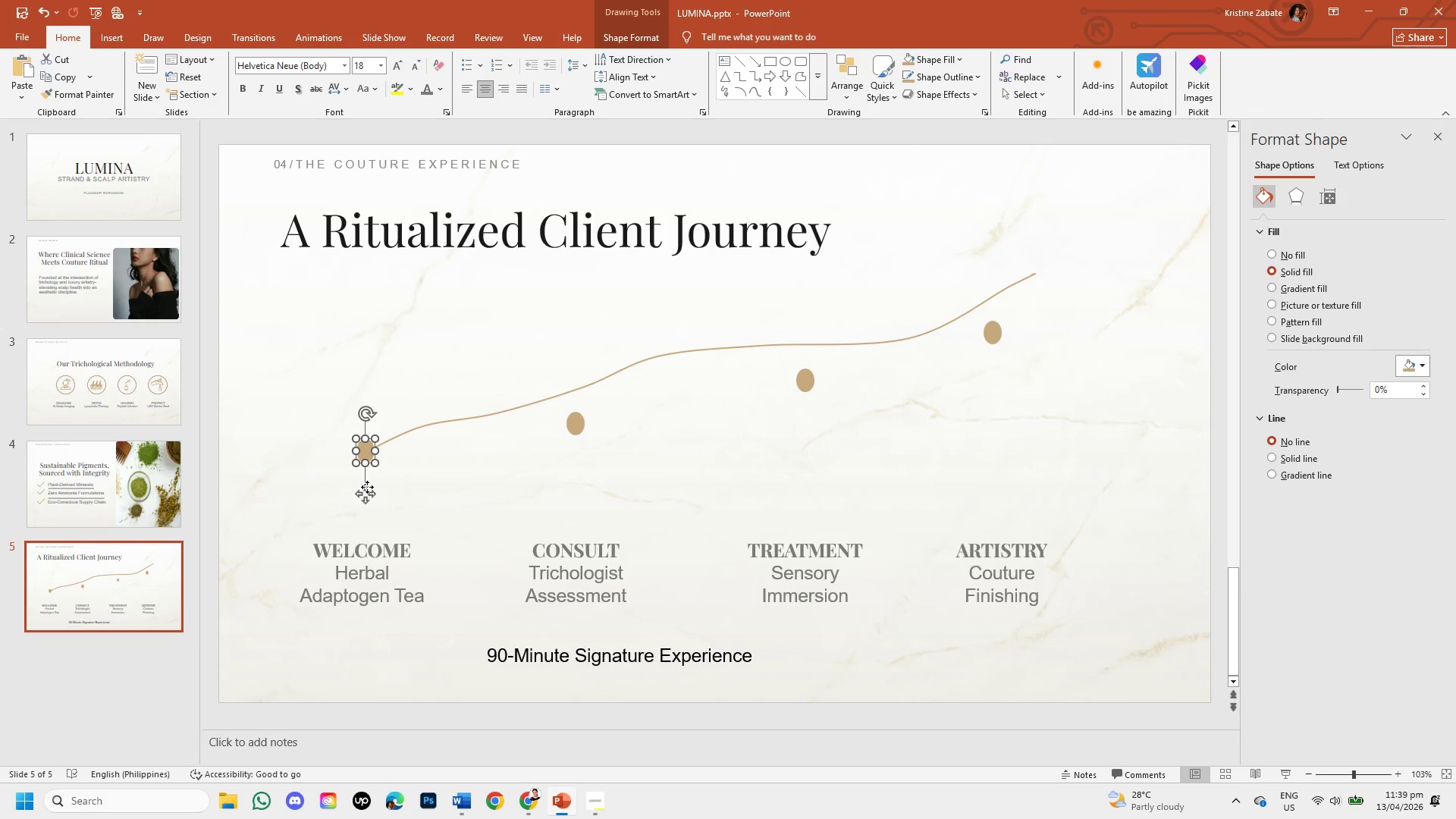 
wait(9.72)
 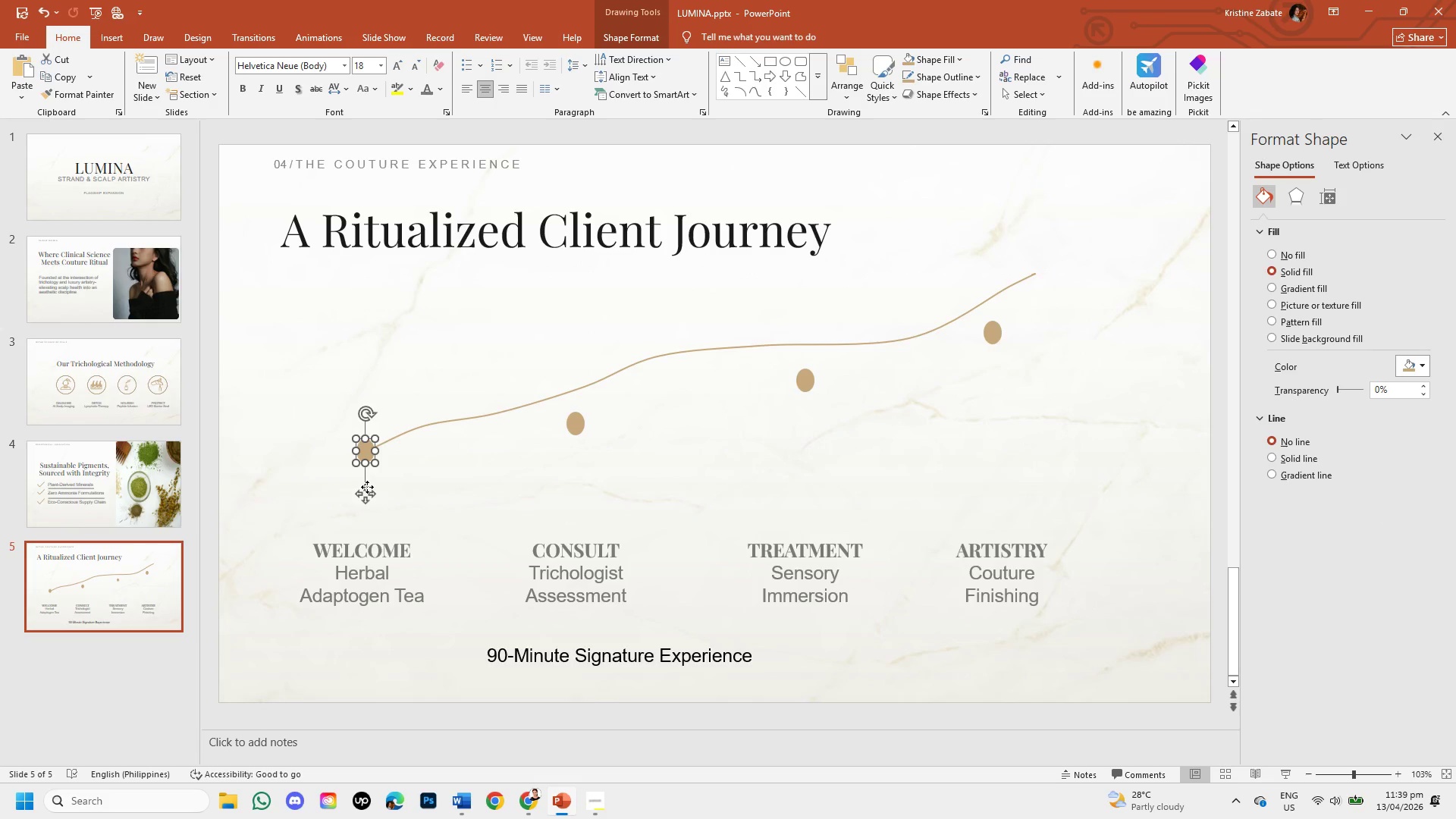 
key(ArrowLeft)
 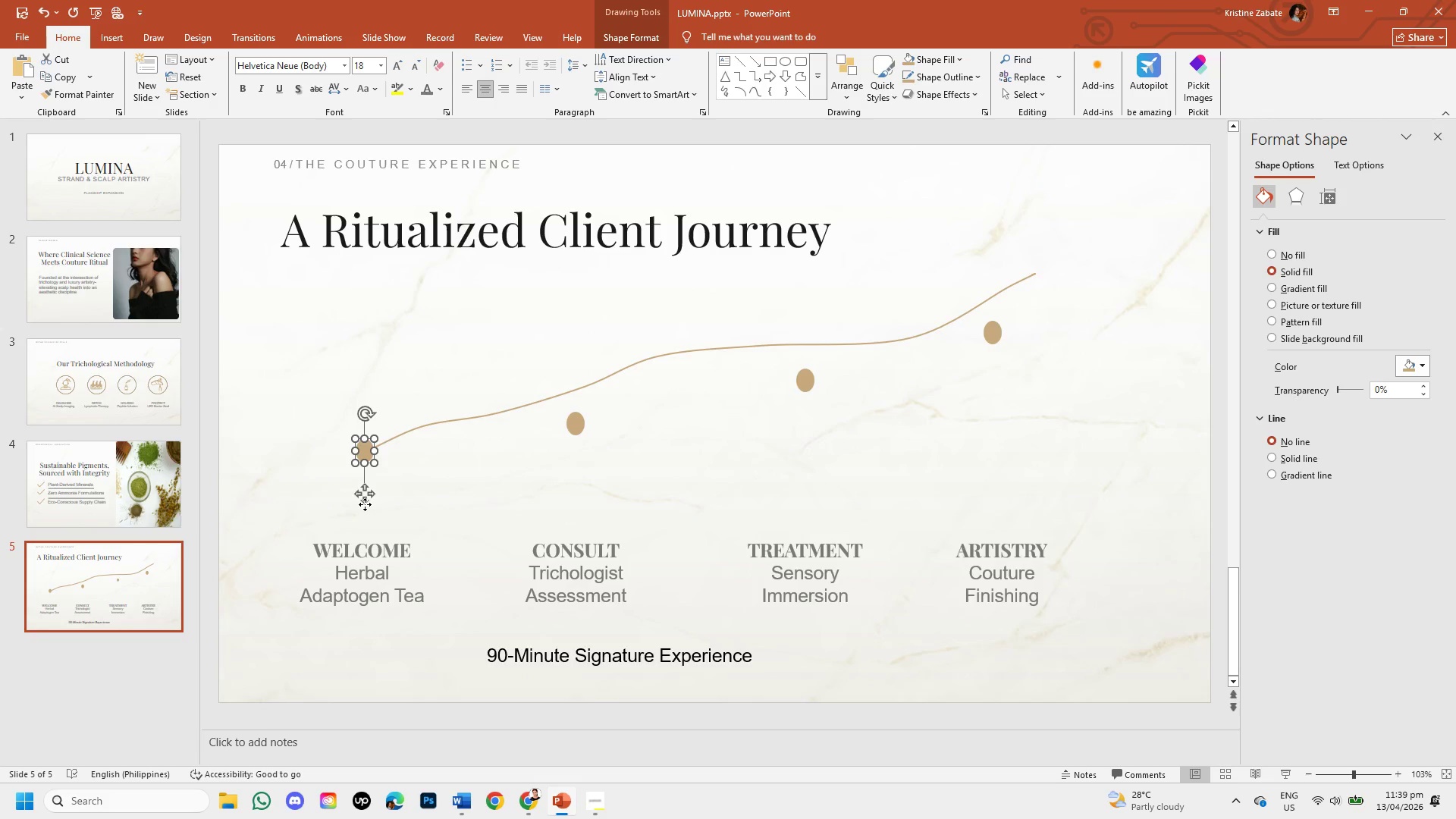 
key(ArrowLeft)
 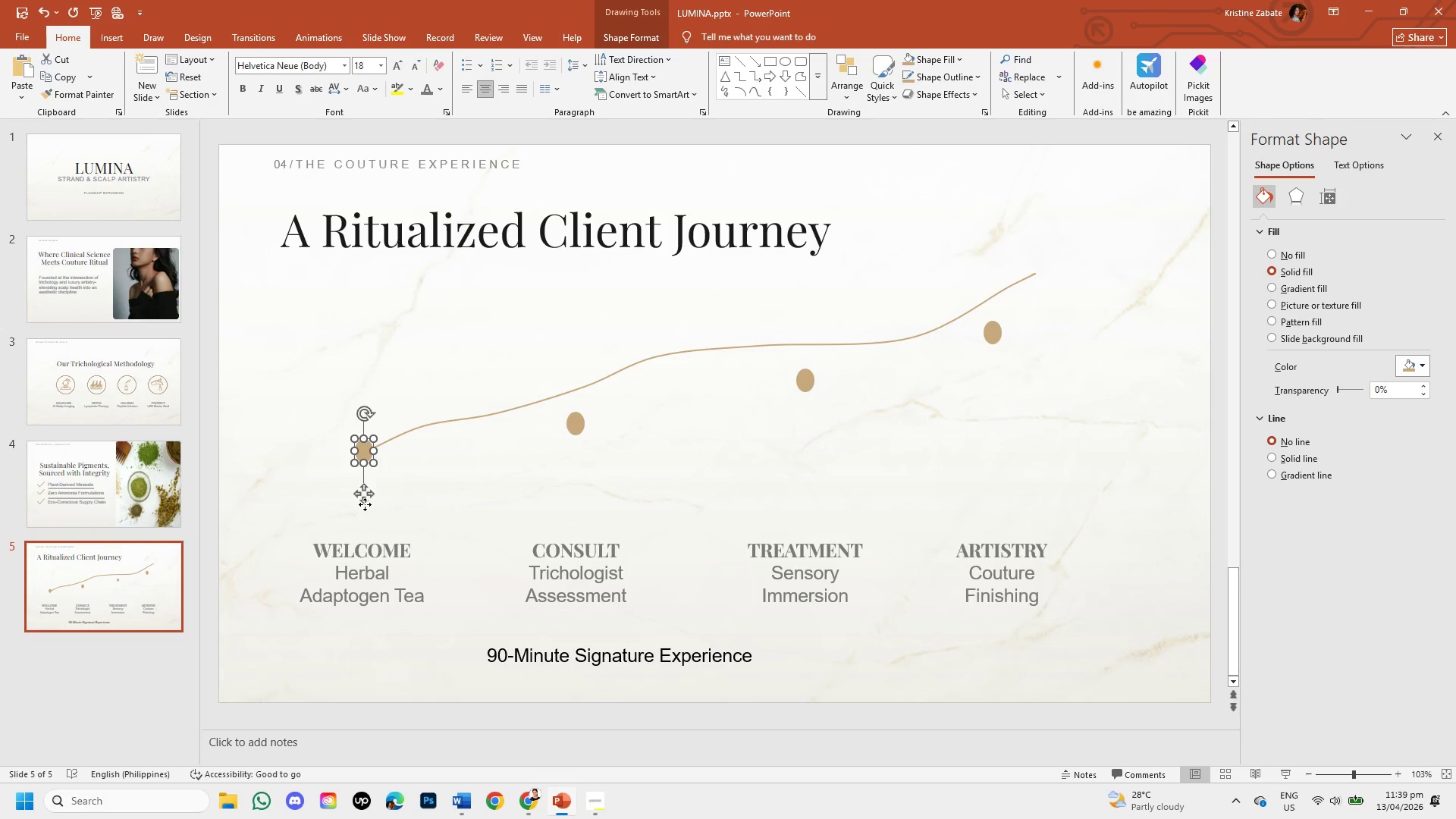 
key(ArrowLeft)
 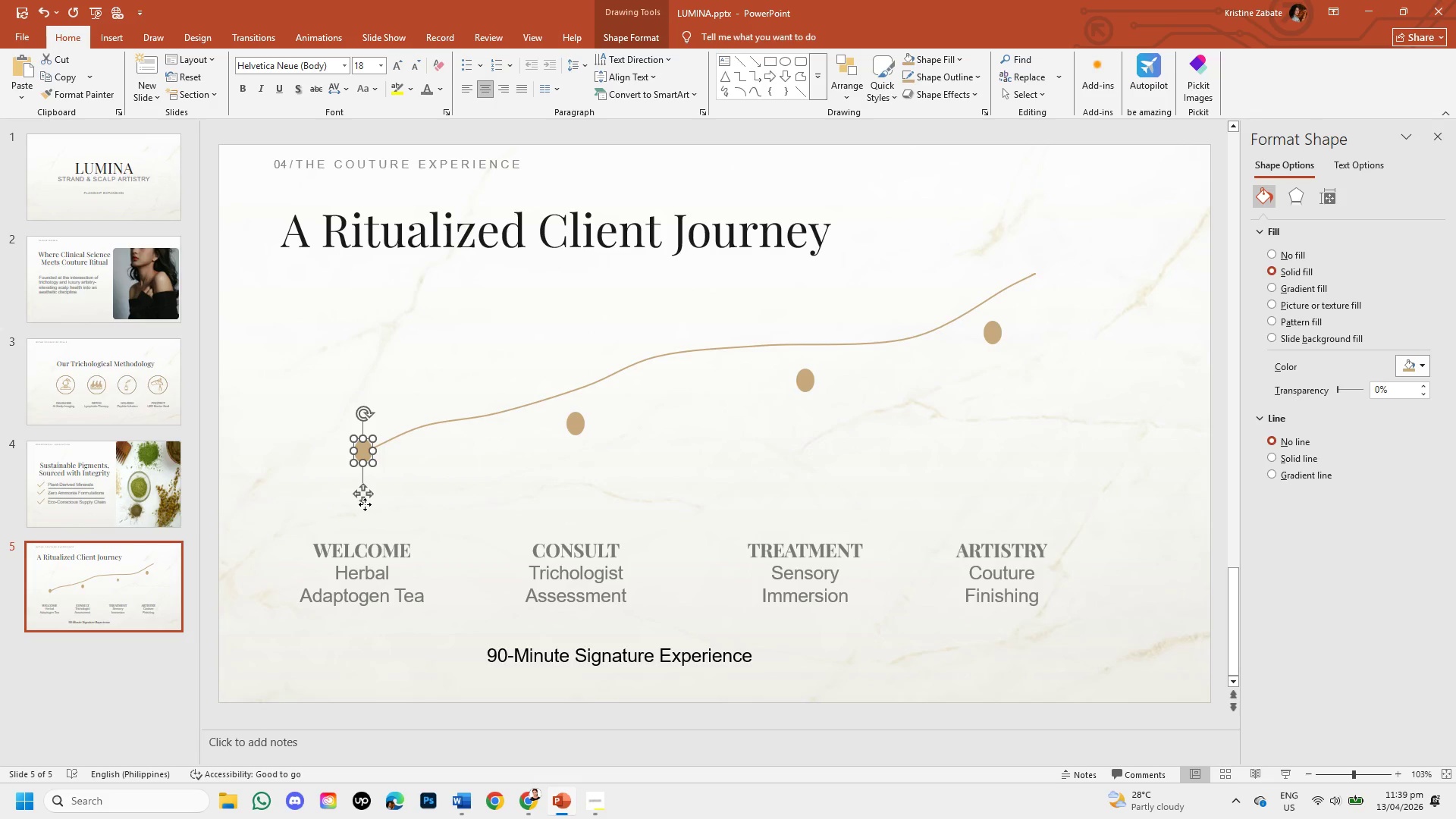 
key(ArrowLeft)
 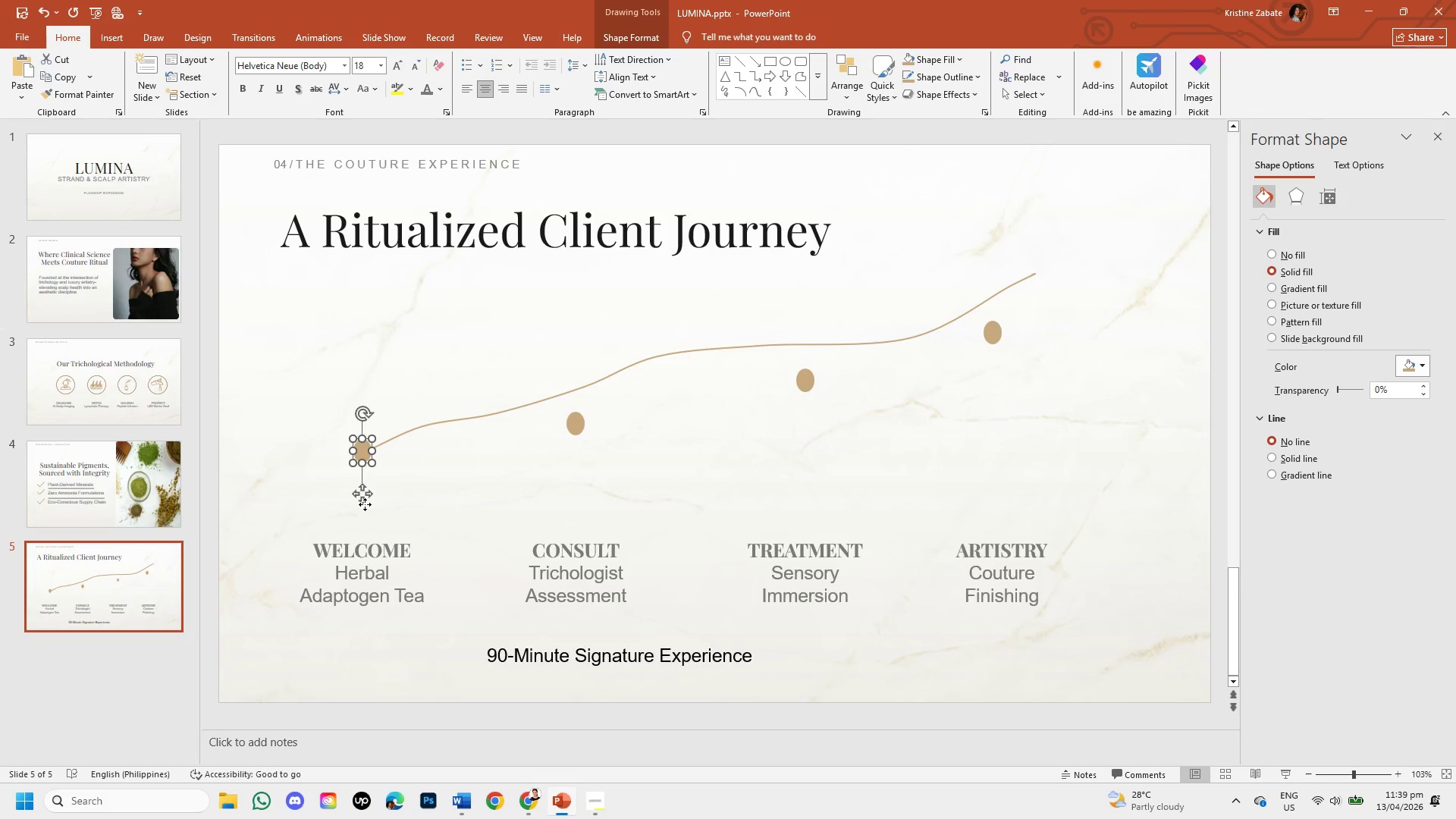 
key(ArrowLeft)
 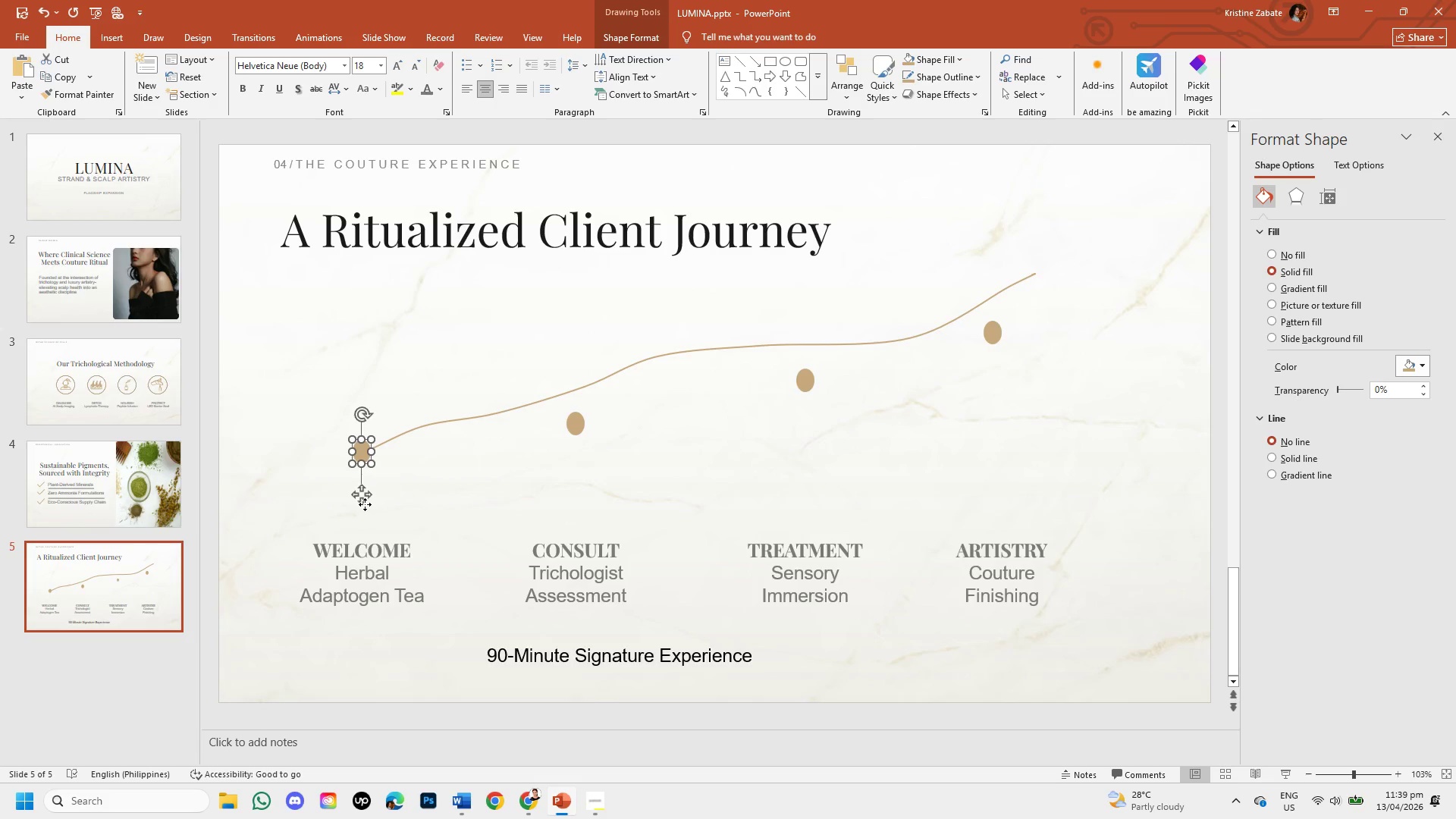 
key(ArrowDown)
 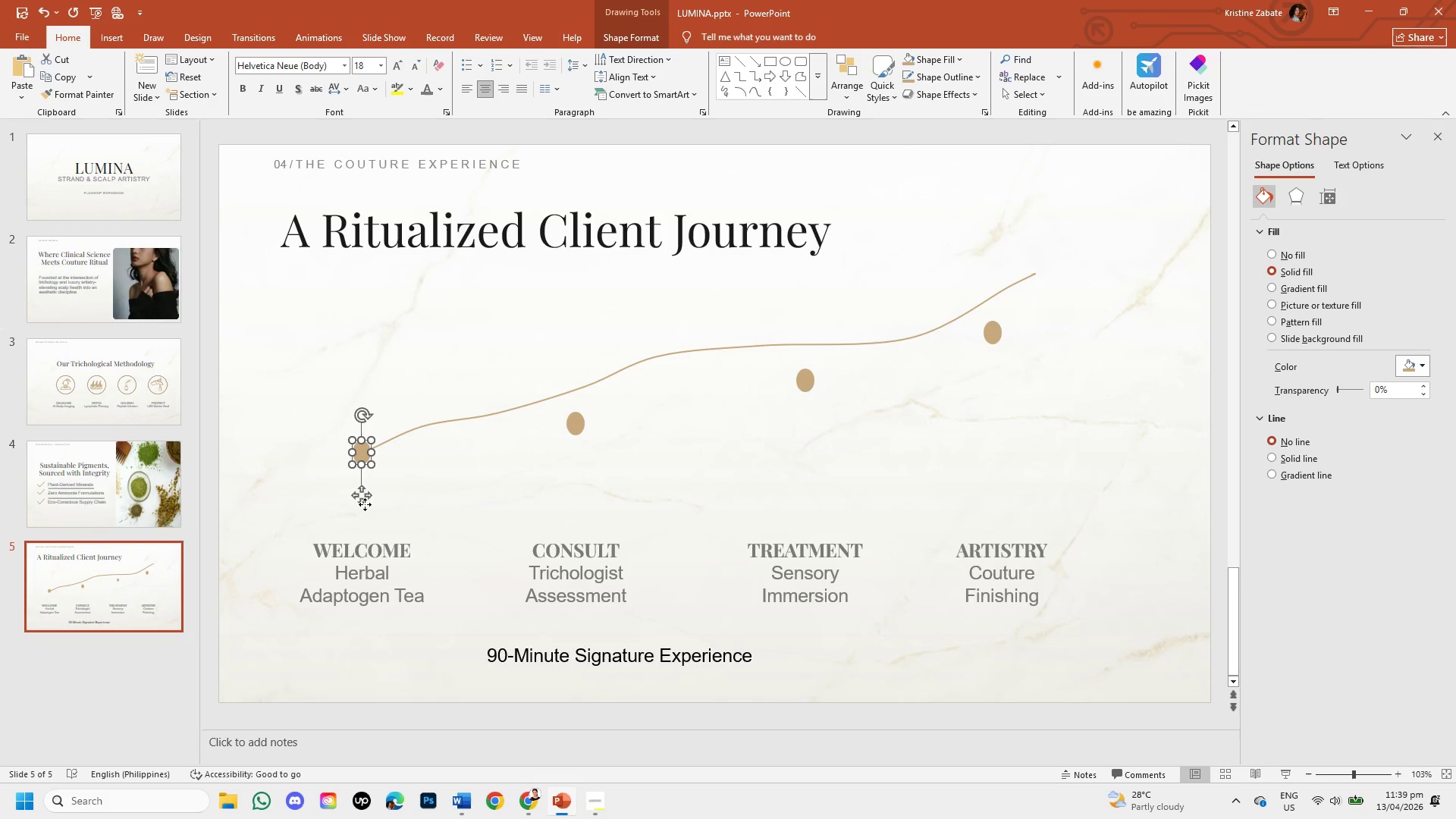 
key(ArrowDown)
 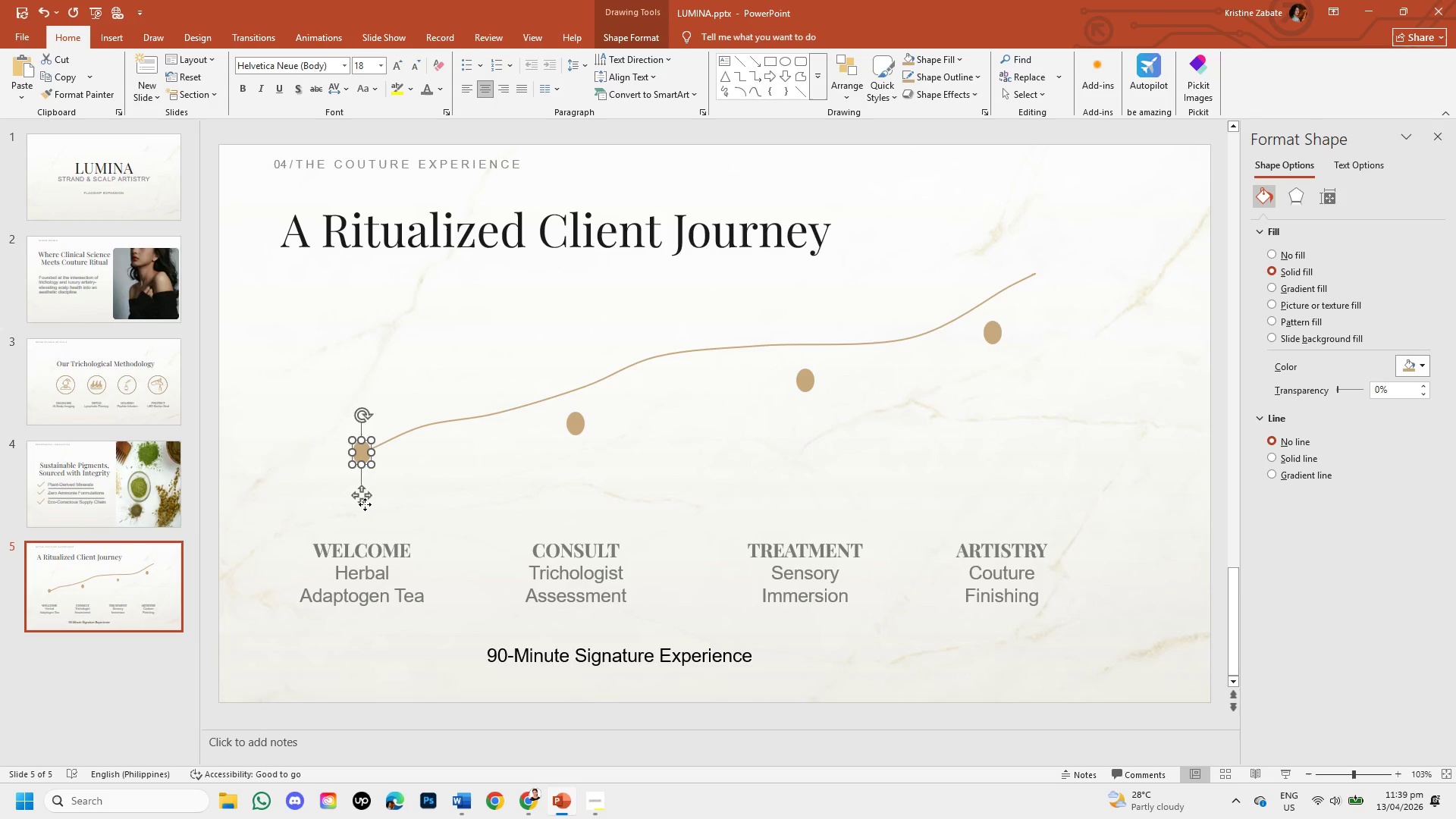 
key(ArrowDown)
 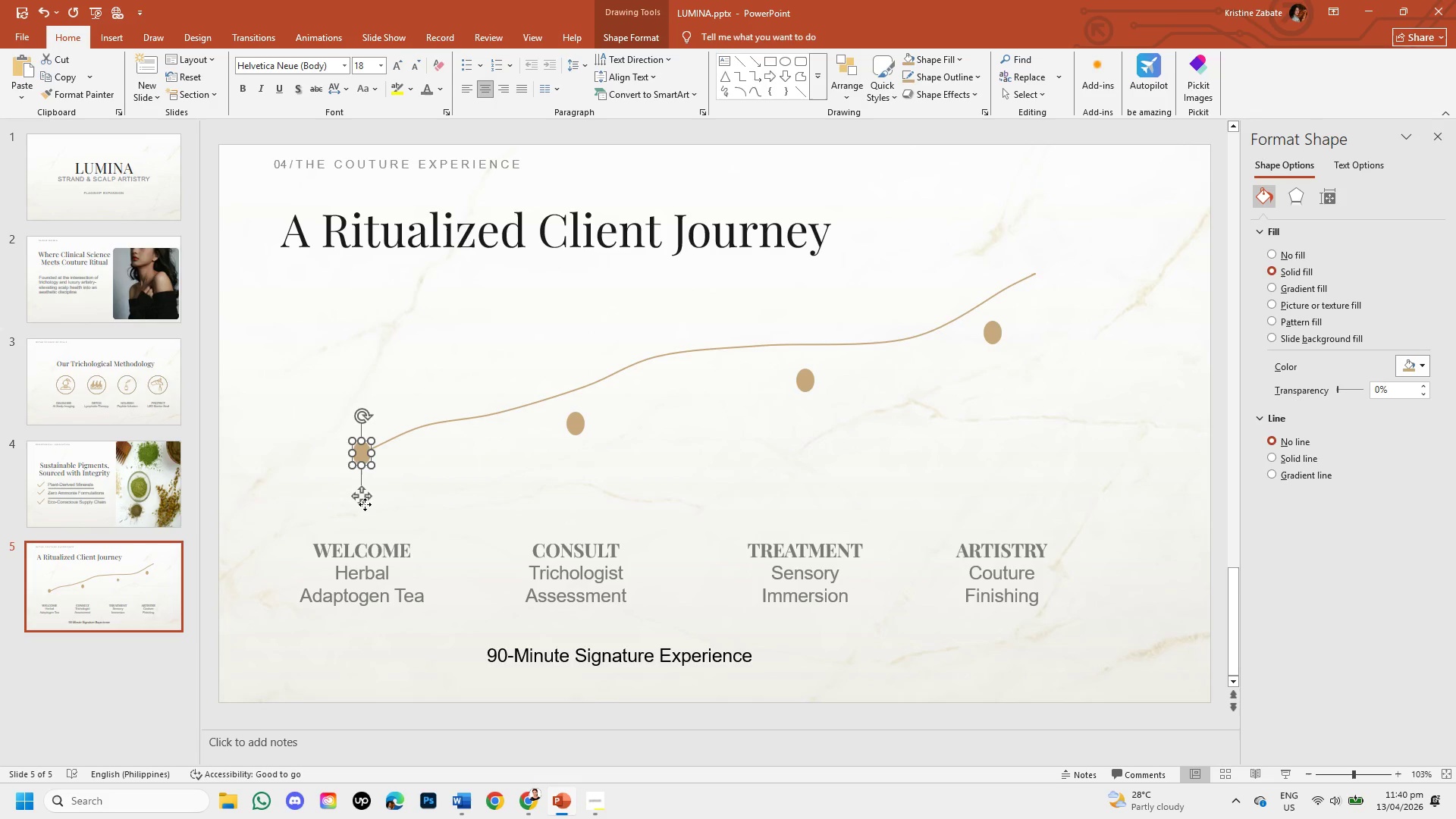 
key(ArrowDown)
 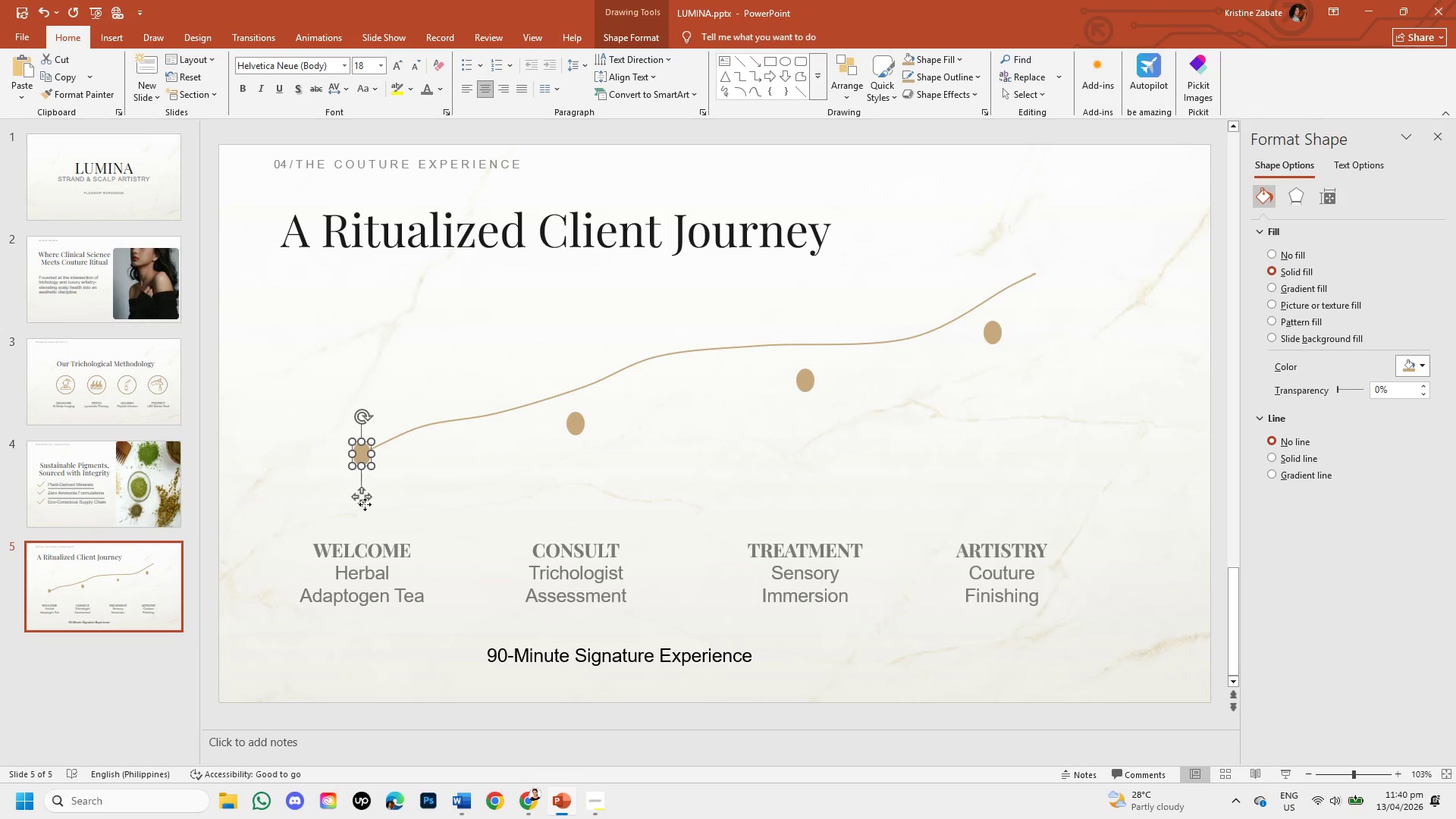 
key(ArrowDown)
 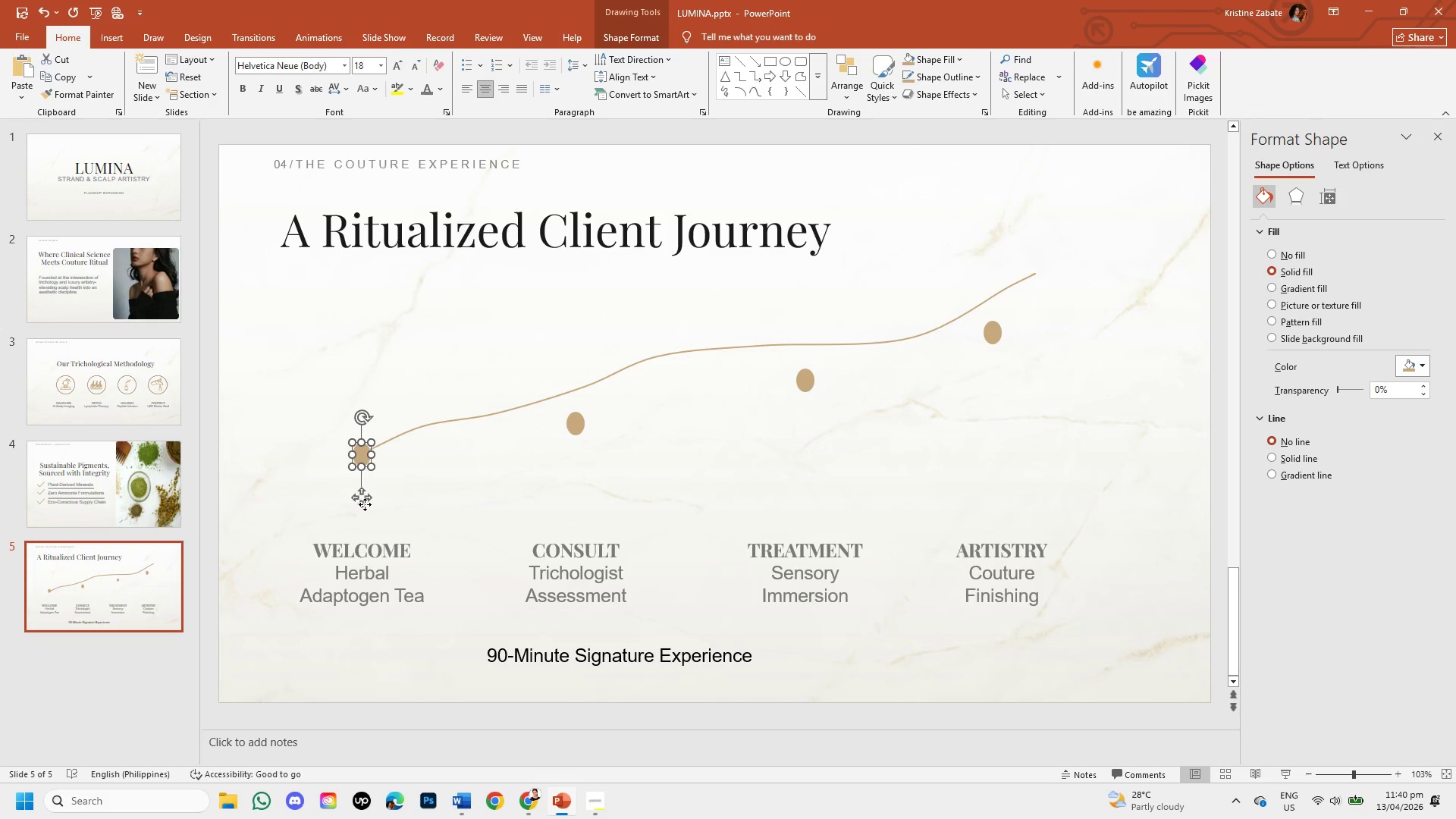 
key(ArrowDown)
 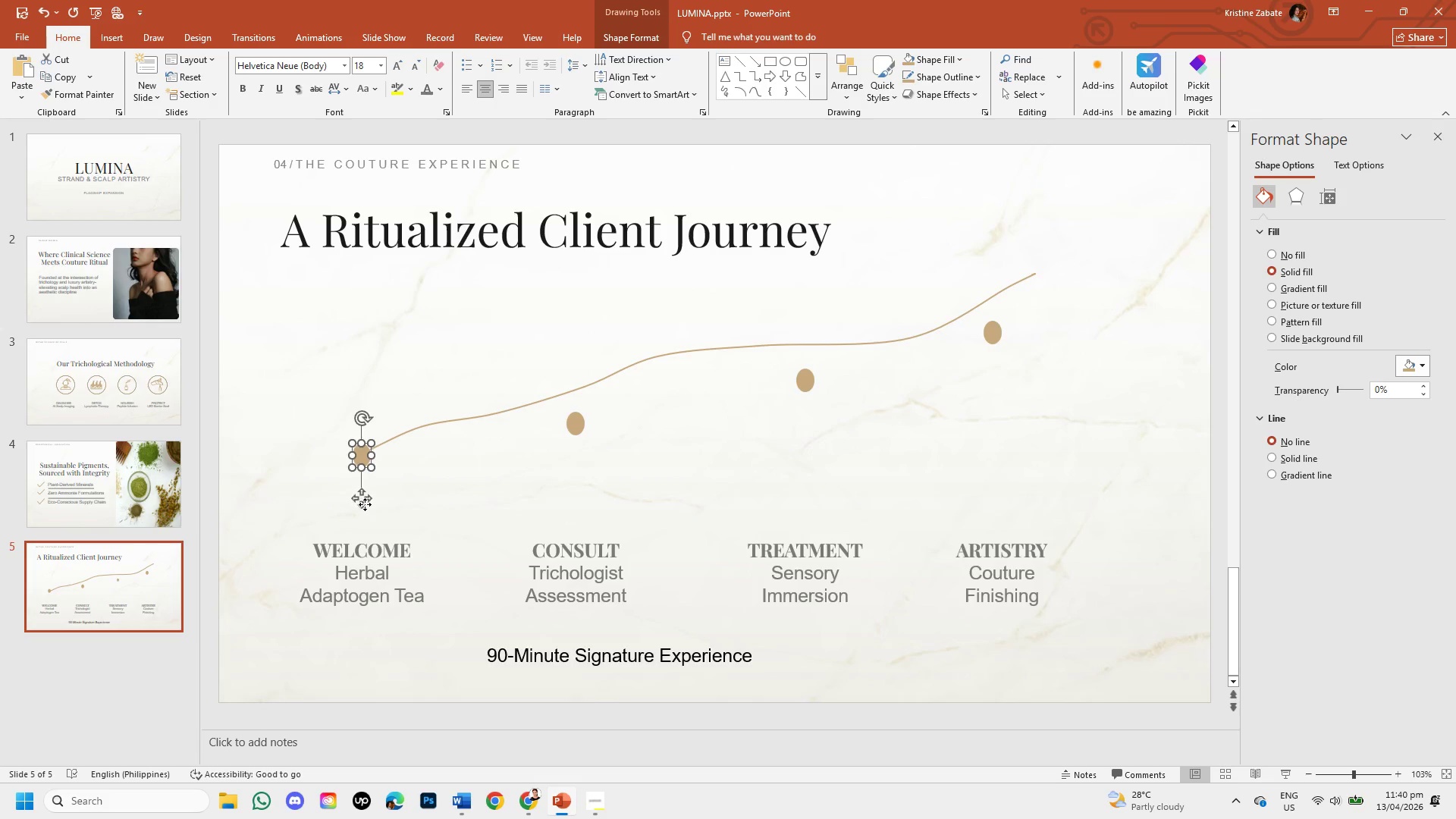 
key(ArrowDown)
 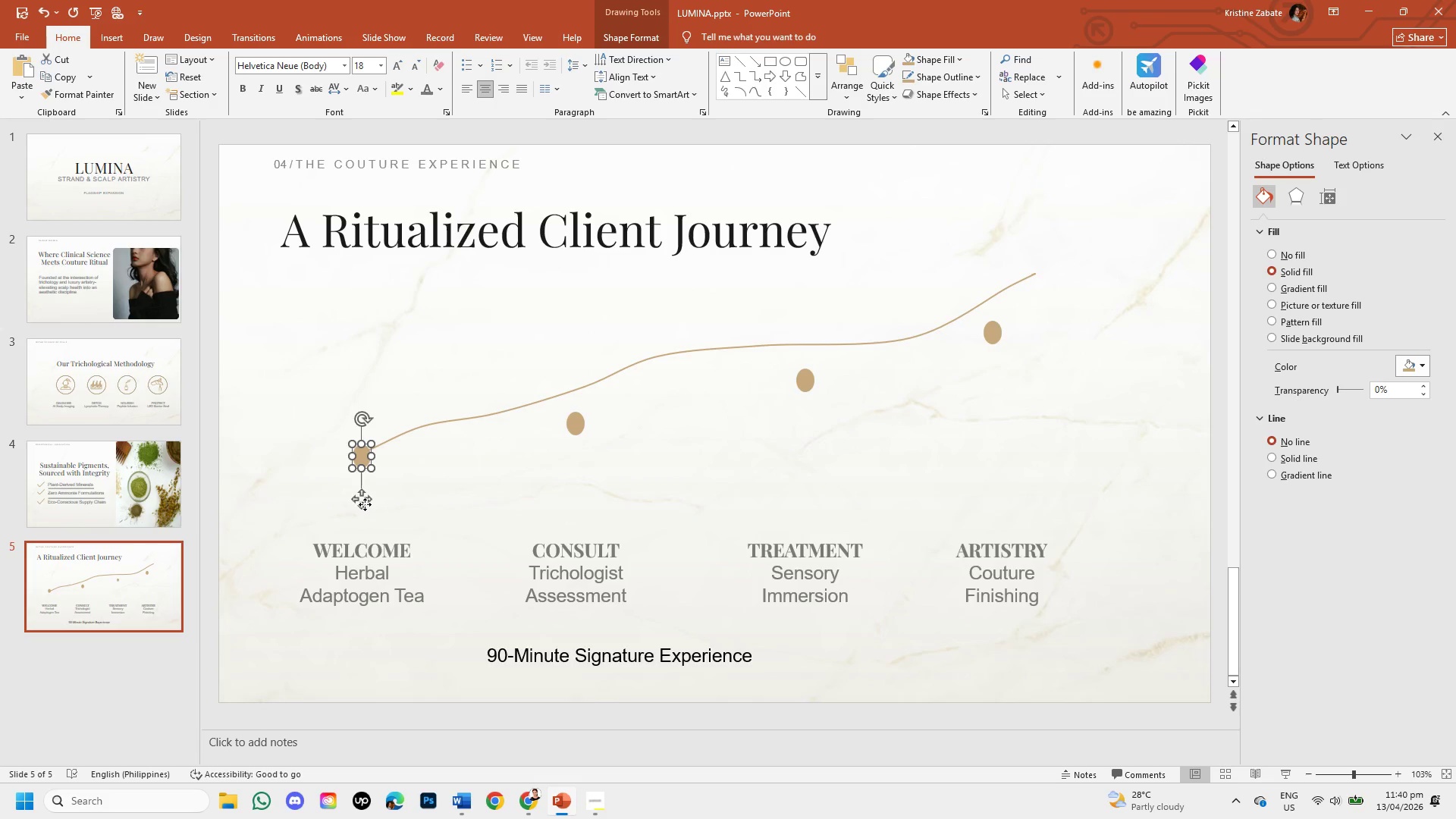 
key(ArrowDown)
 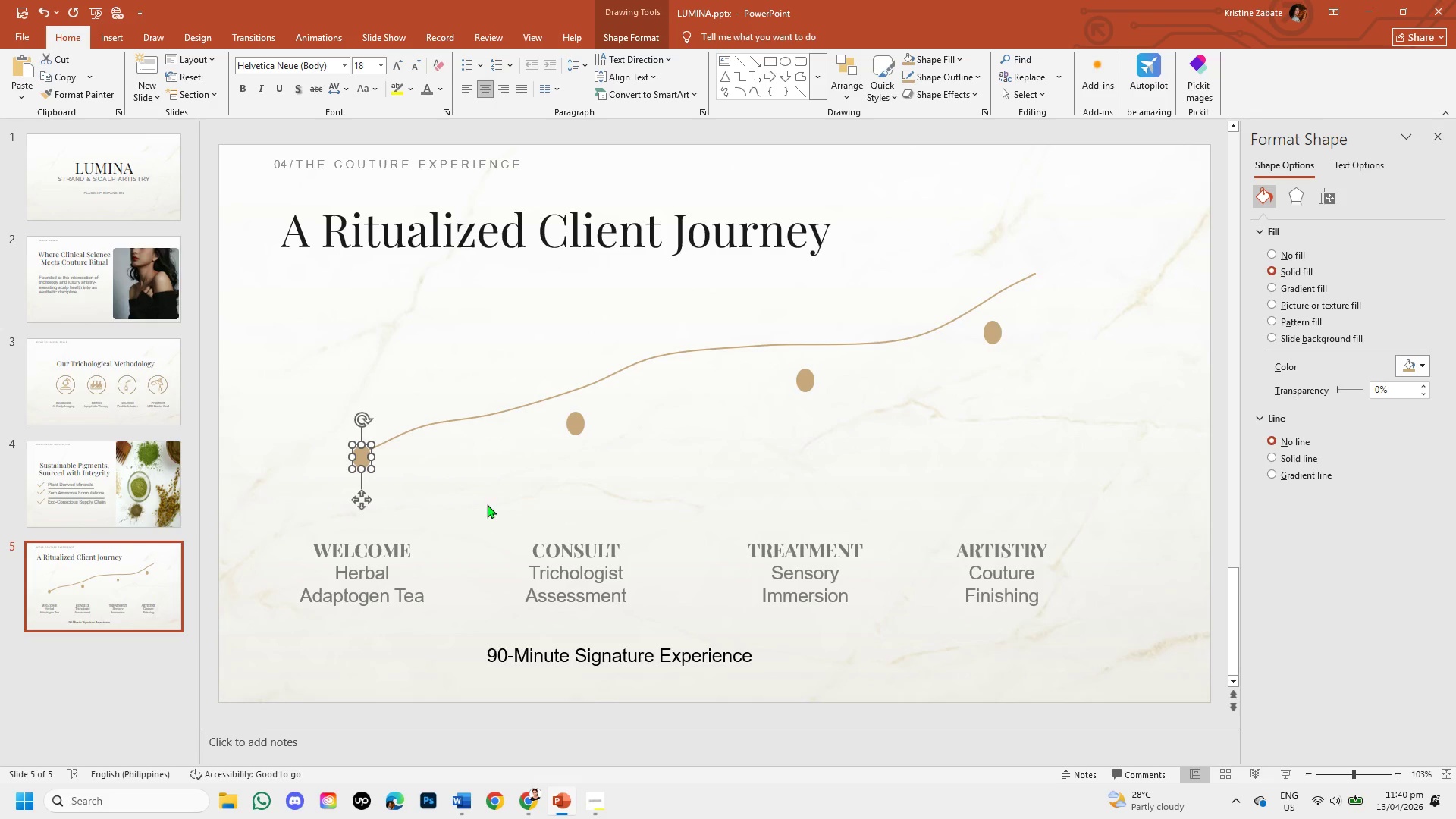 
left_click([468, 487])
 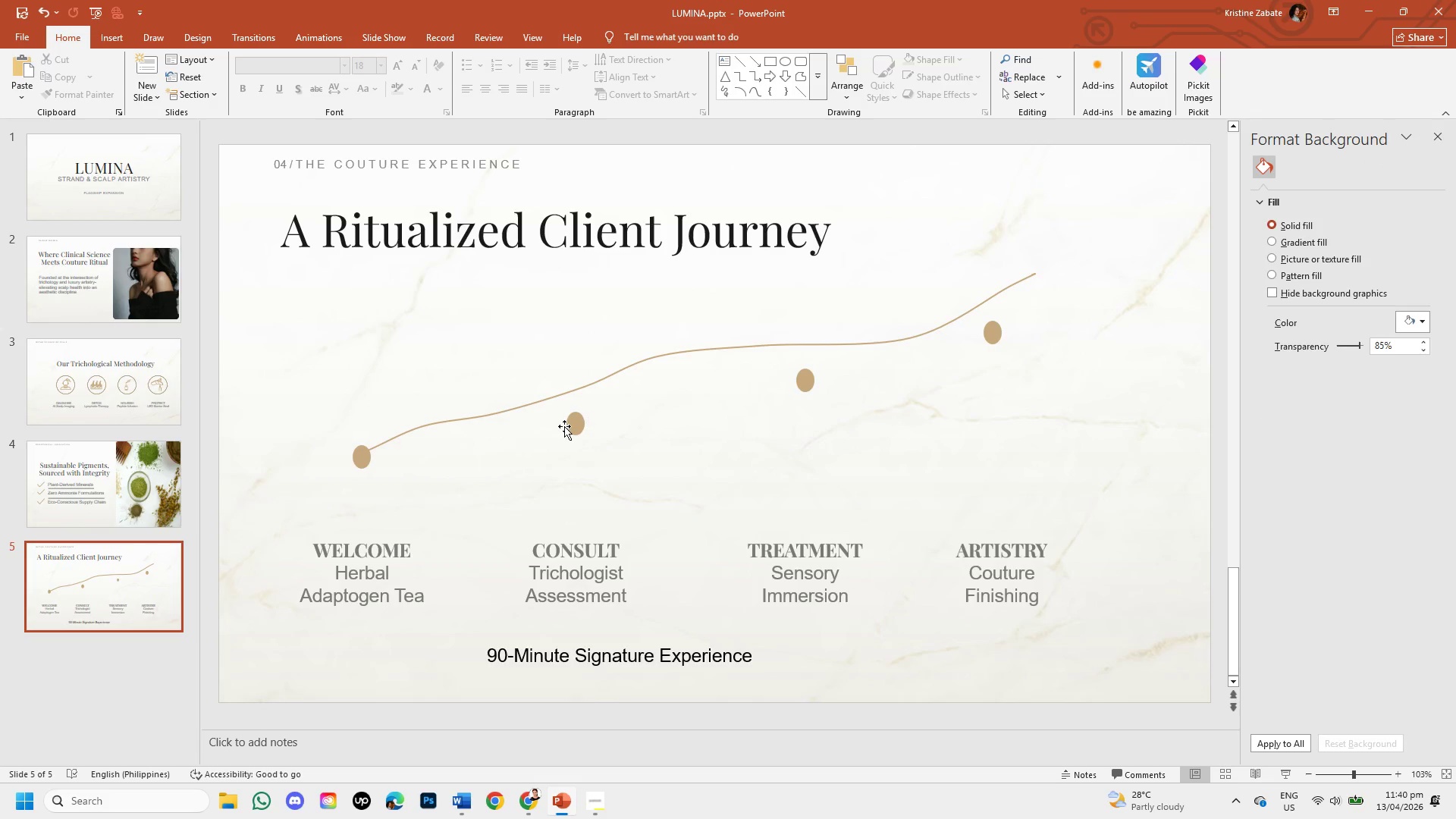 
left_click([581, 428])
 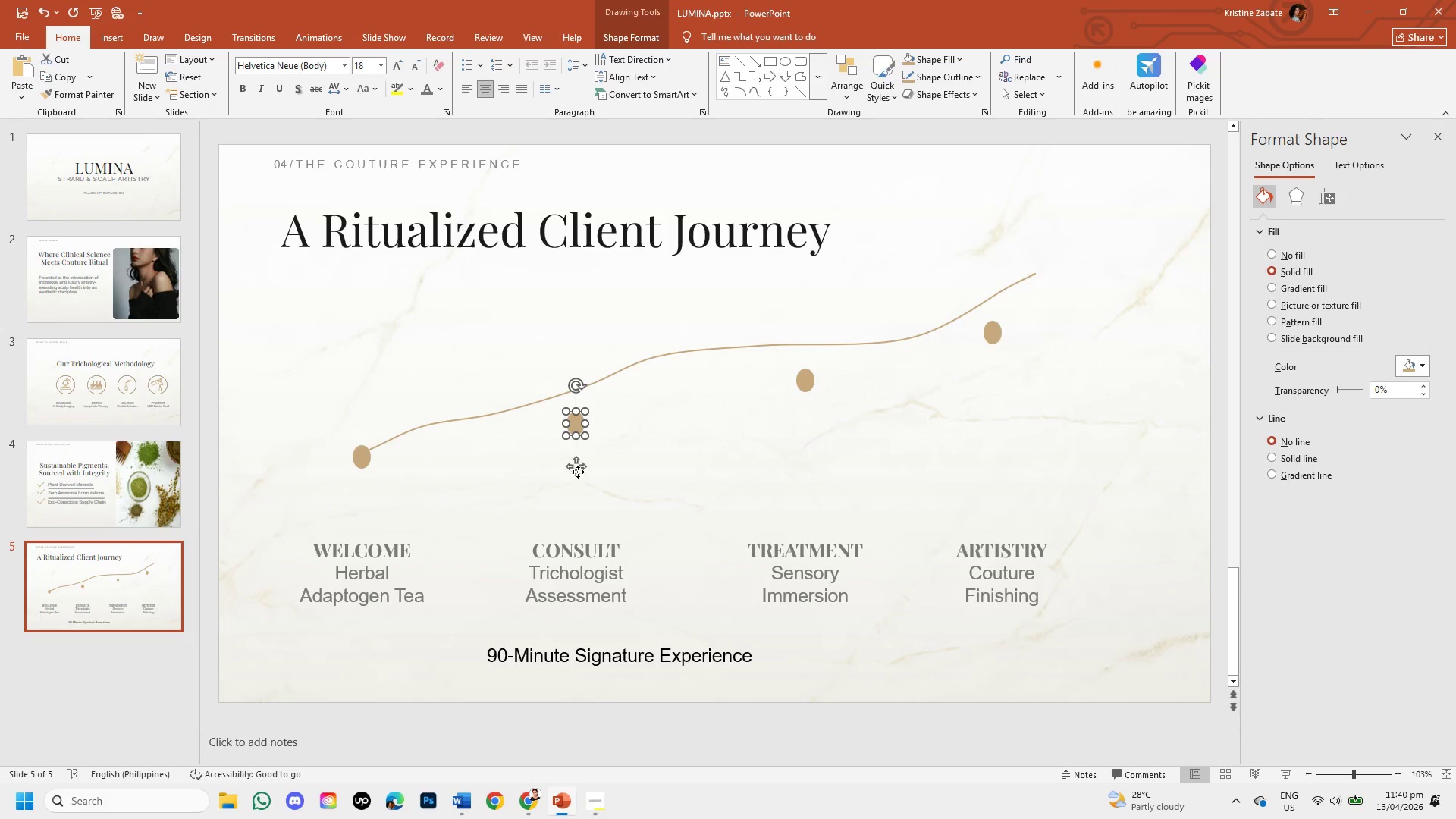 
left_click_drag(start_coordinate=[578, 472], to_coordinate=[573, 436])
 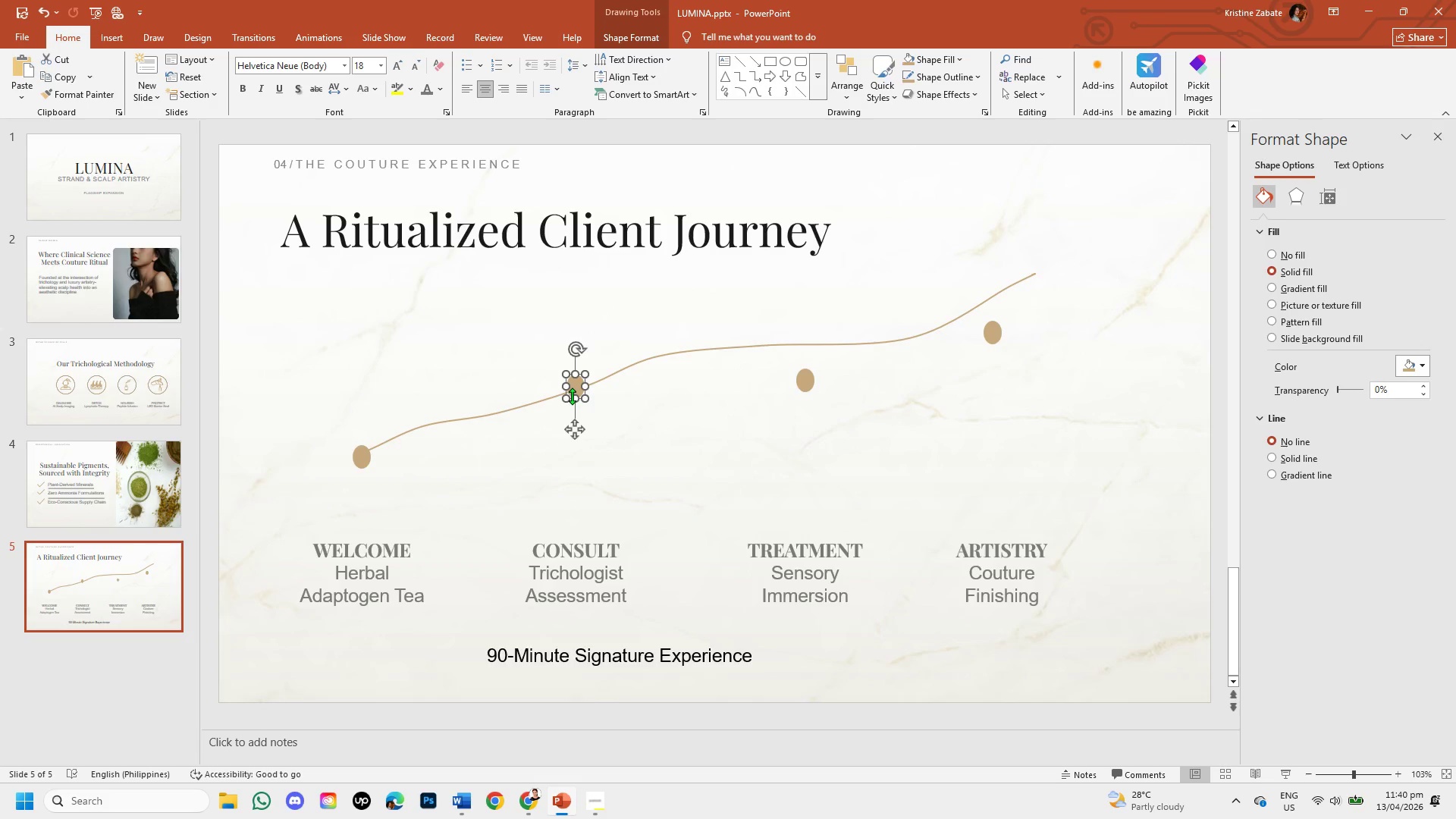 
left_click_drag(start_coordinate=[573, 399], to_coordinate=[572, 390])
 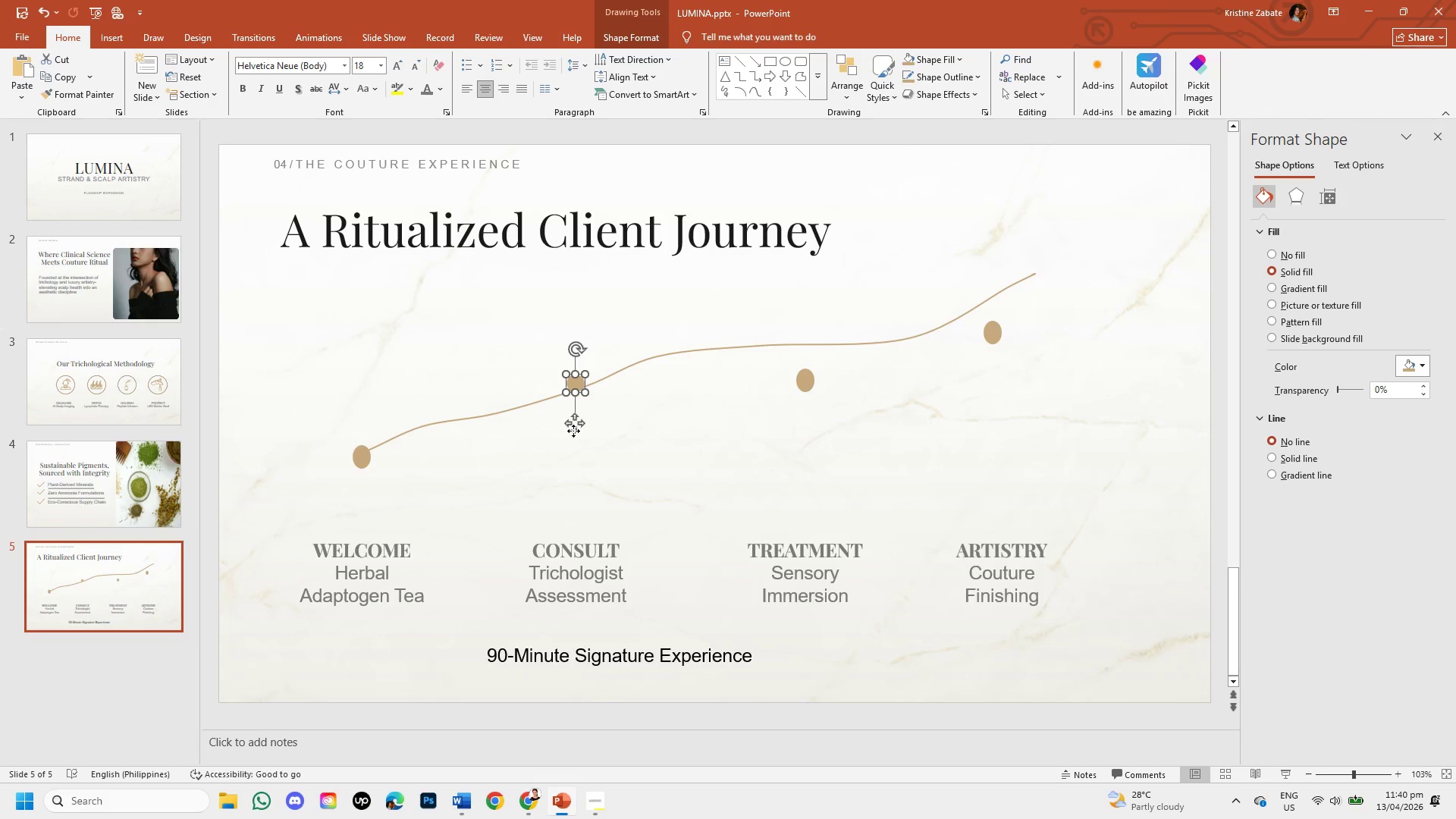 
left_click_drag(start_coordinate=[573, 431], to_coordinate=[569, 441])
 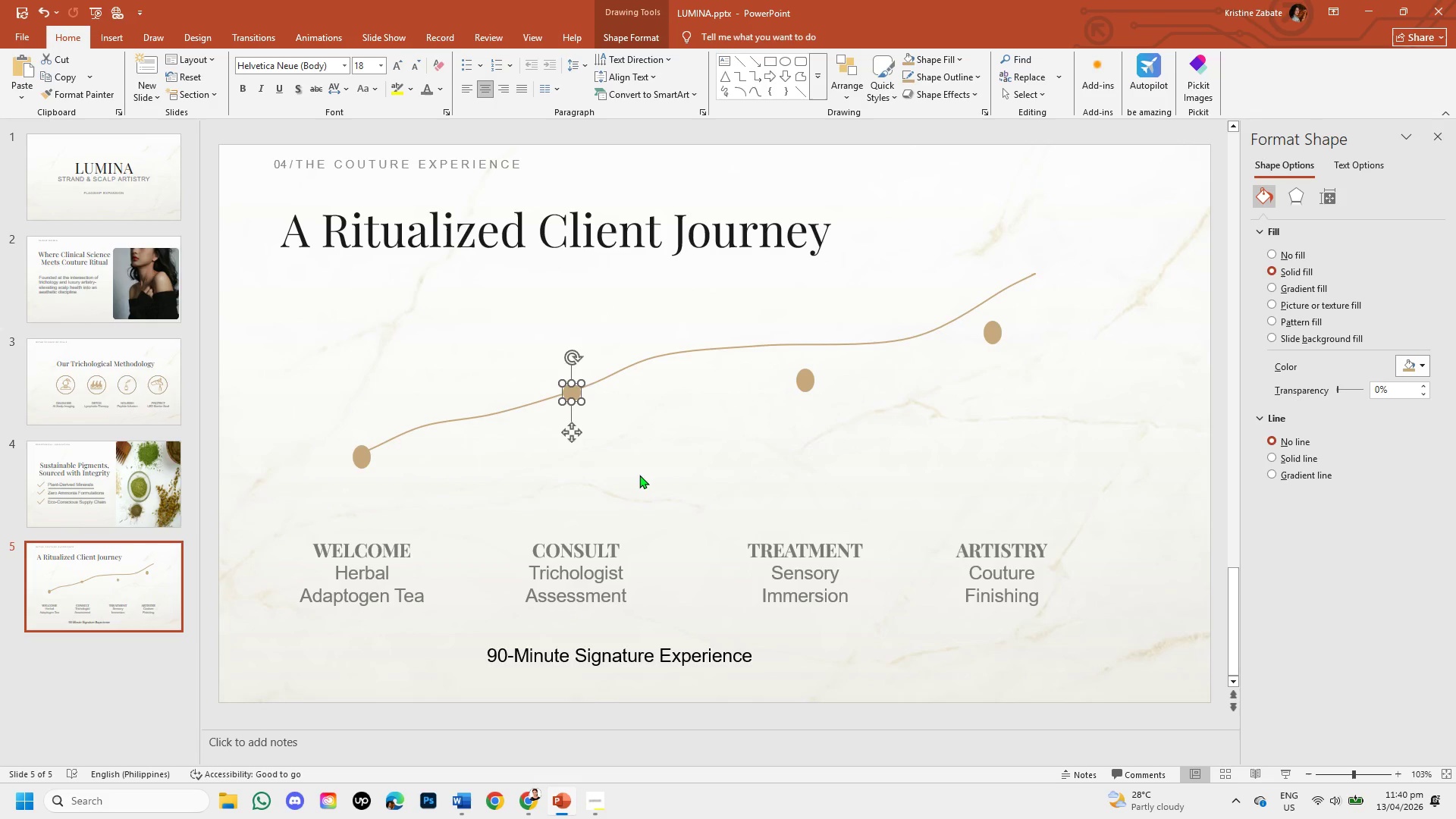 
left_click([639, 475])
 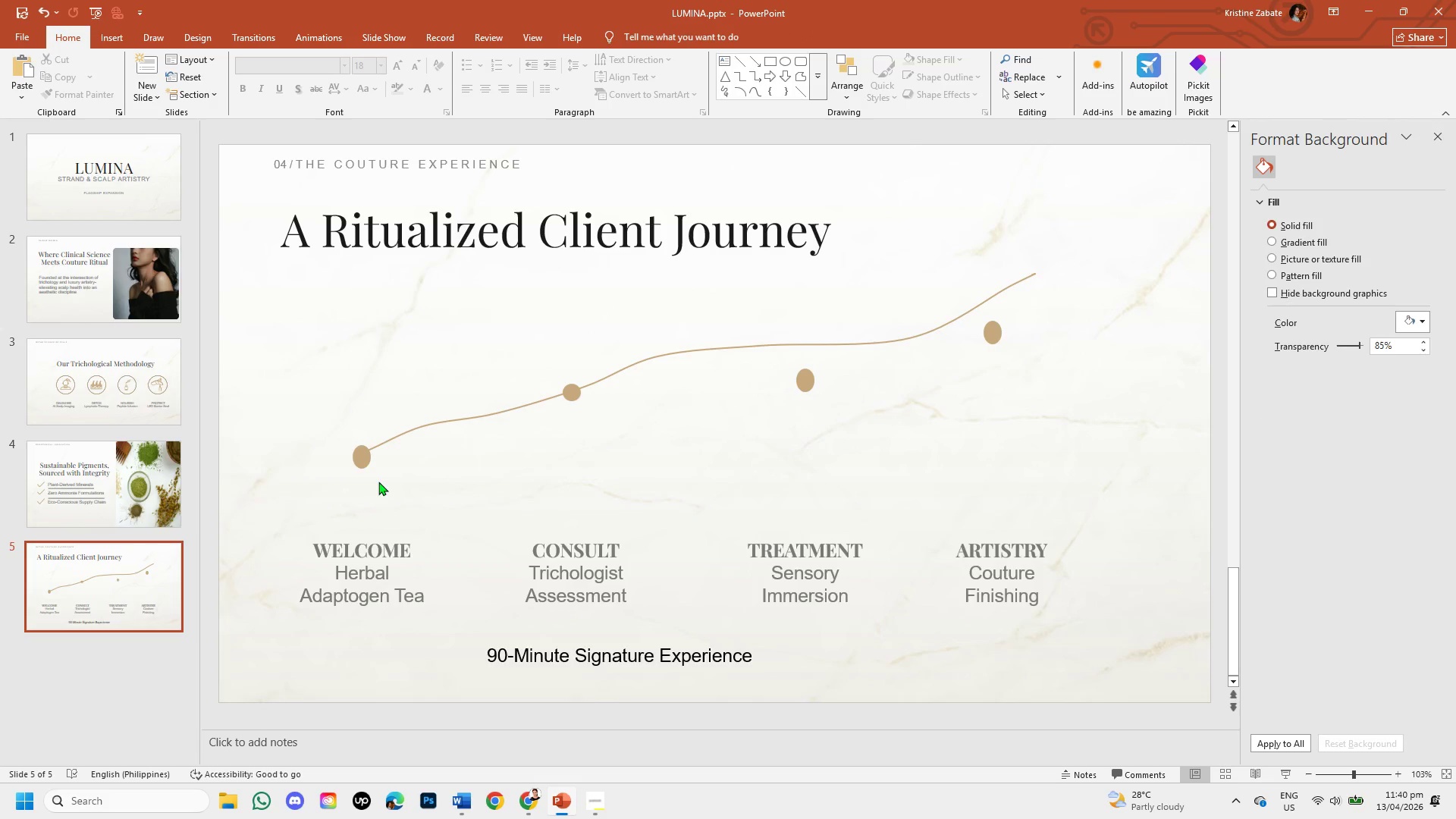 
left_click([359, 456])
 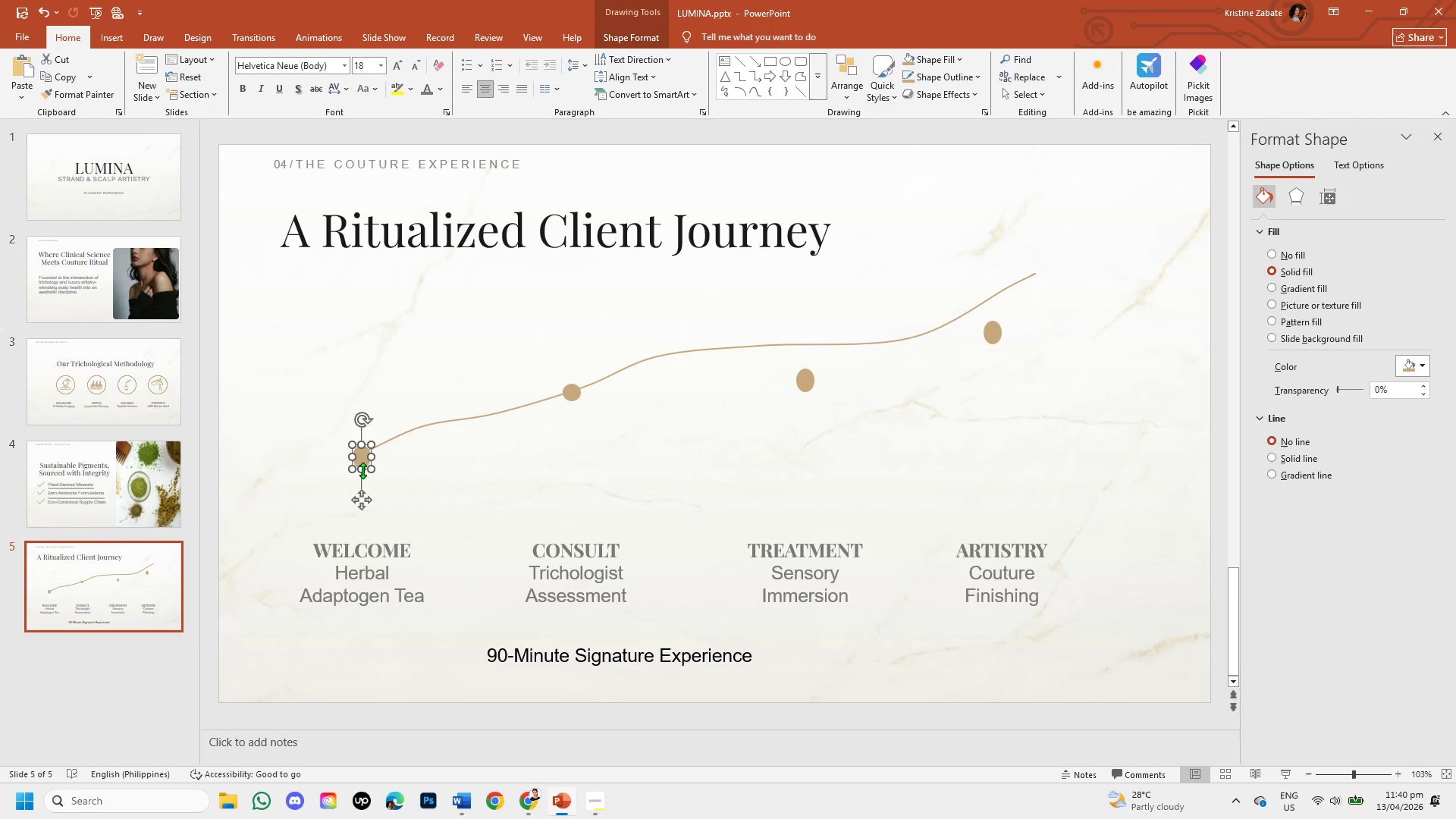 
left_click_drag(start_coordinate=[361, 469], to_coordinate=[360, 465])
 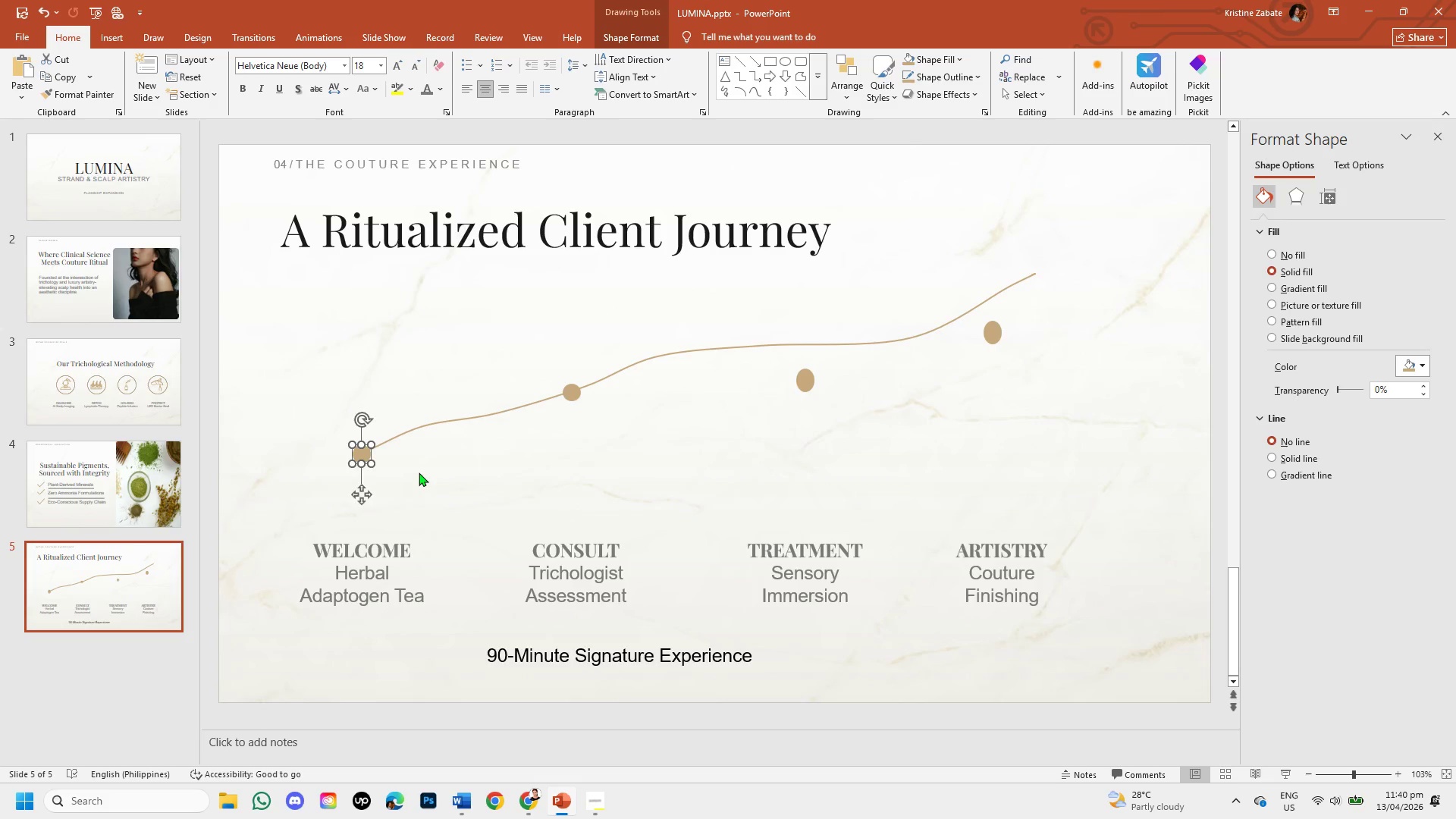 
left_click([419, 472])
 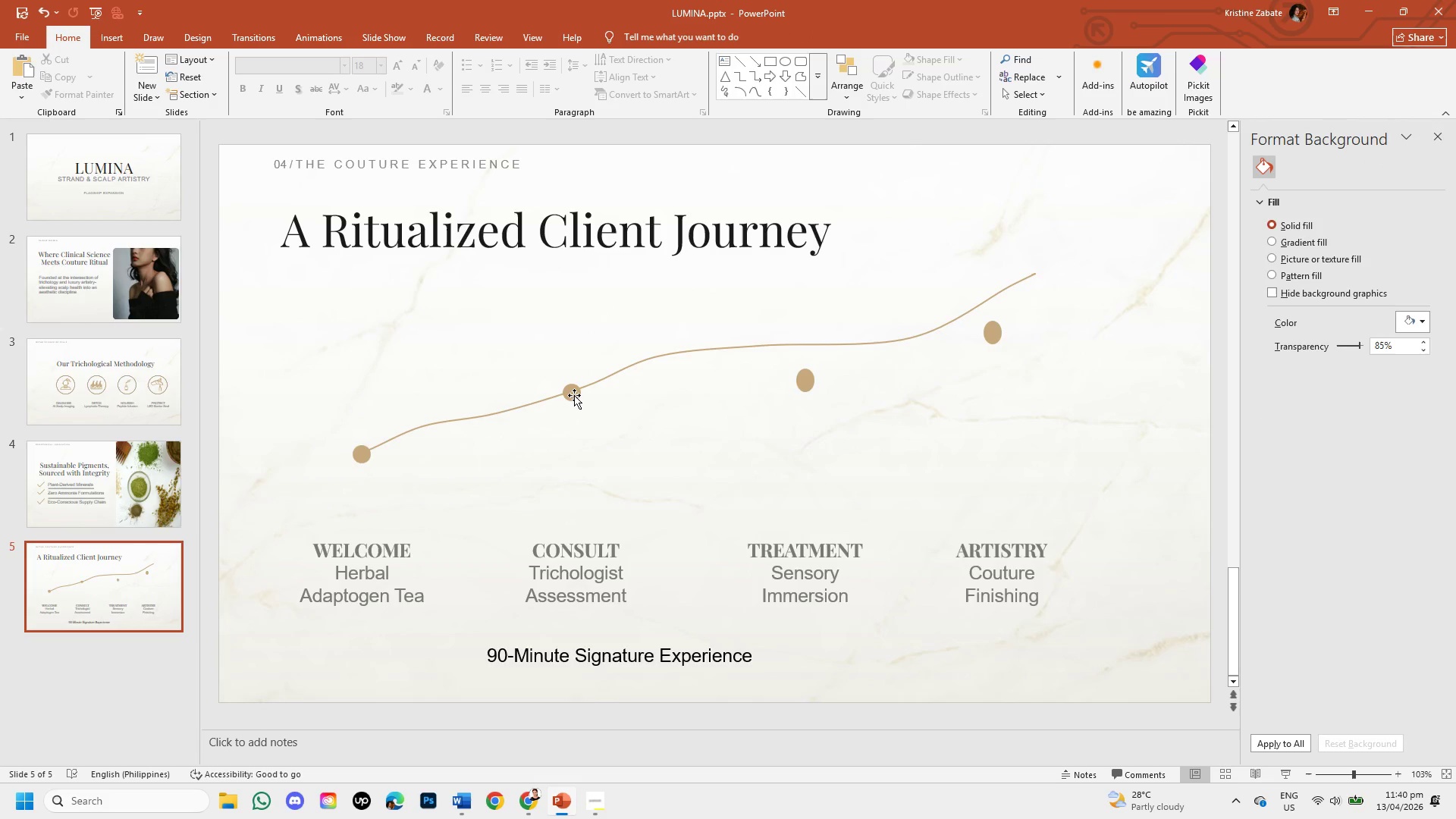 
left_click([574, 395])
 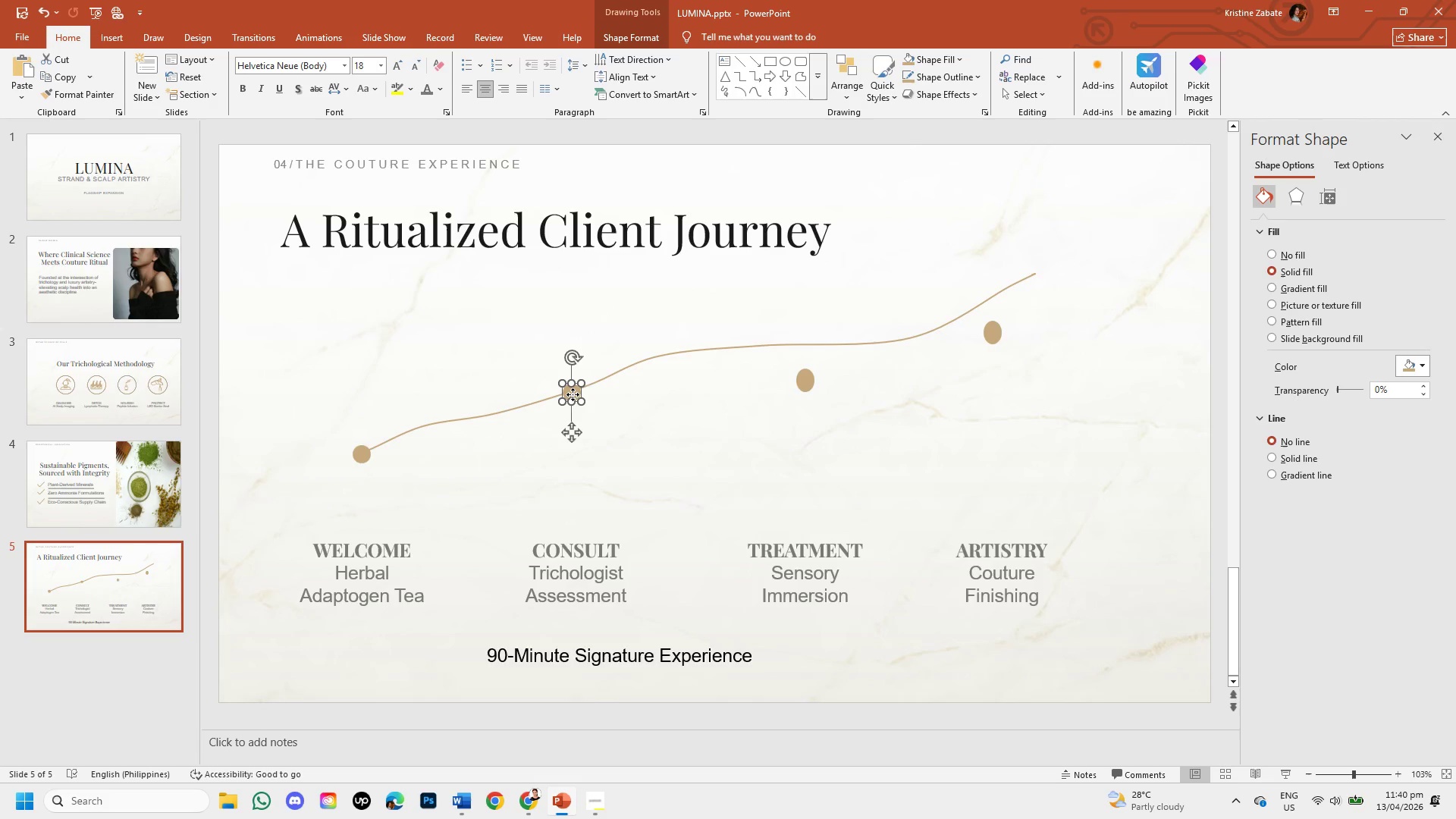 
double_click([573, 394])
 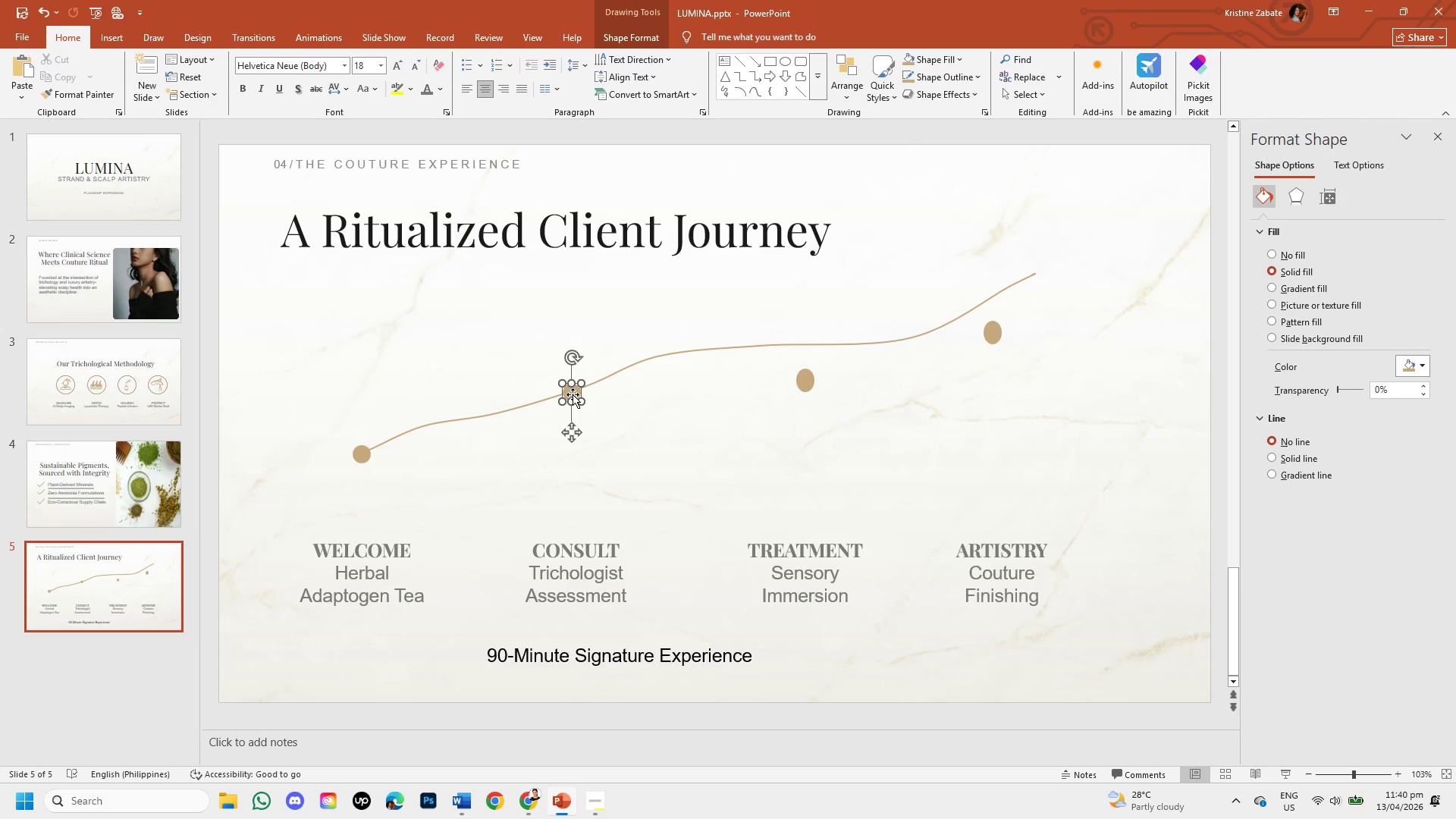 
double_click([573, 394])
 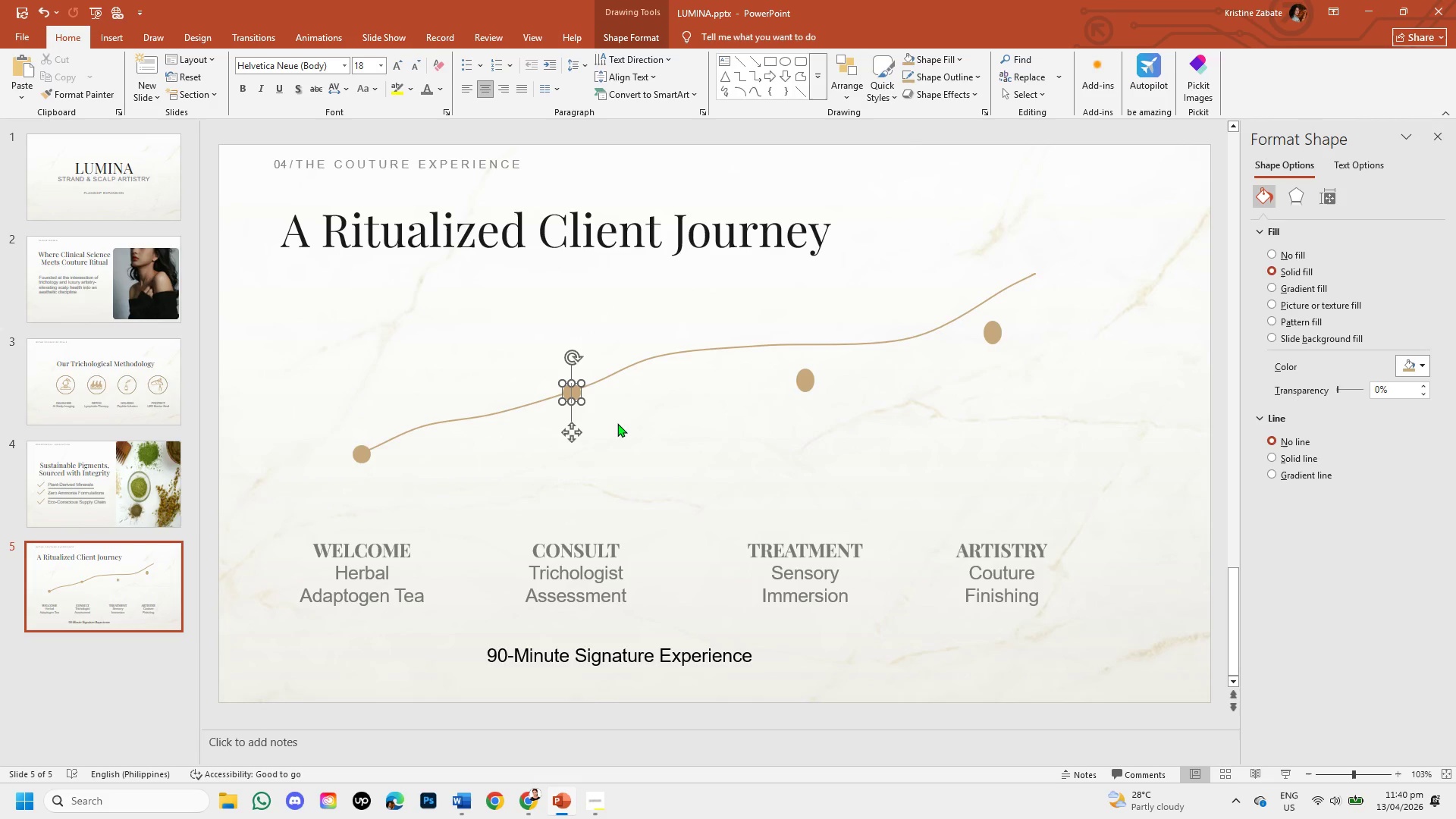 
key(Control+C)
 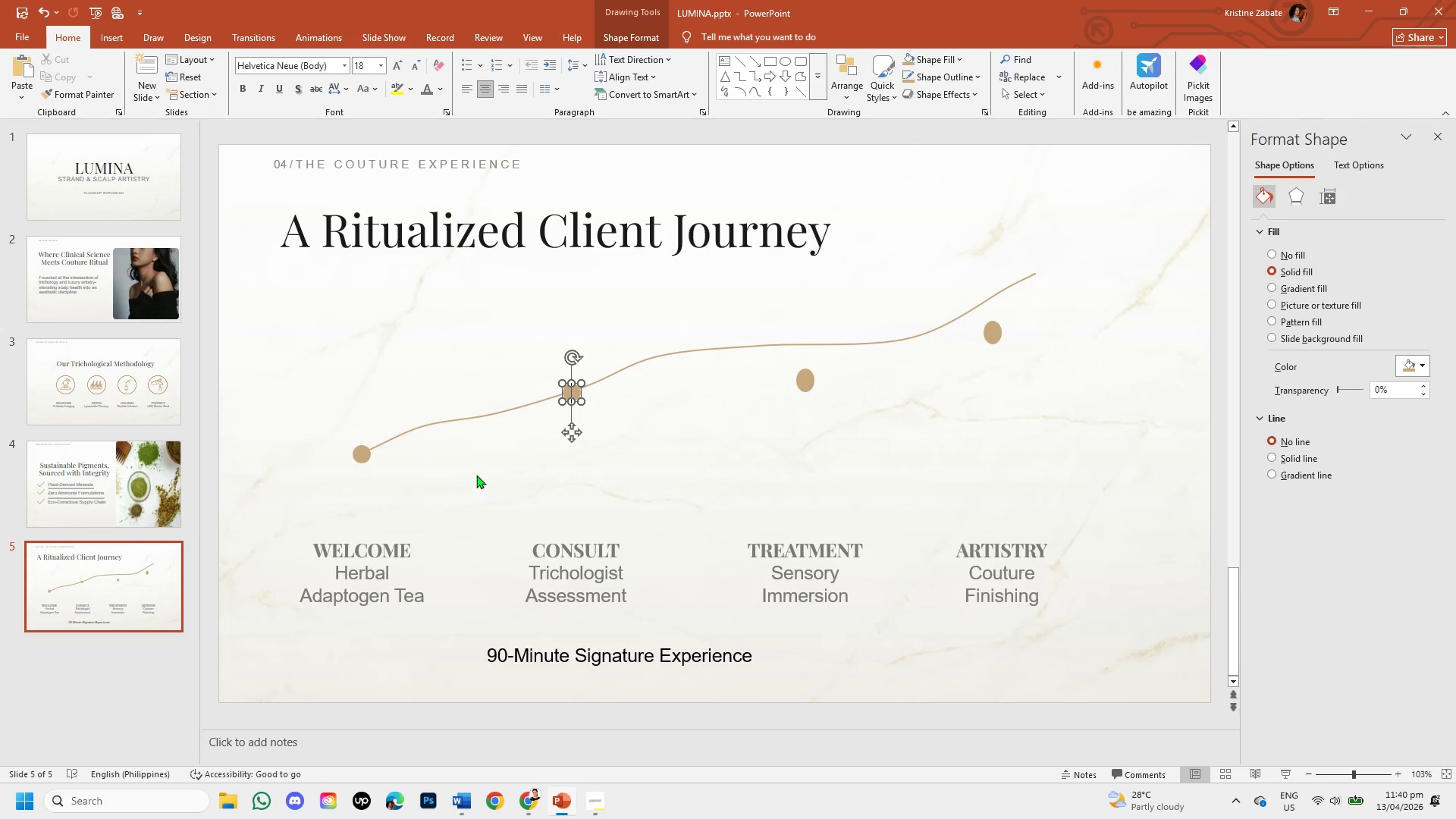 
key(Control+V)
 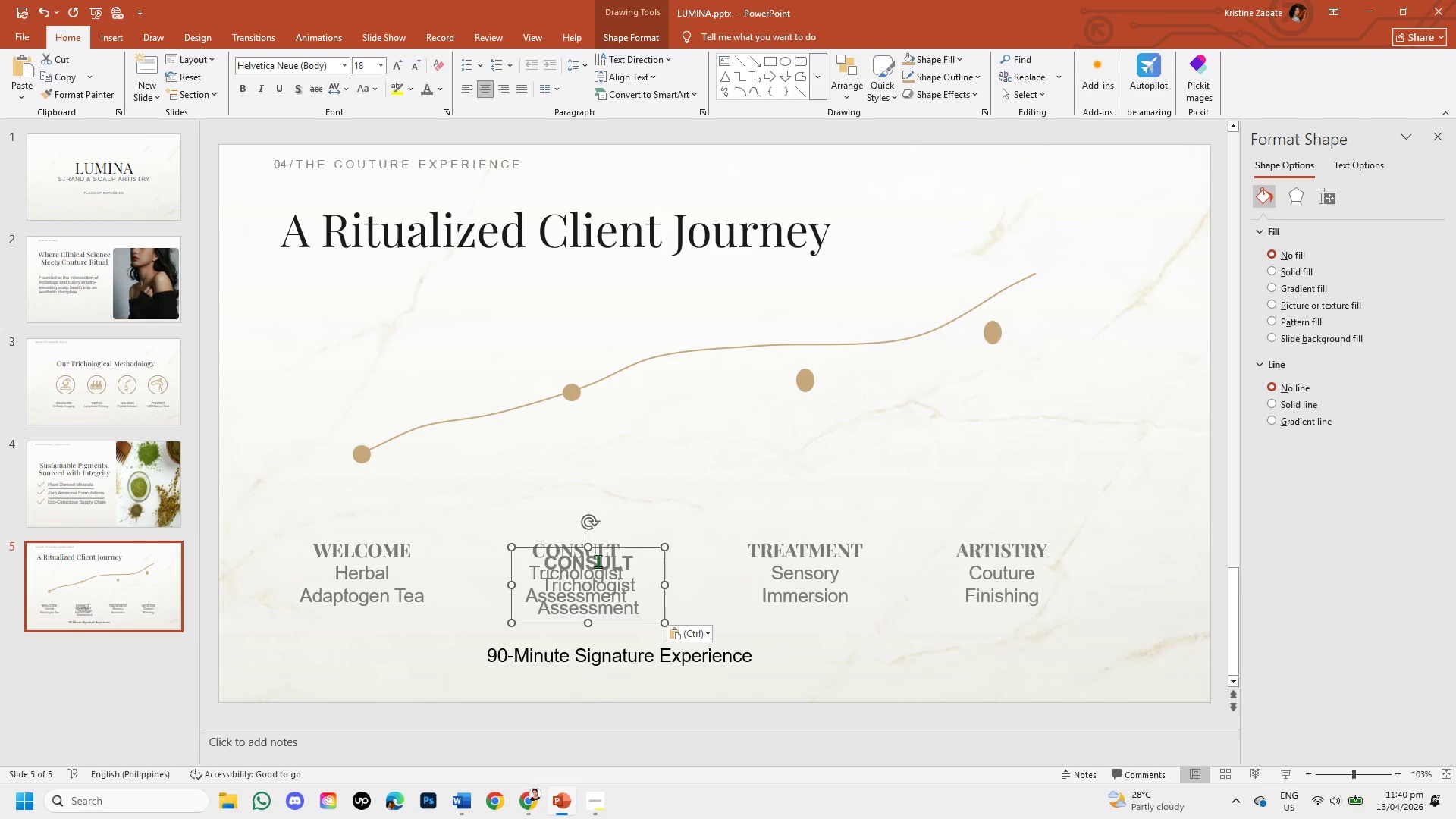 
key(Control+Z)
 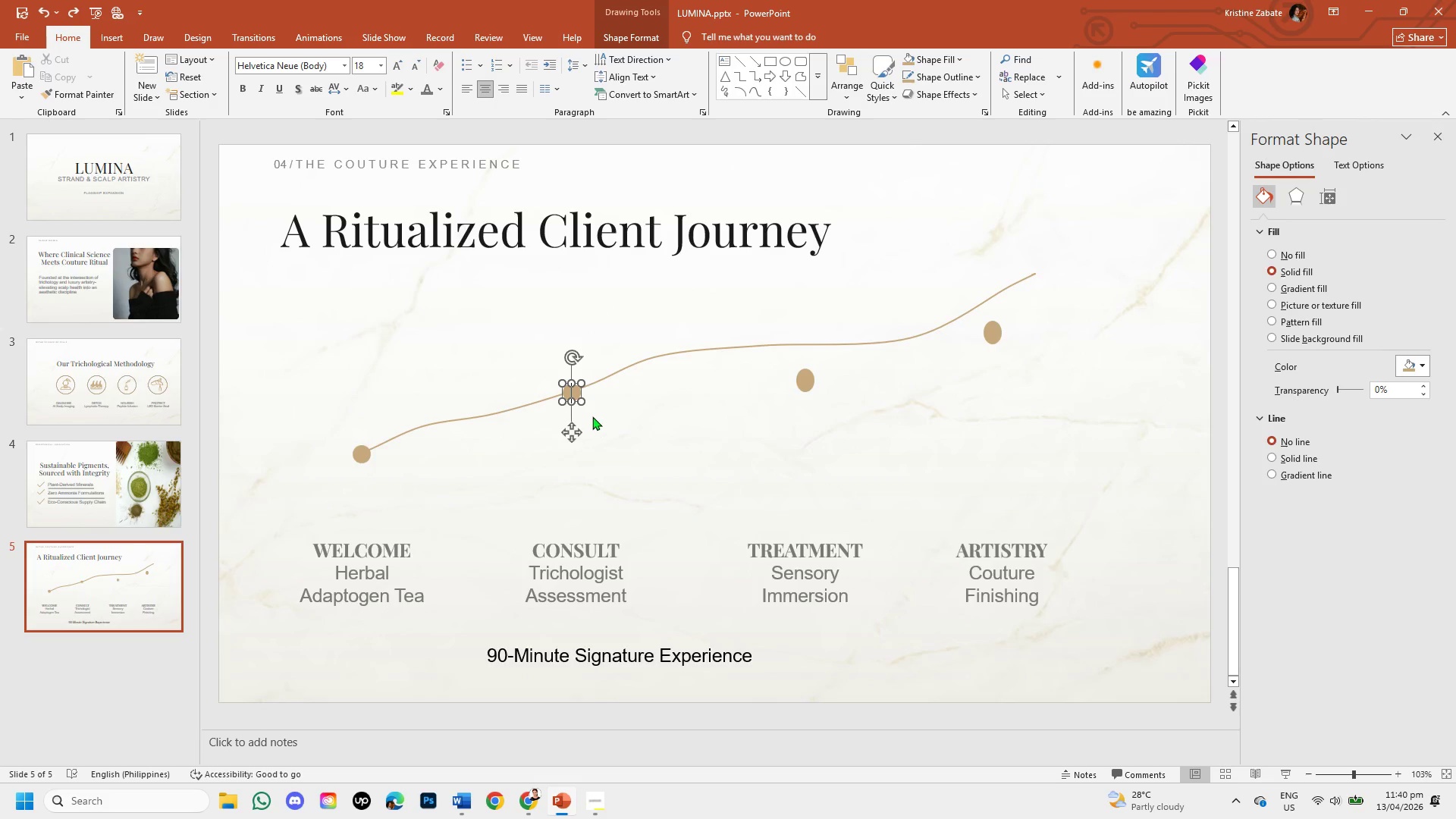 
key(Control+C)
 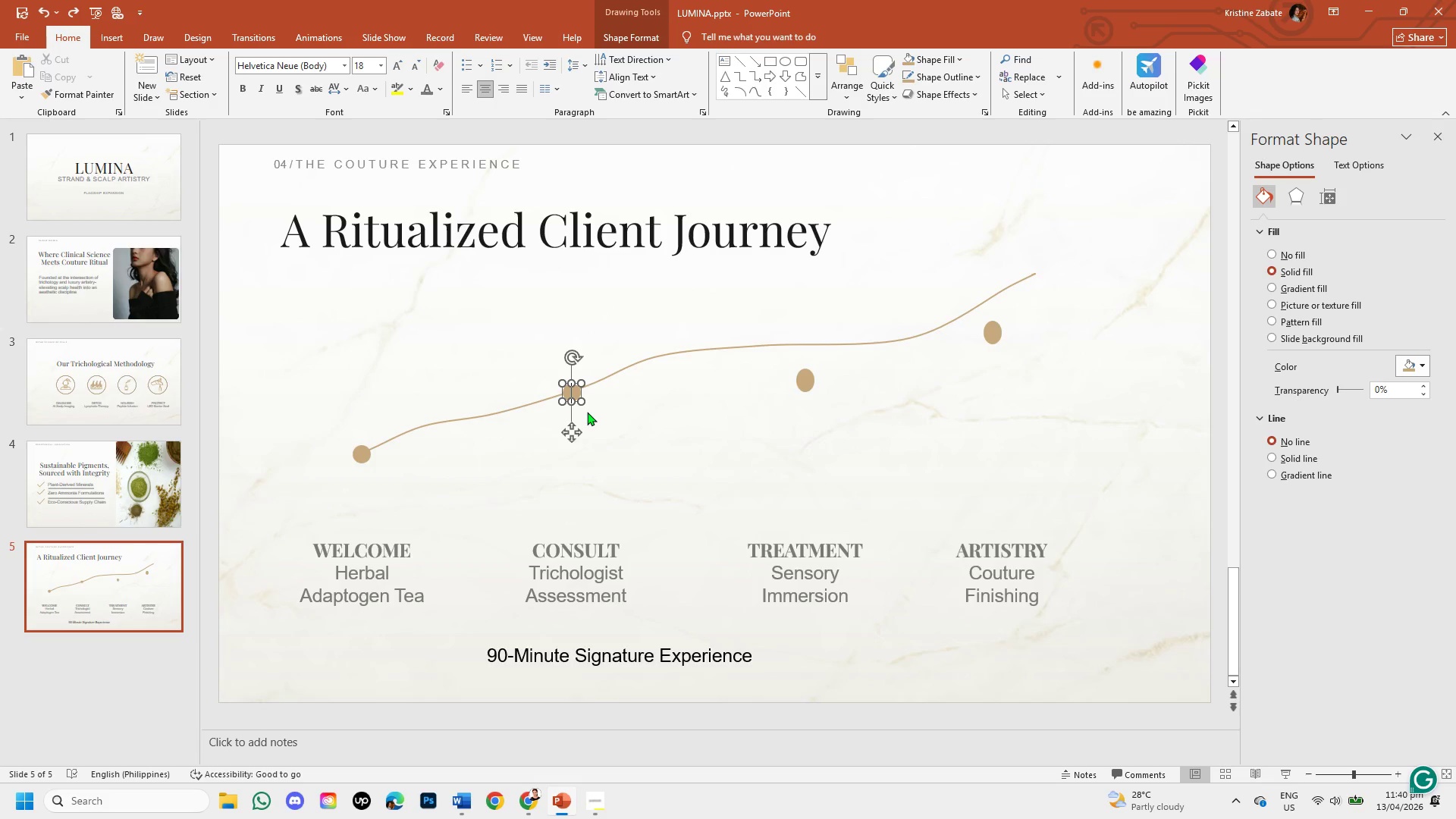 
hold_key(key=ControlLeft, duration=0.56)
 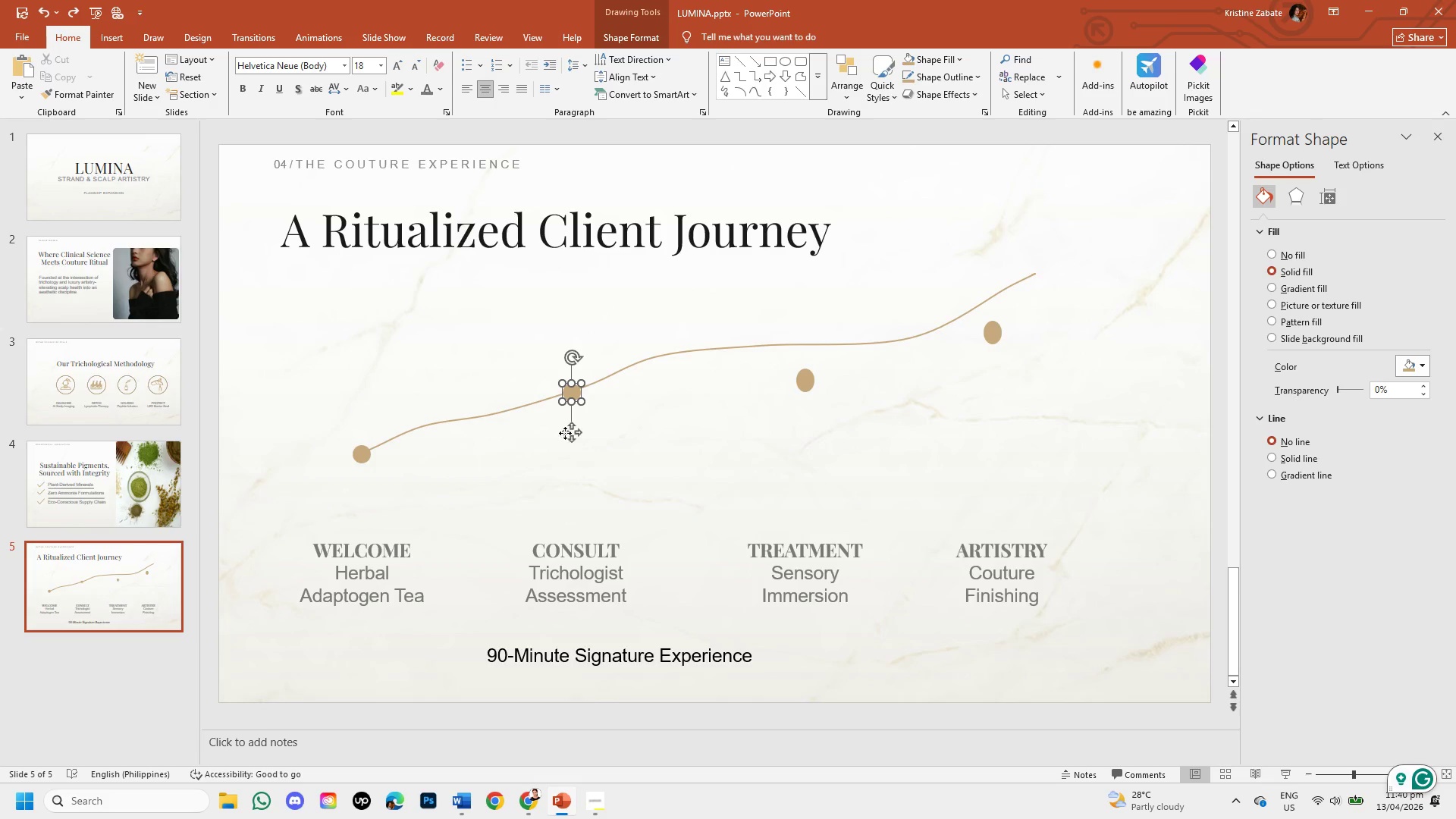 
left_click([571, 438])
 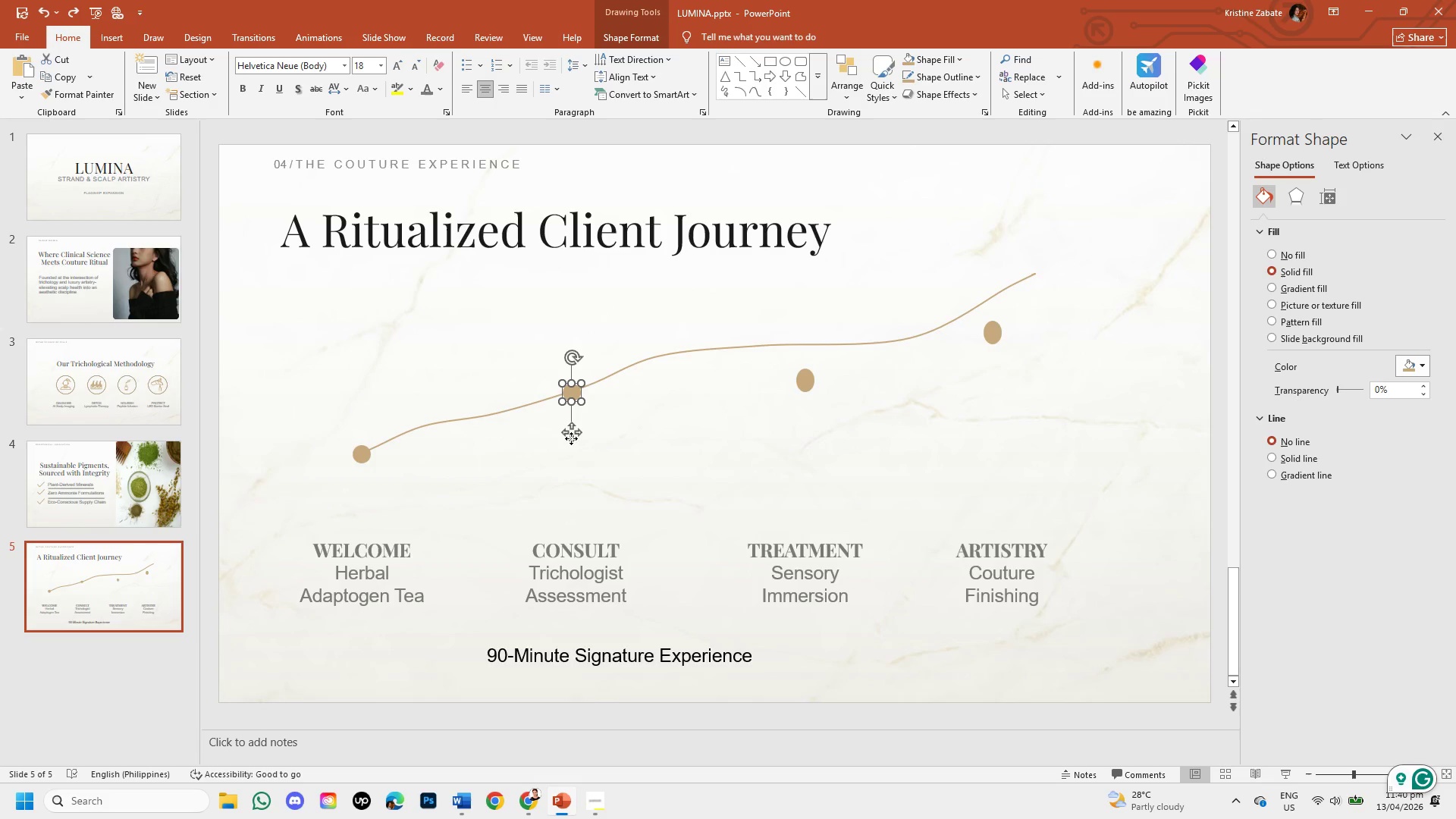 
key(Control+C)
 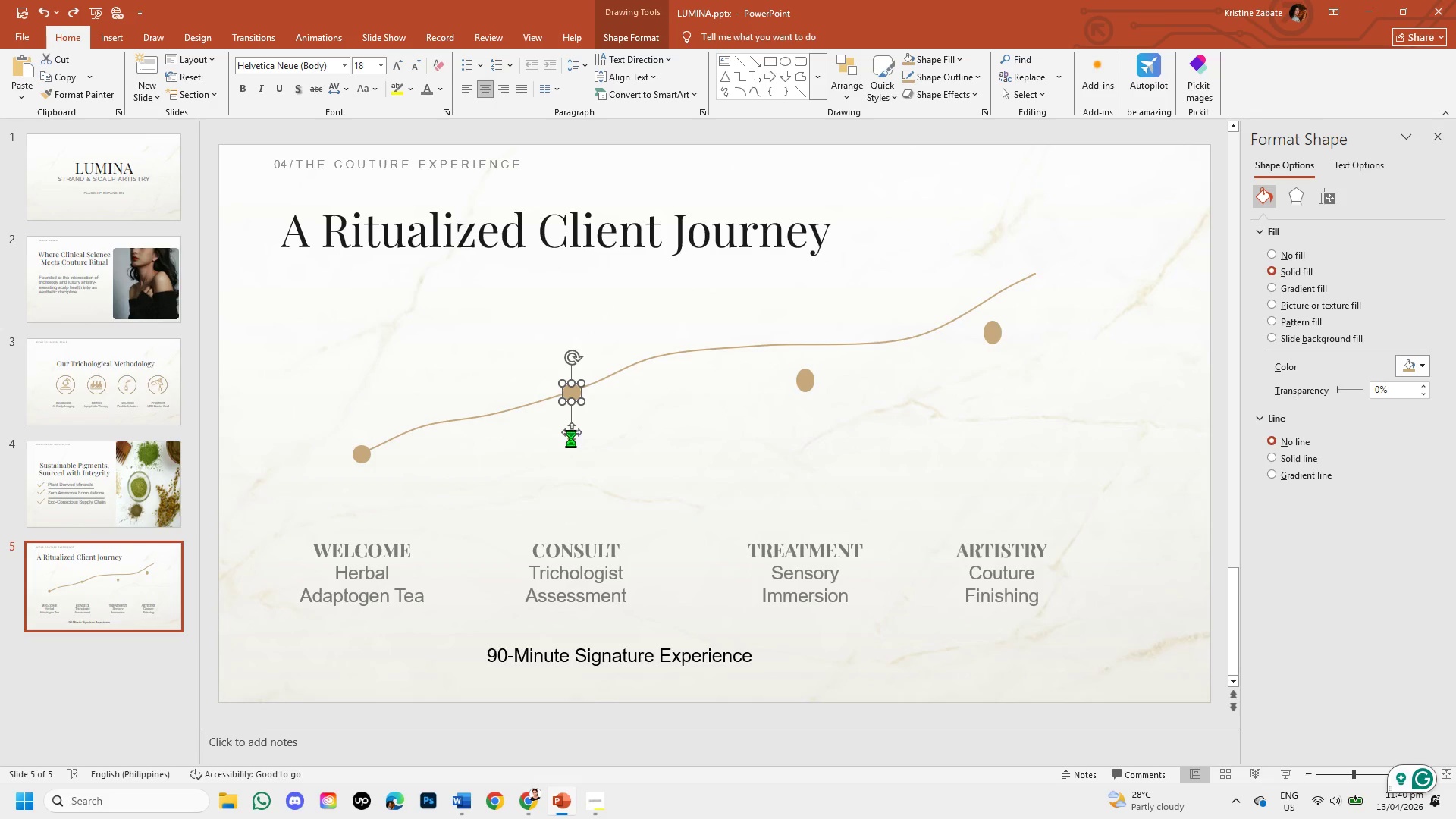 
key(Control+V)
 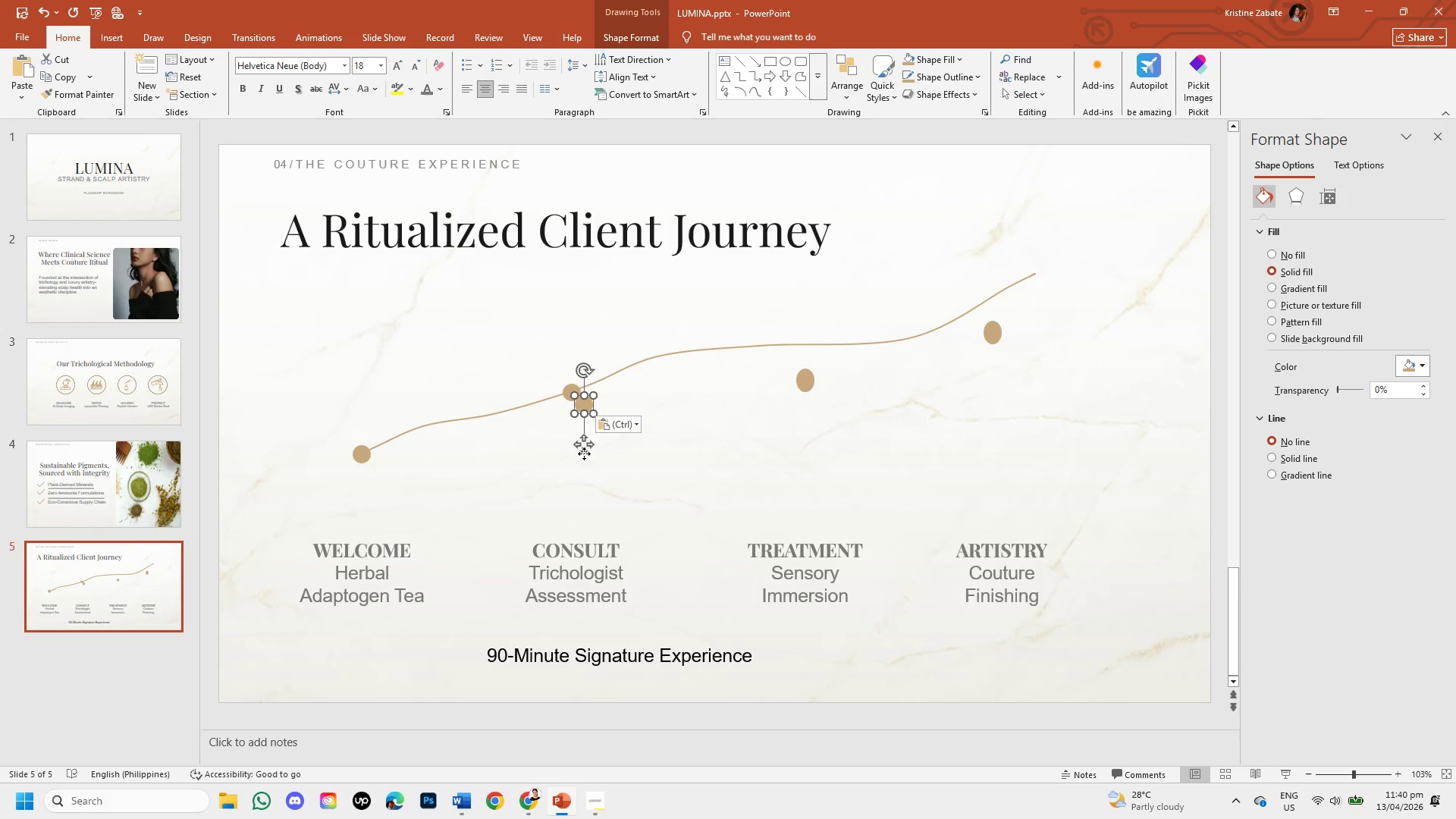 
left_click_drag(start_coordinate=[584, 453], to_coordinate=[453, 498])
 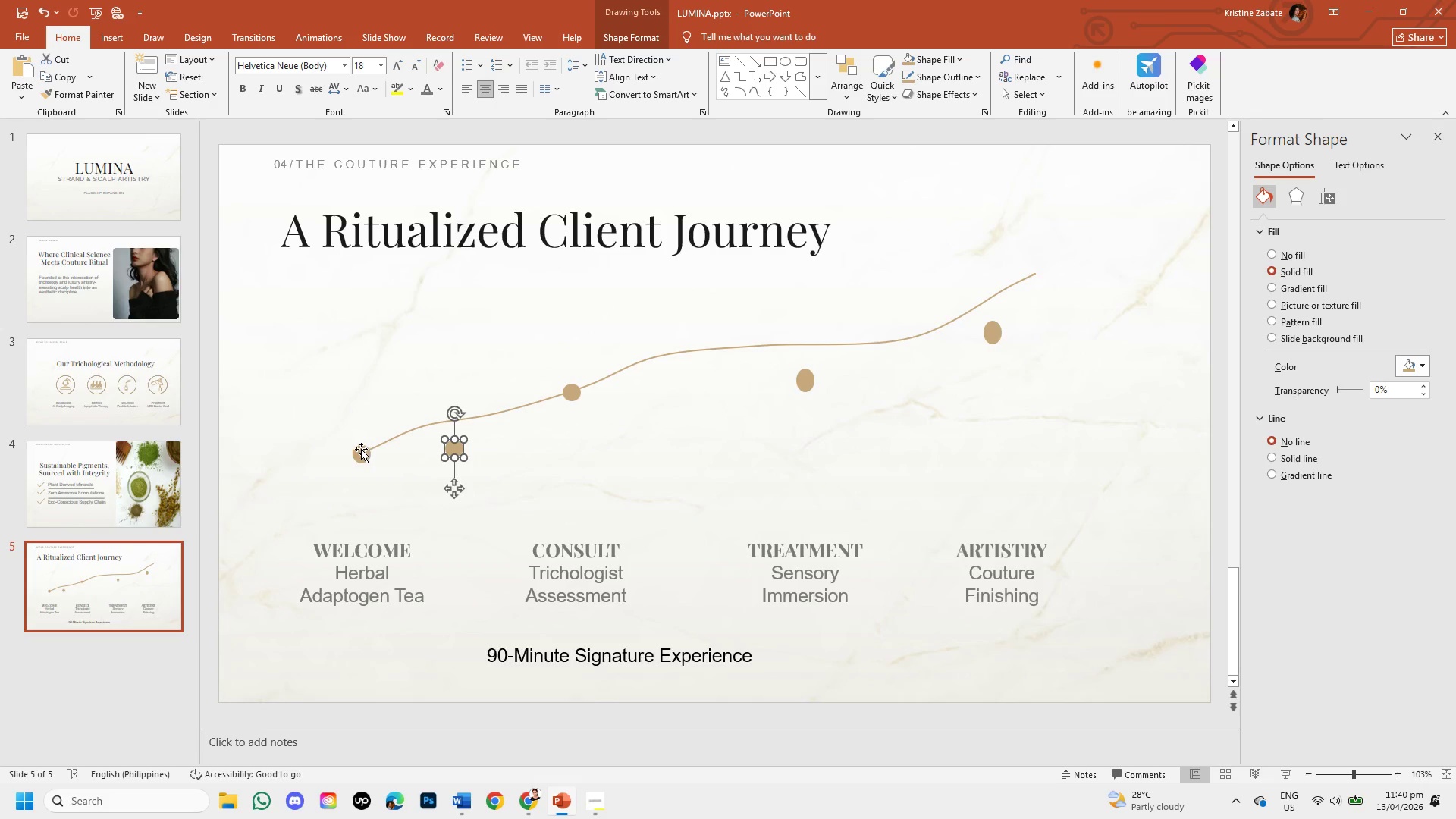 
left_click([361, 449])
 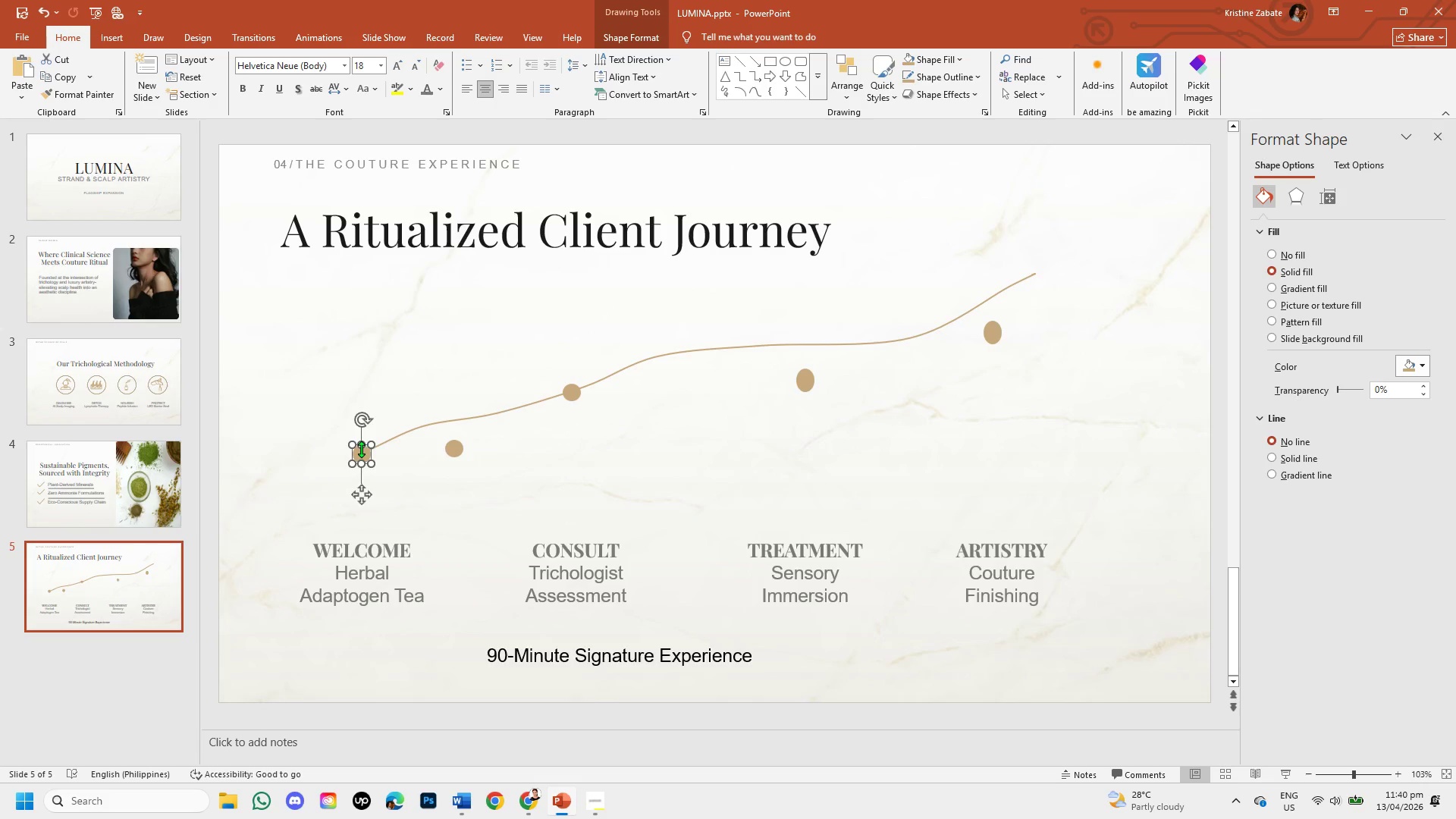 
key(Backspace)
 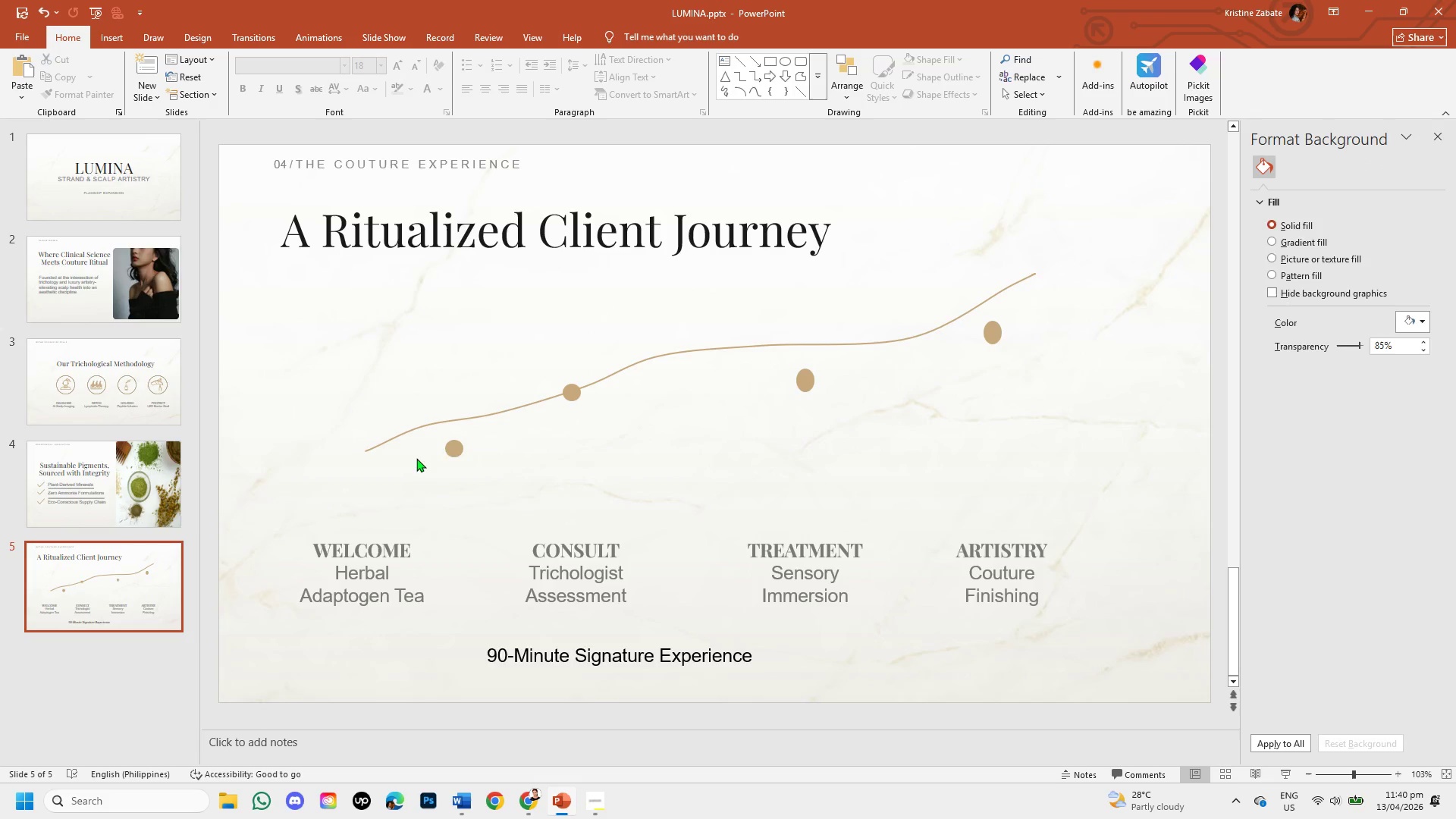 
left_click([453, 443])
 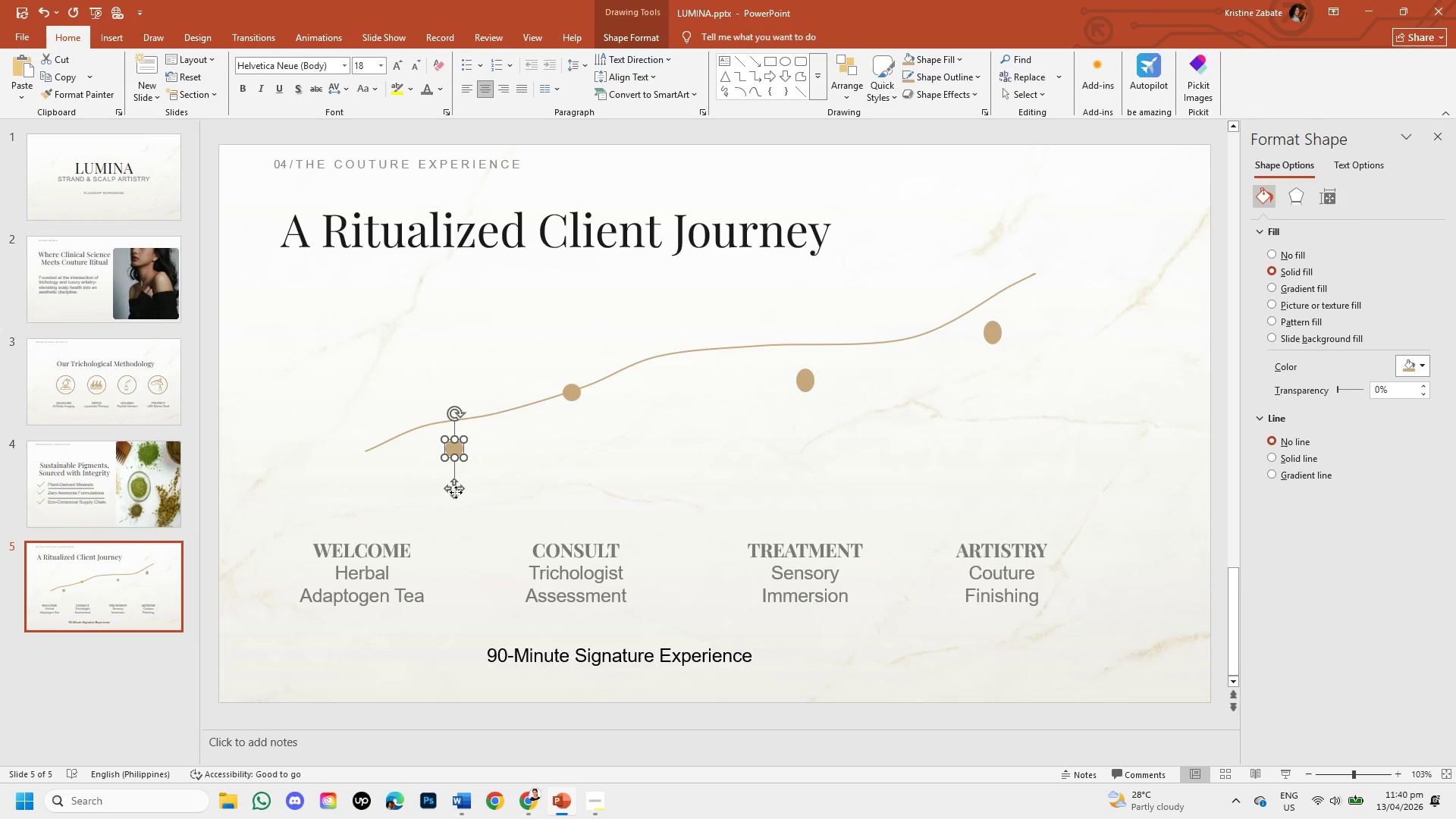 
left_click_drag(start_coordinate=[456, 492], to_coordinate=[367, 504])
 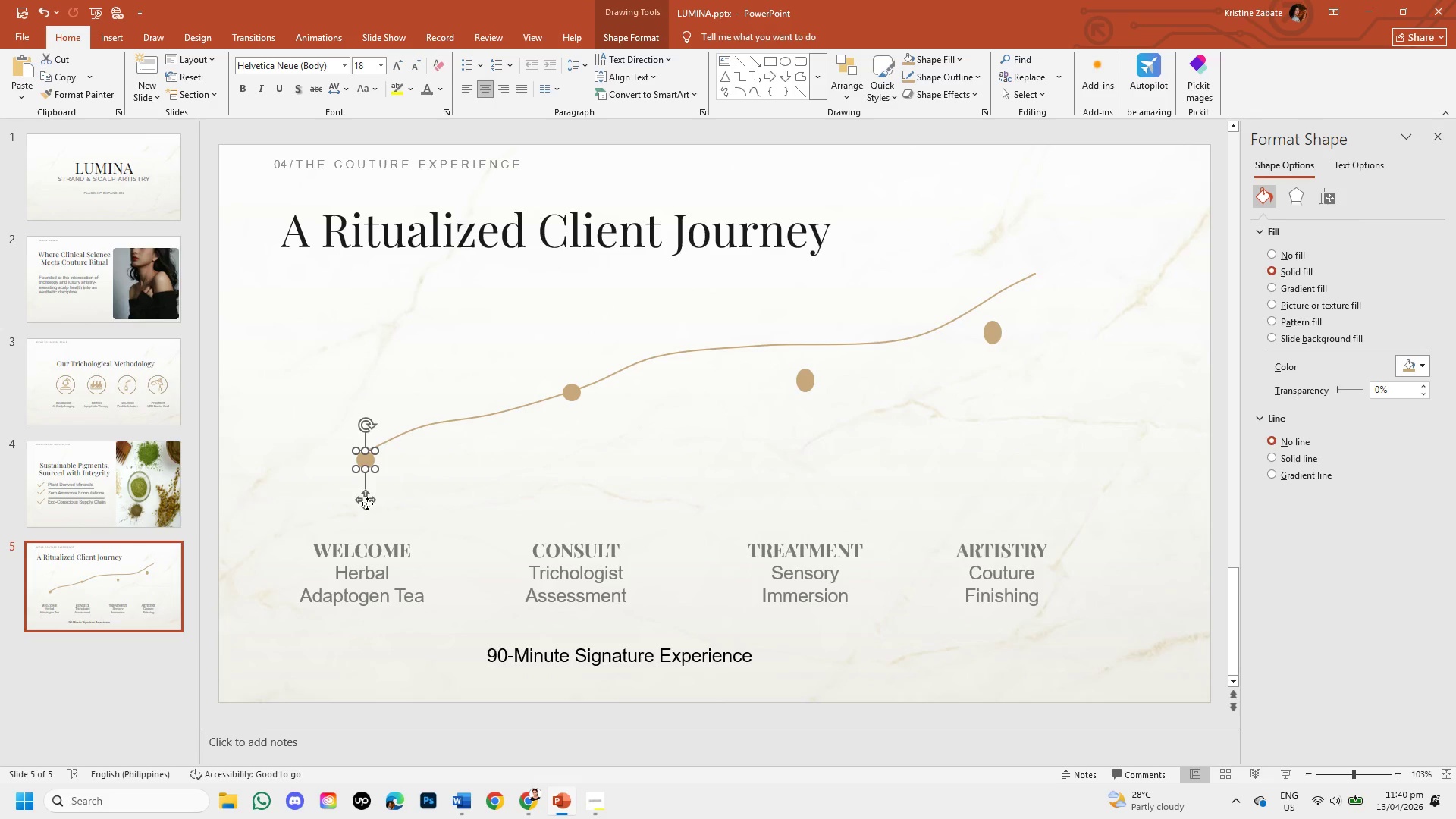 
key(ArrowUp)
 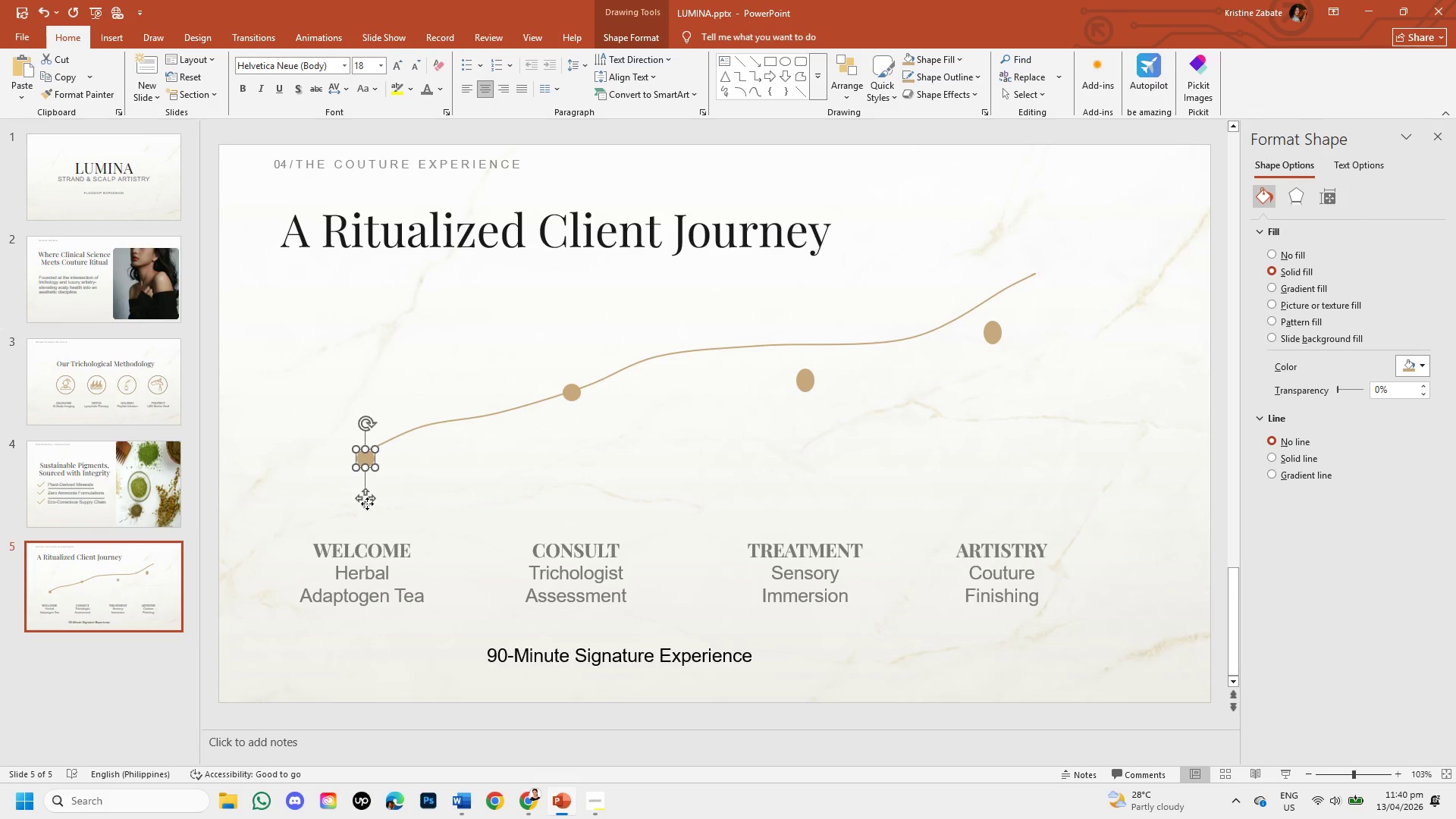 
key(ArrowUp)
 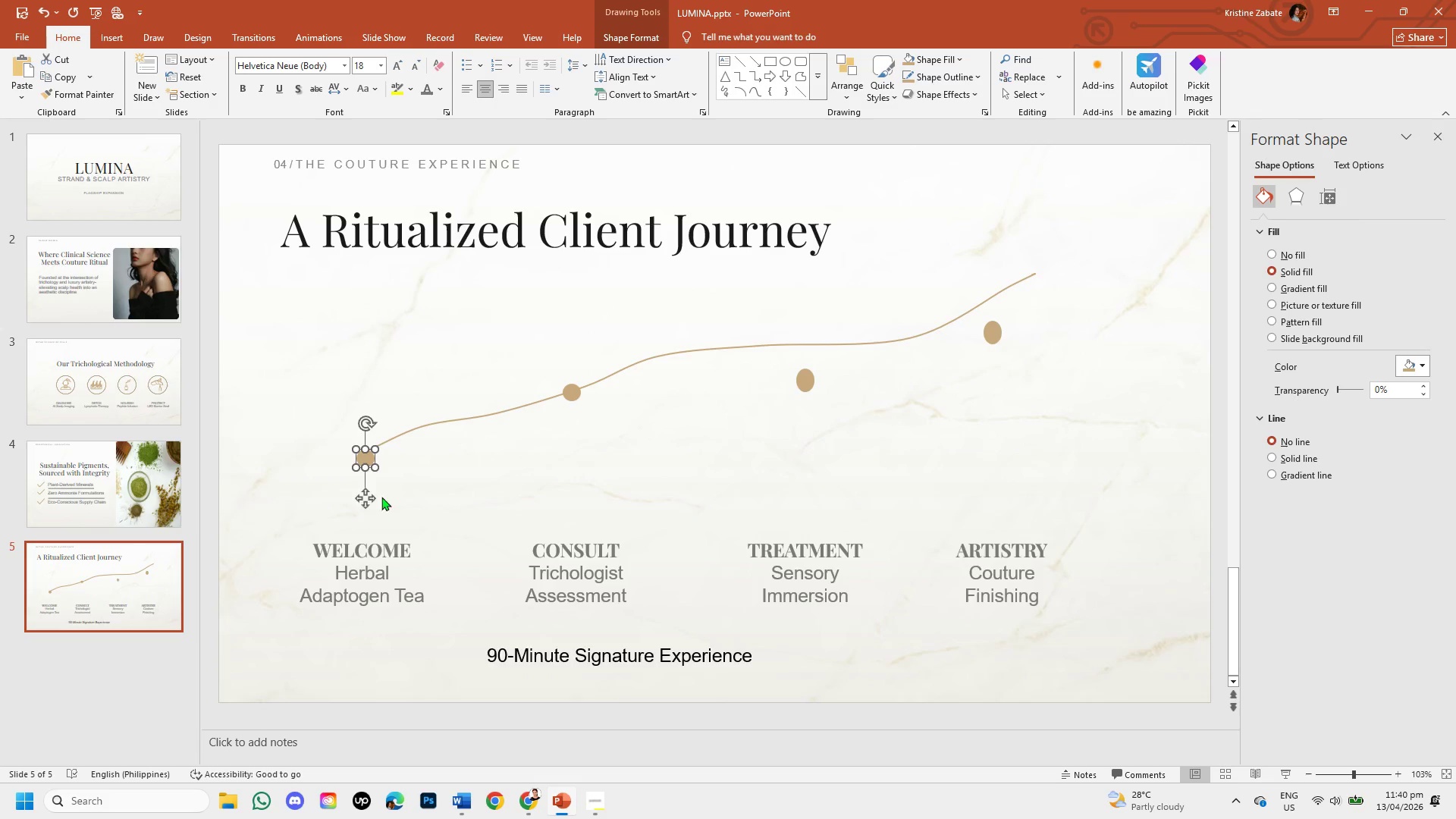 
left_click([420, 484])
 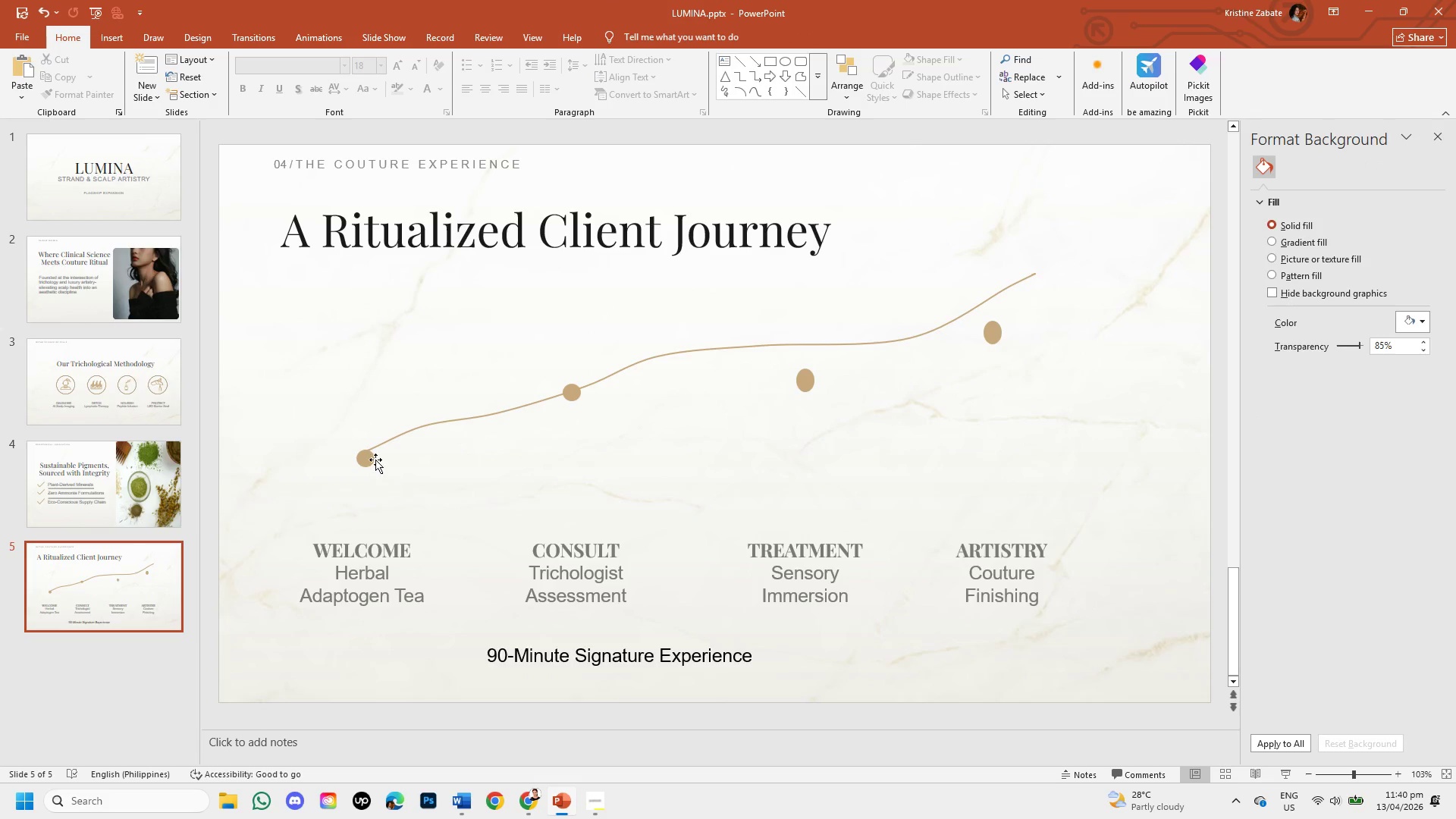 
left_click([373, 460])
 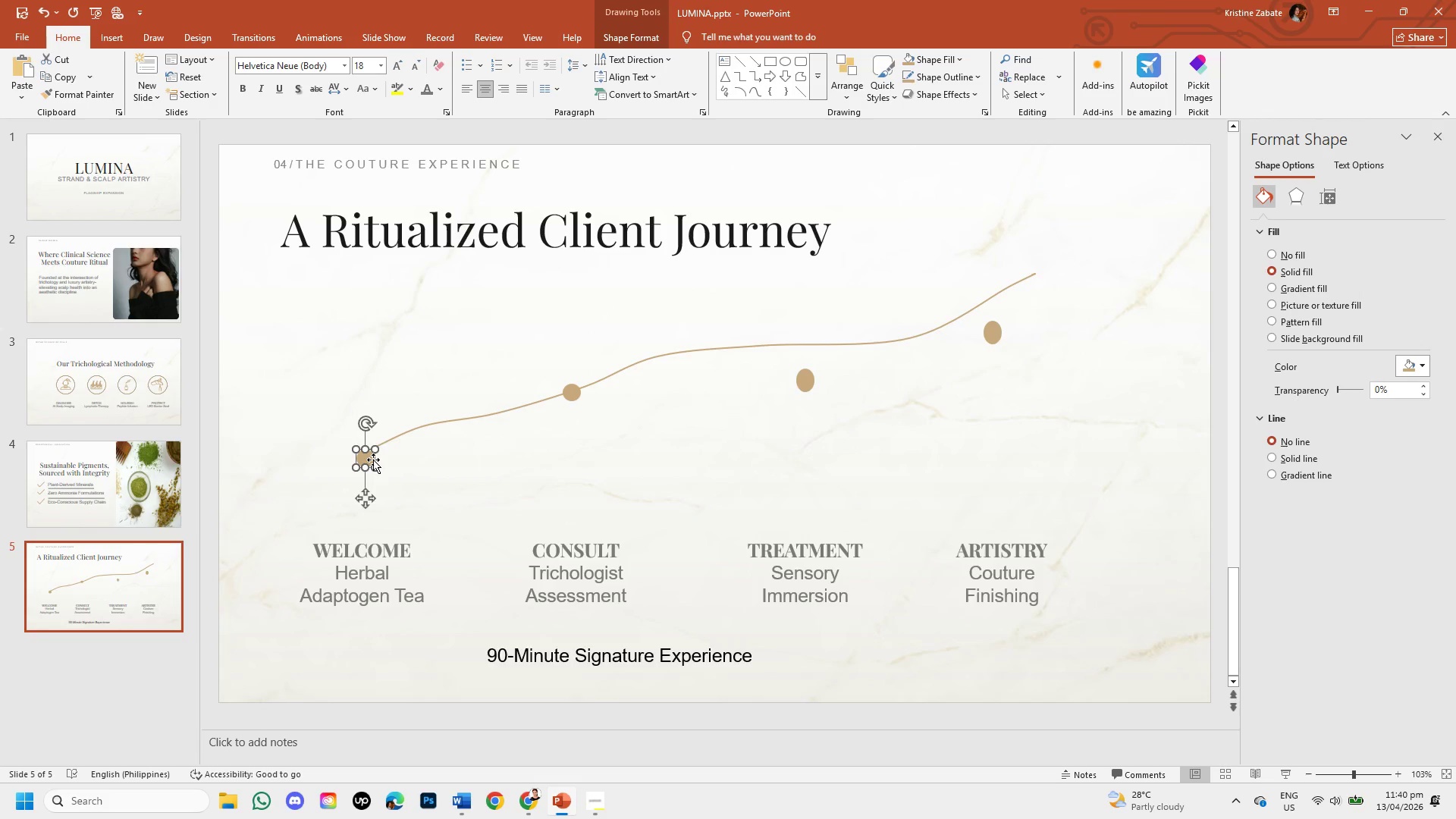 
key(ArrowUp)
 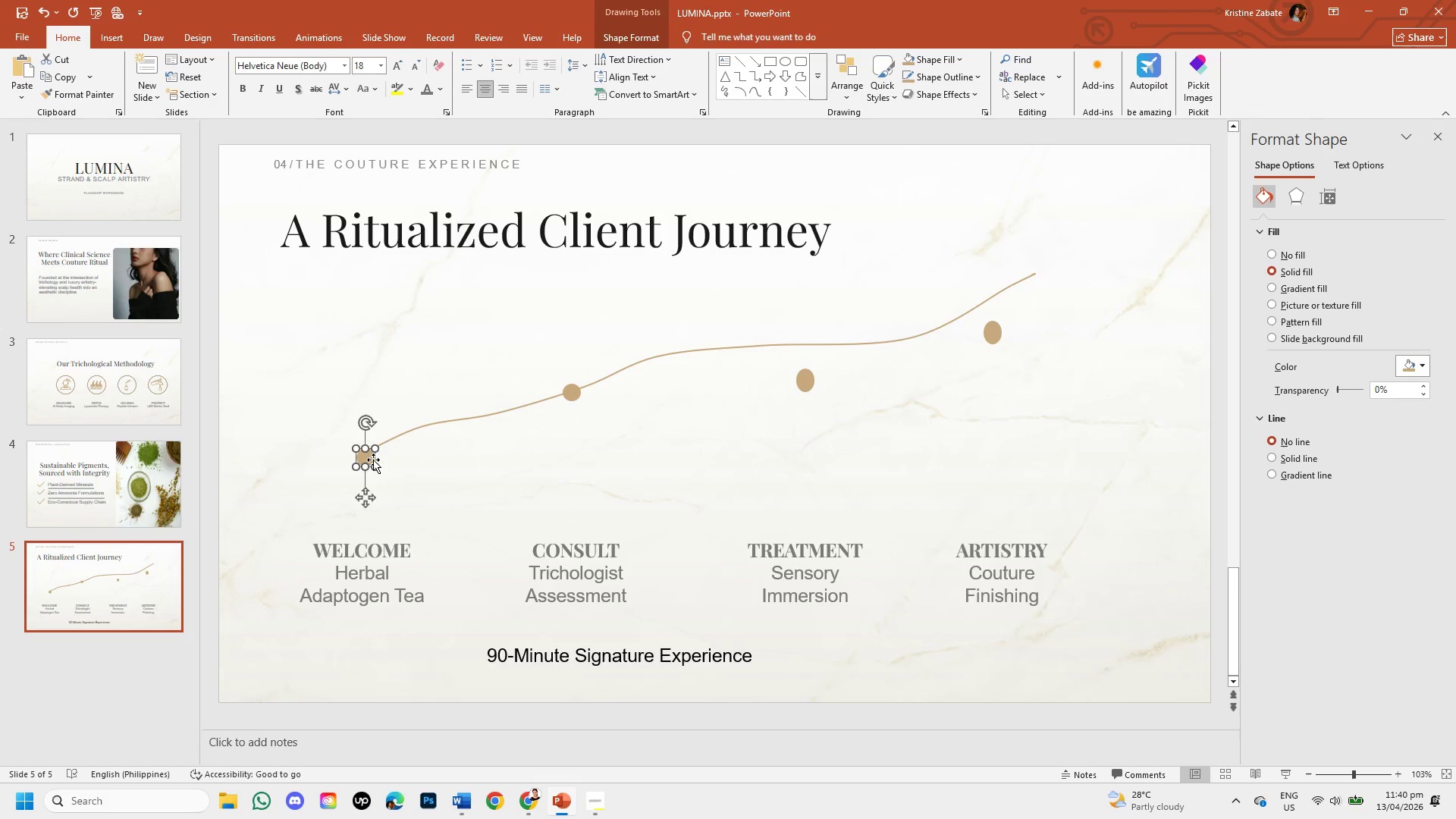 
key(ArrowUp)
 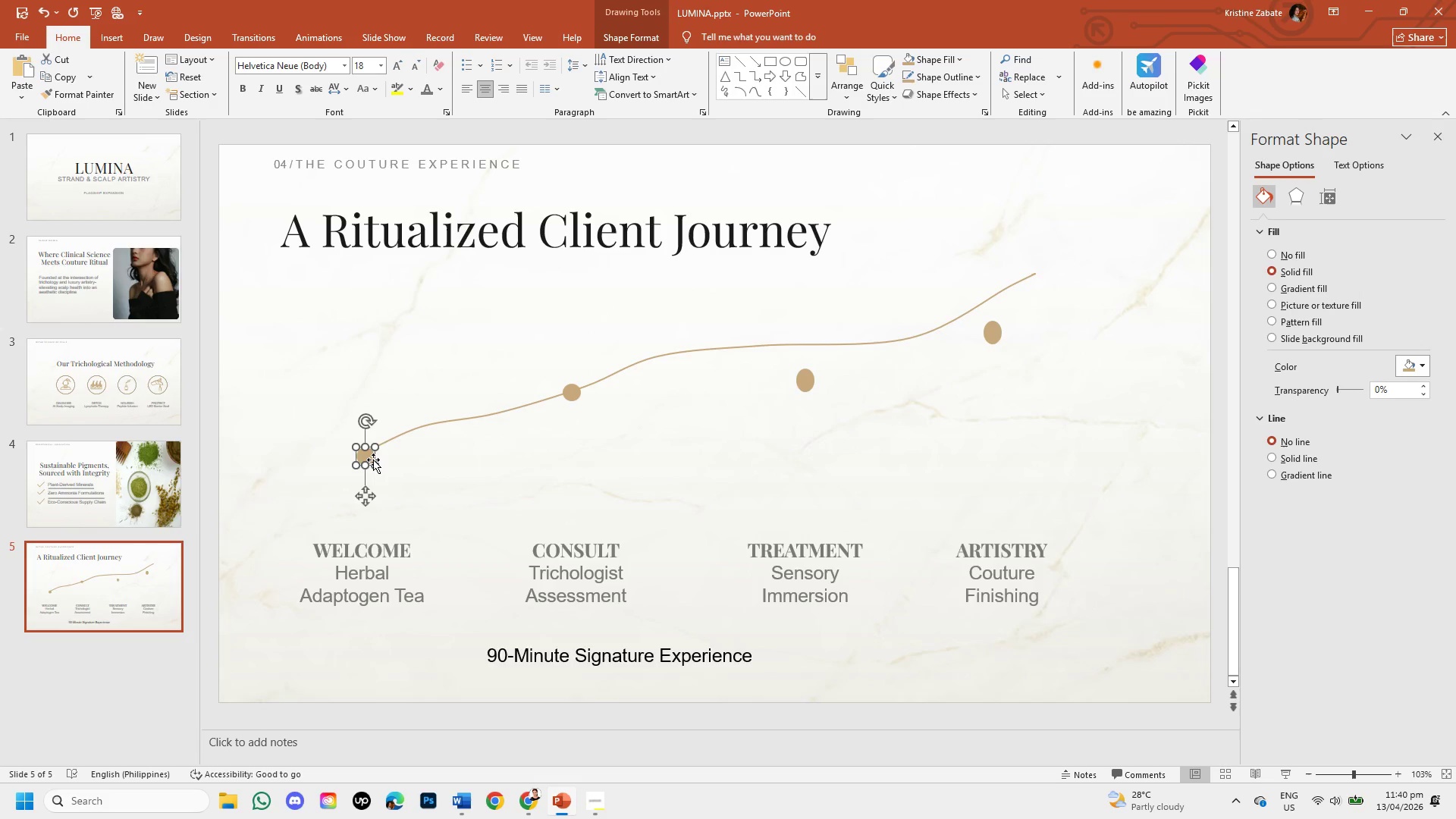 
key(ArrowUp)
 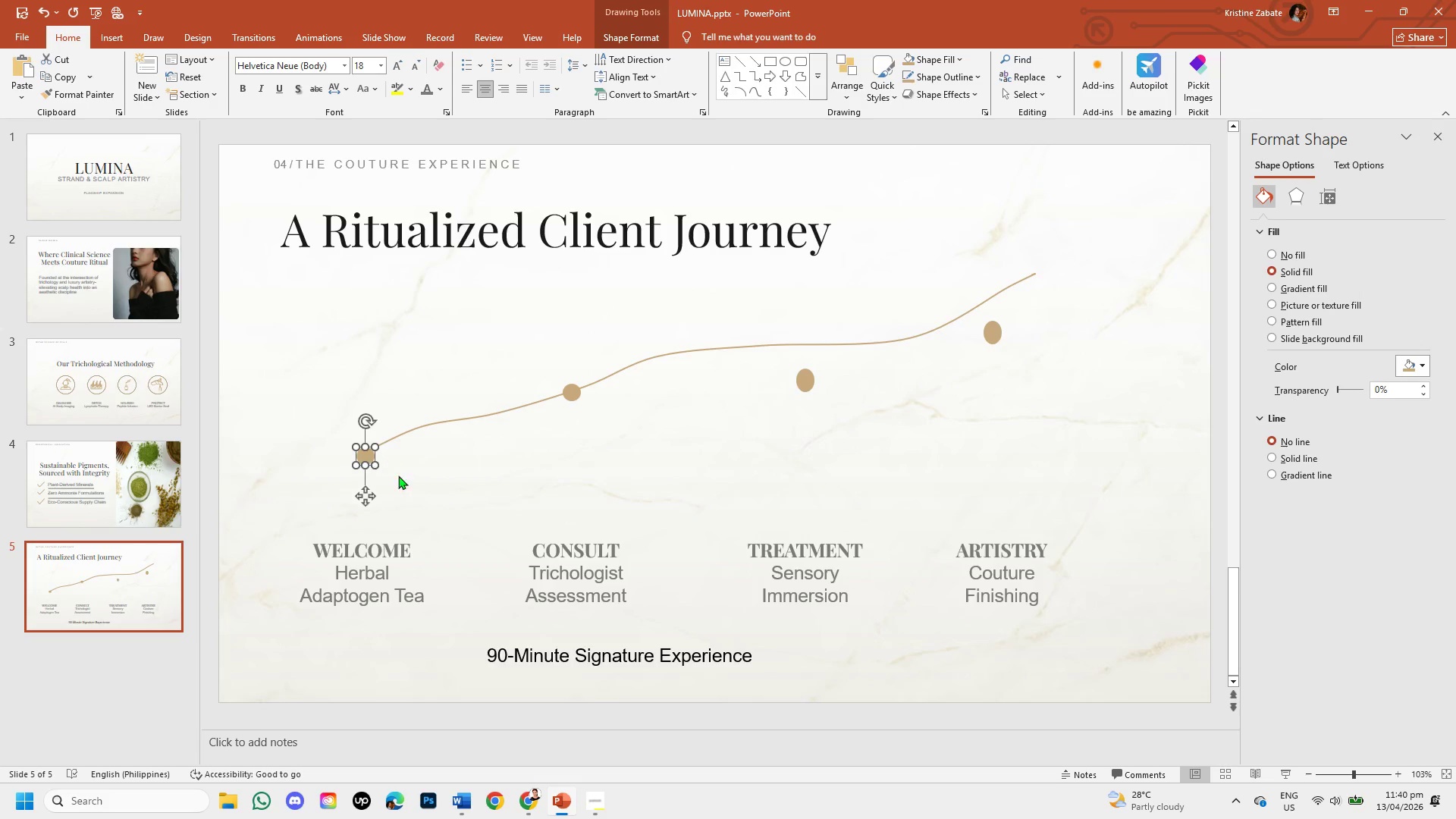 
left_click([411, 485])
 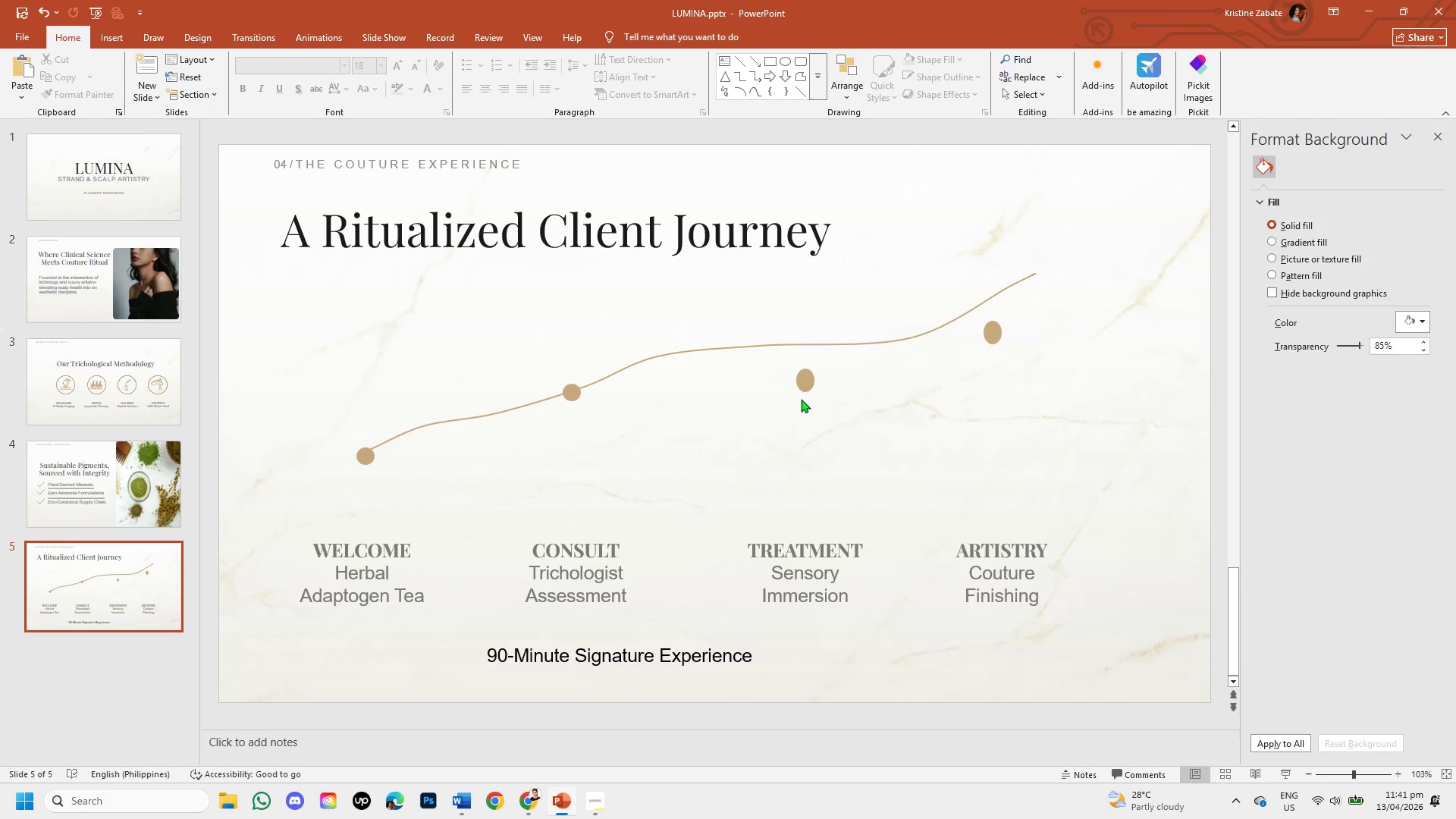 
left_click([807, 375])
 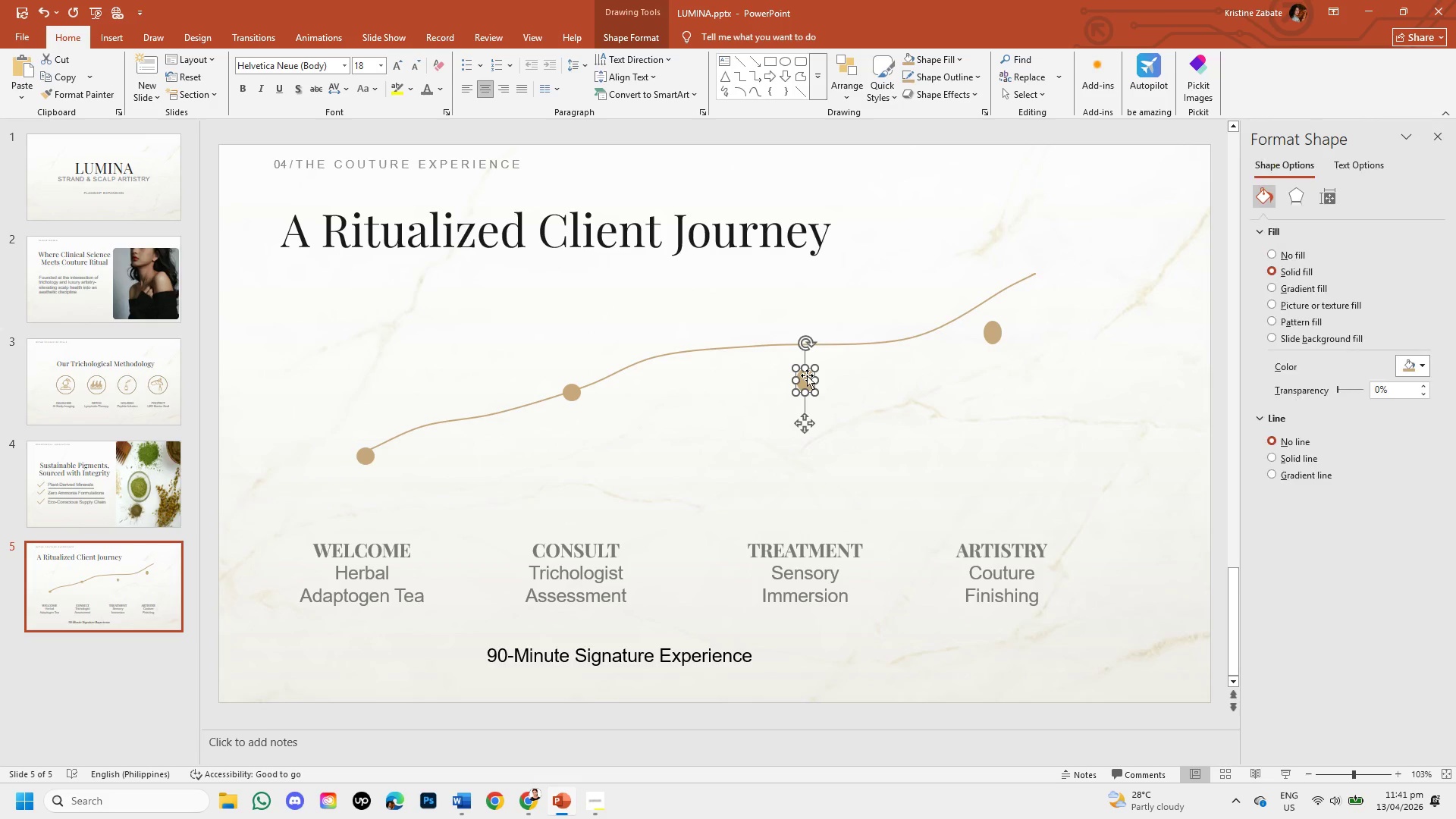 
key(Backspace)
 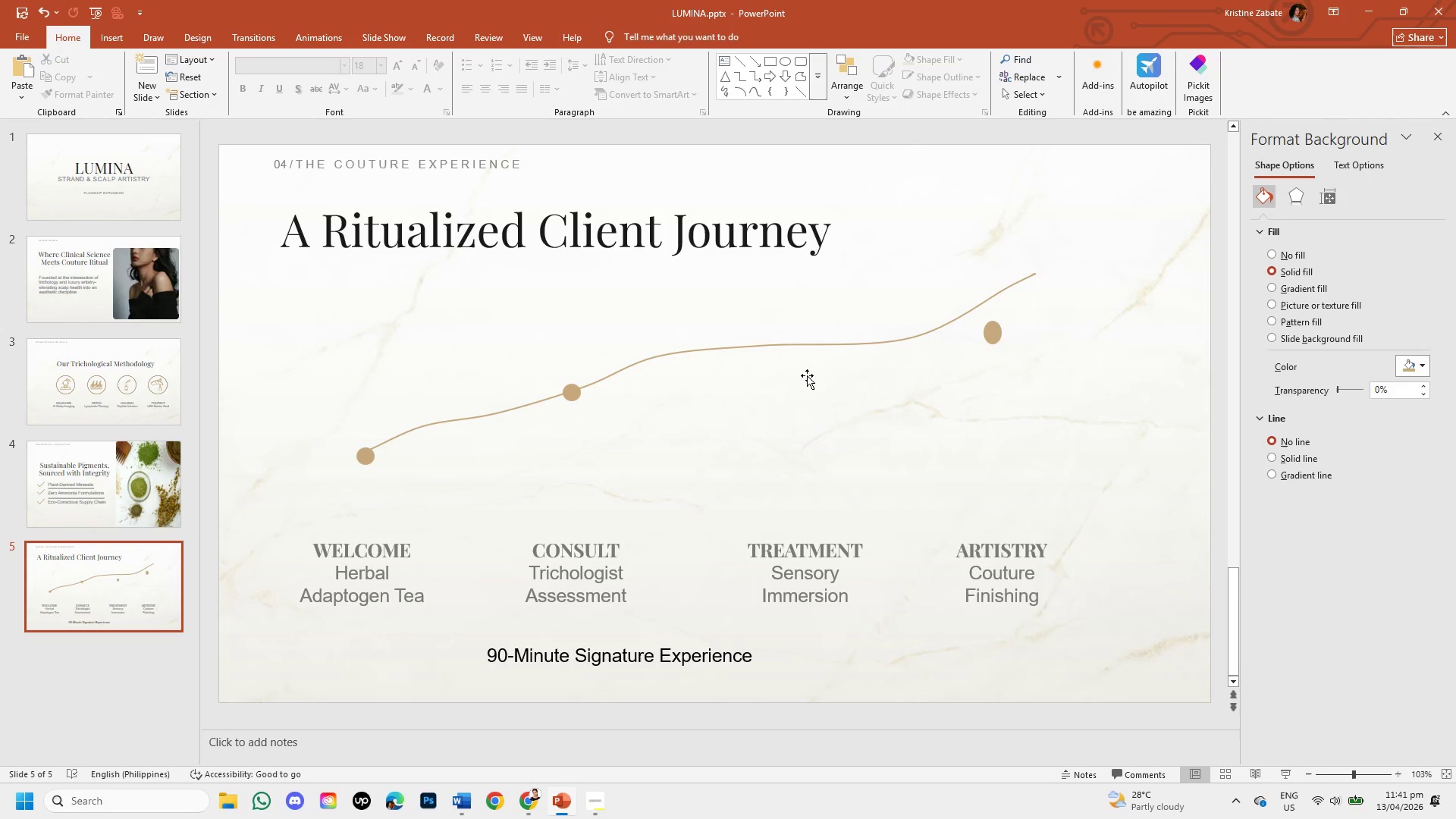 
key(Control+V)
 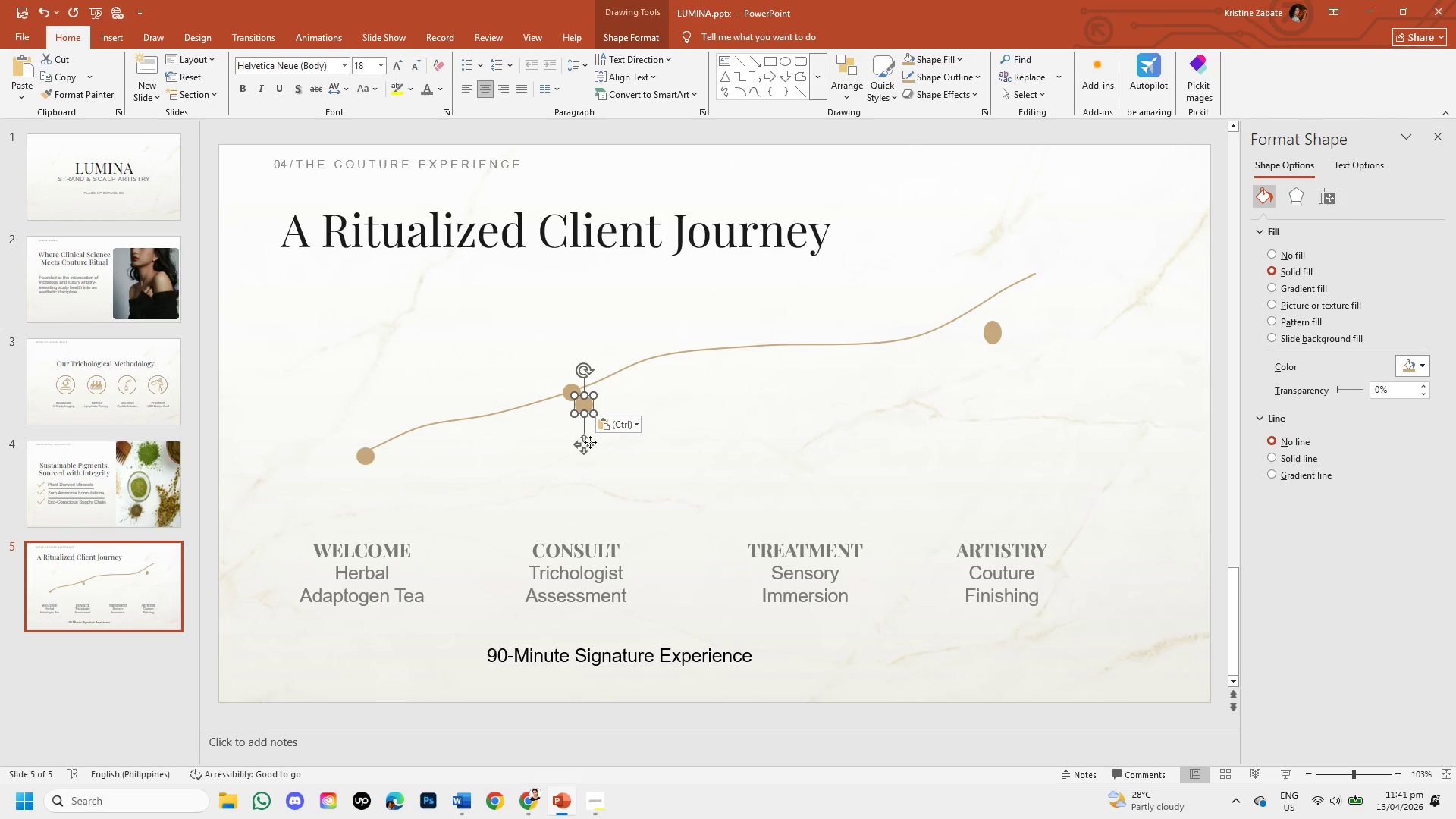 
left_click_drag(start_coordinate=[582, 444], to_coordinate=[802, 377])
 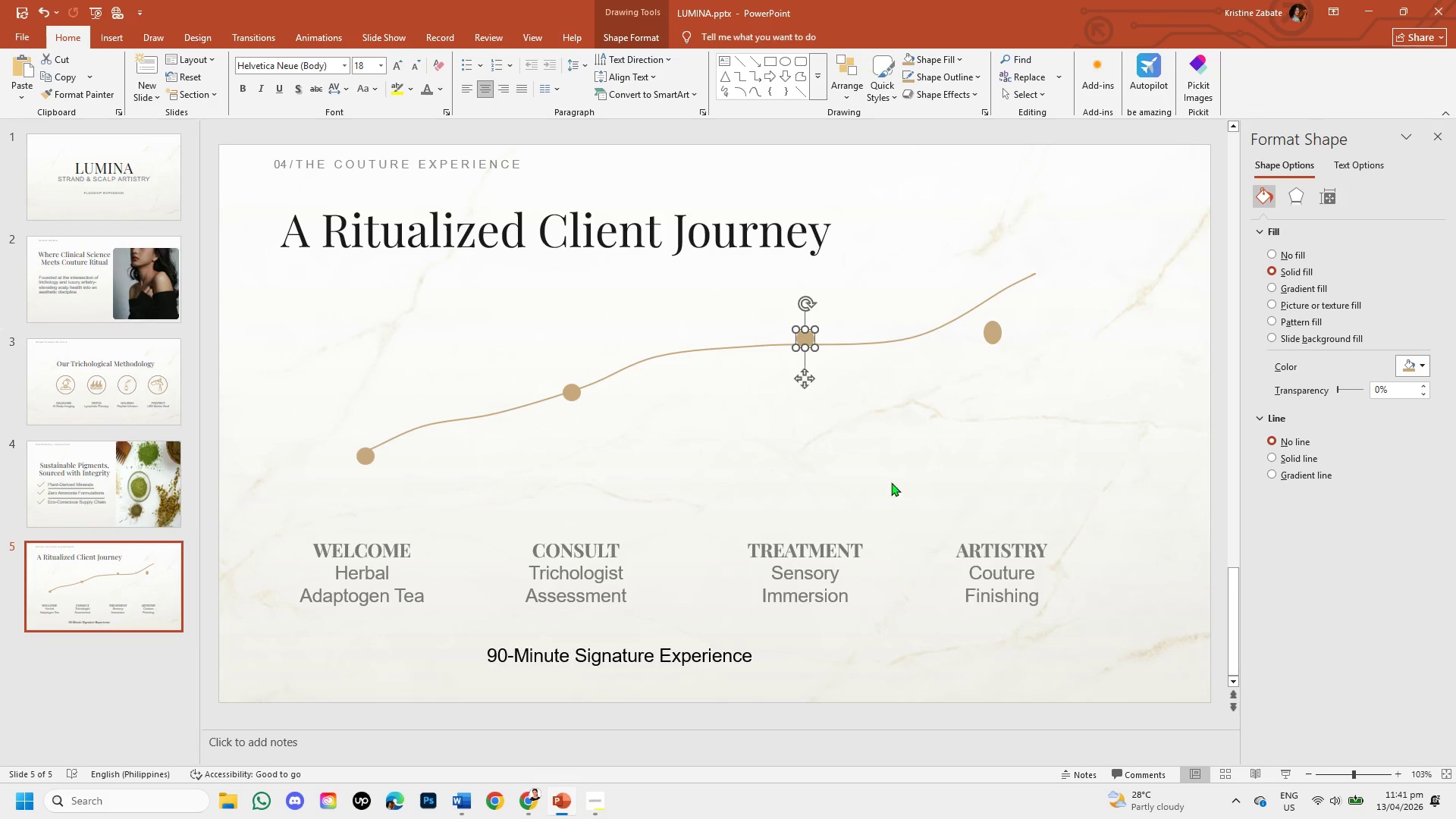 
left_click([904, 502])
 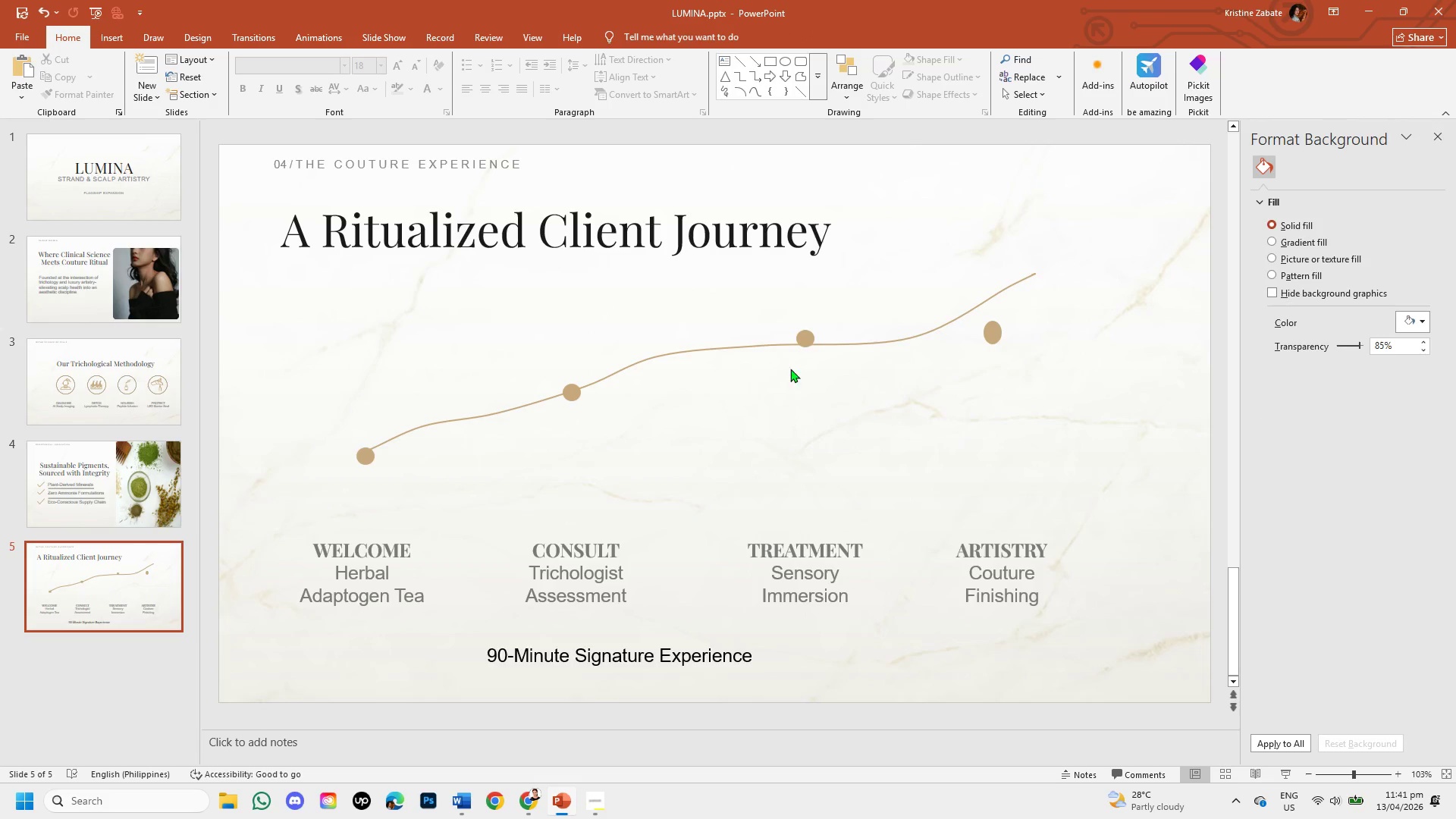 
left_click([808, 338])
 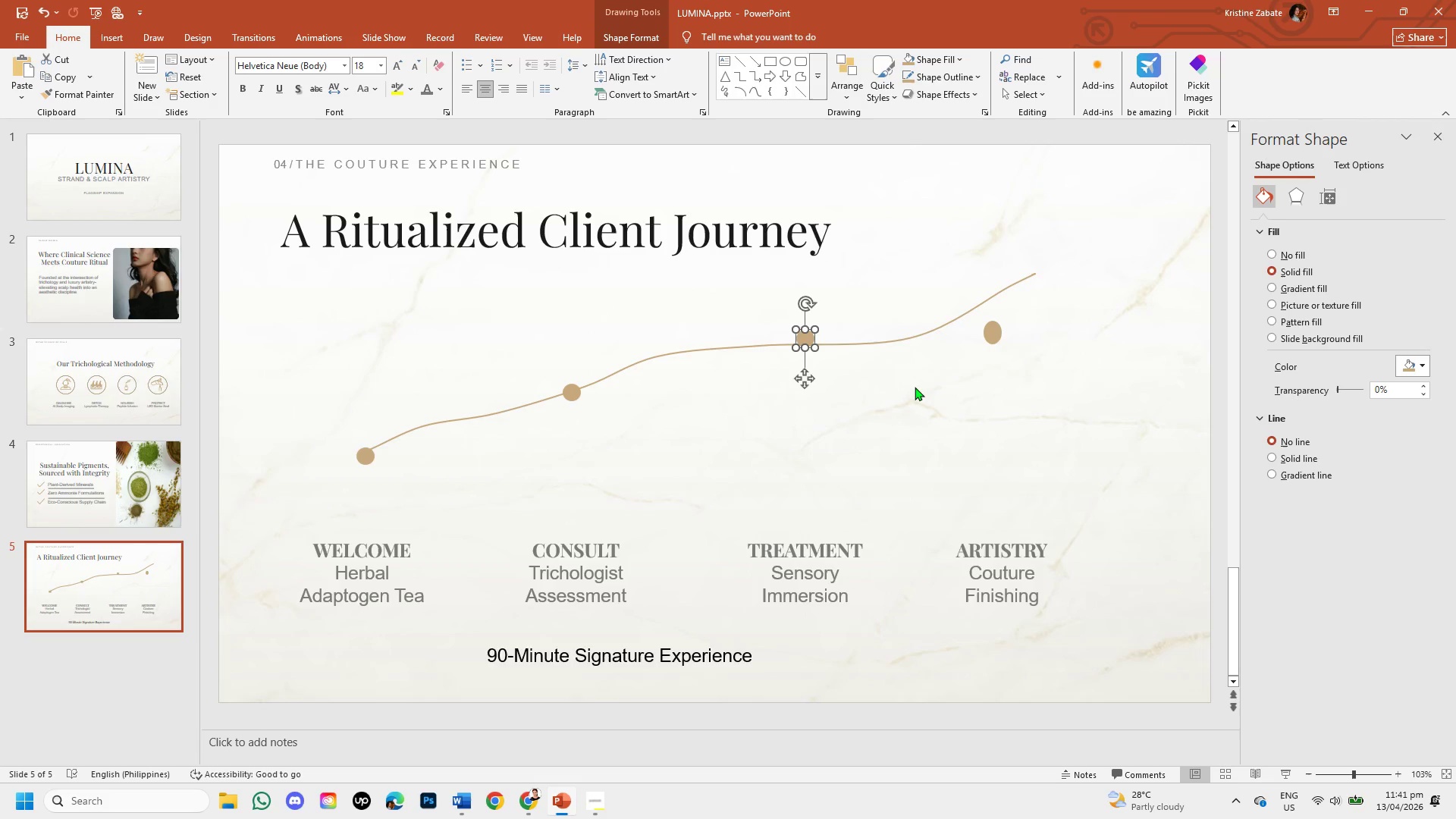 
key(ArrowDown)
 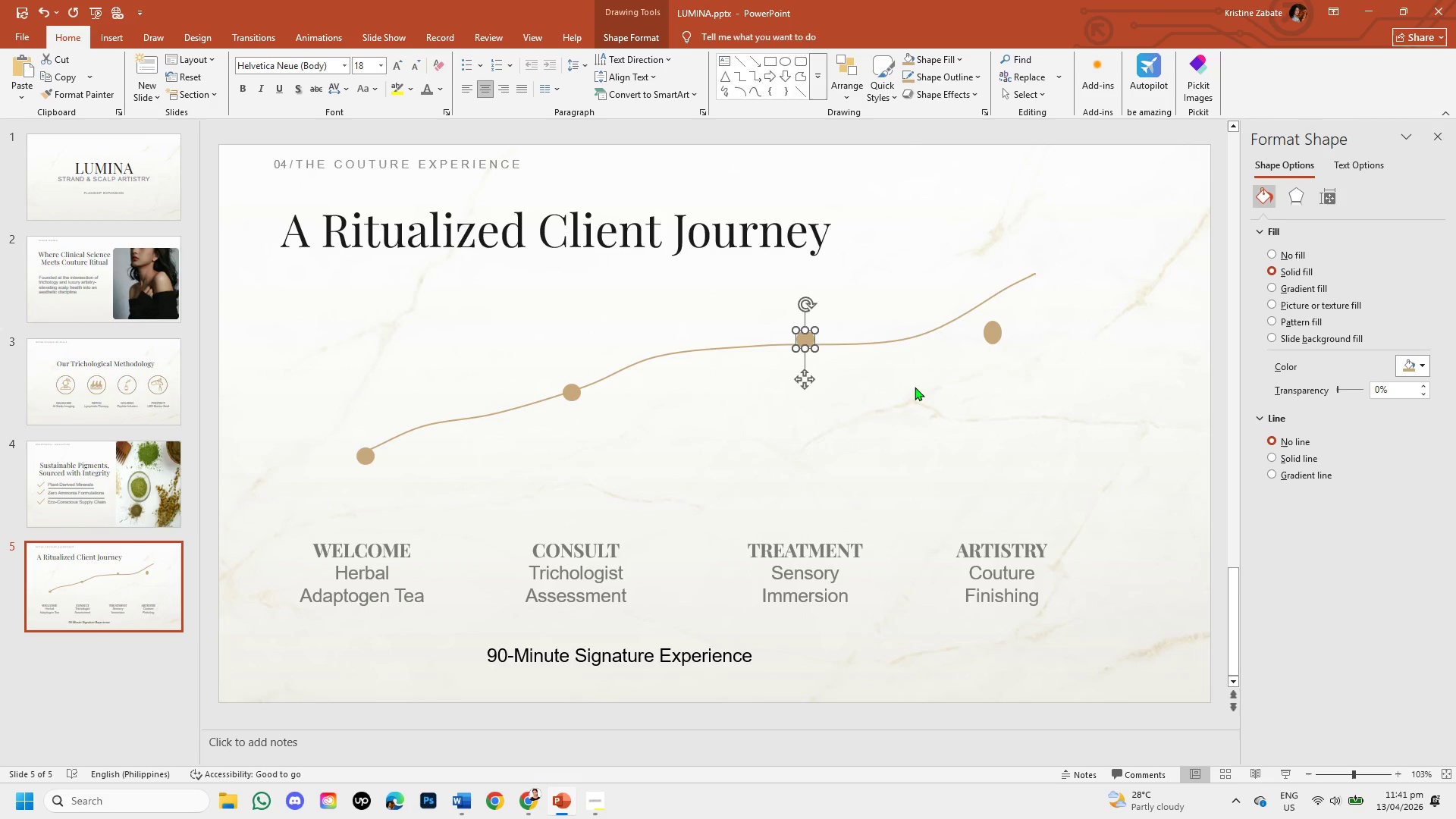 
key(ArrowDown)
 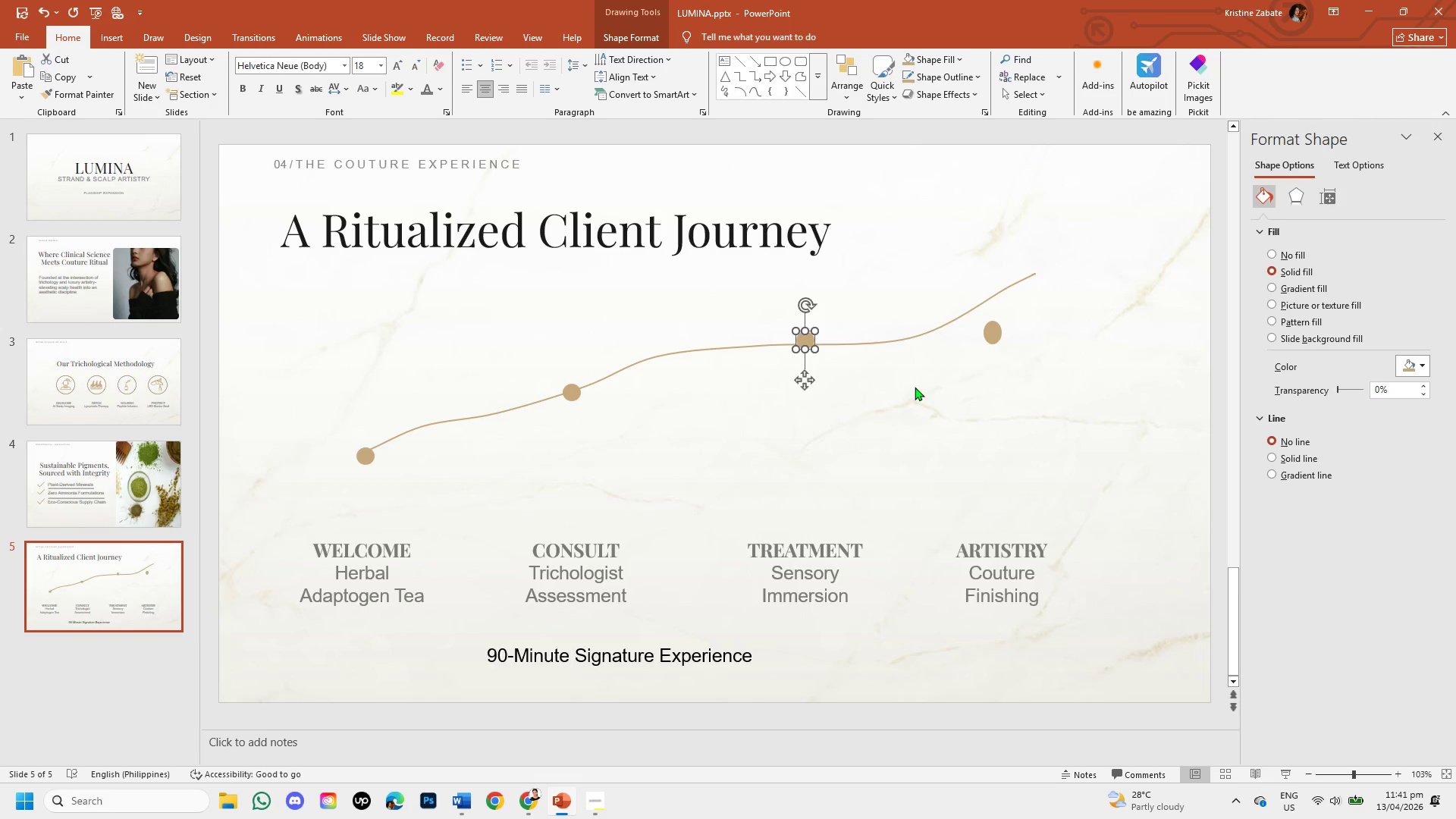 
left_click([915, 387])
 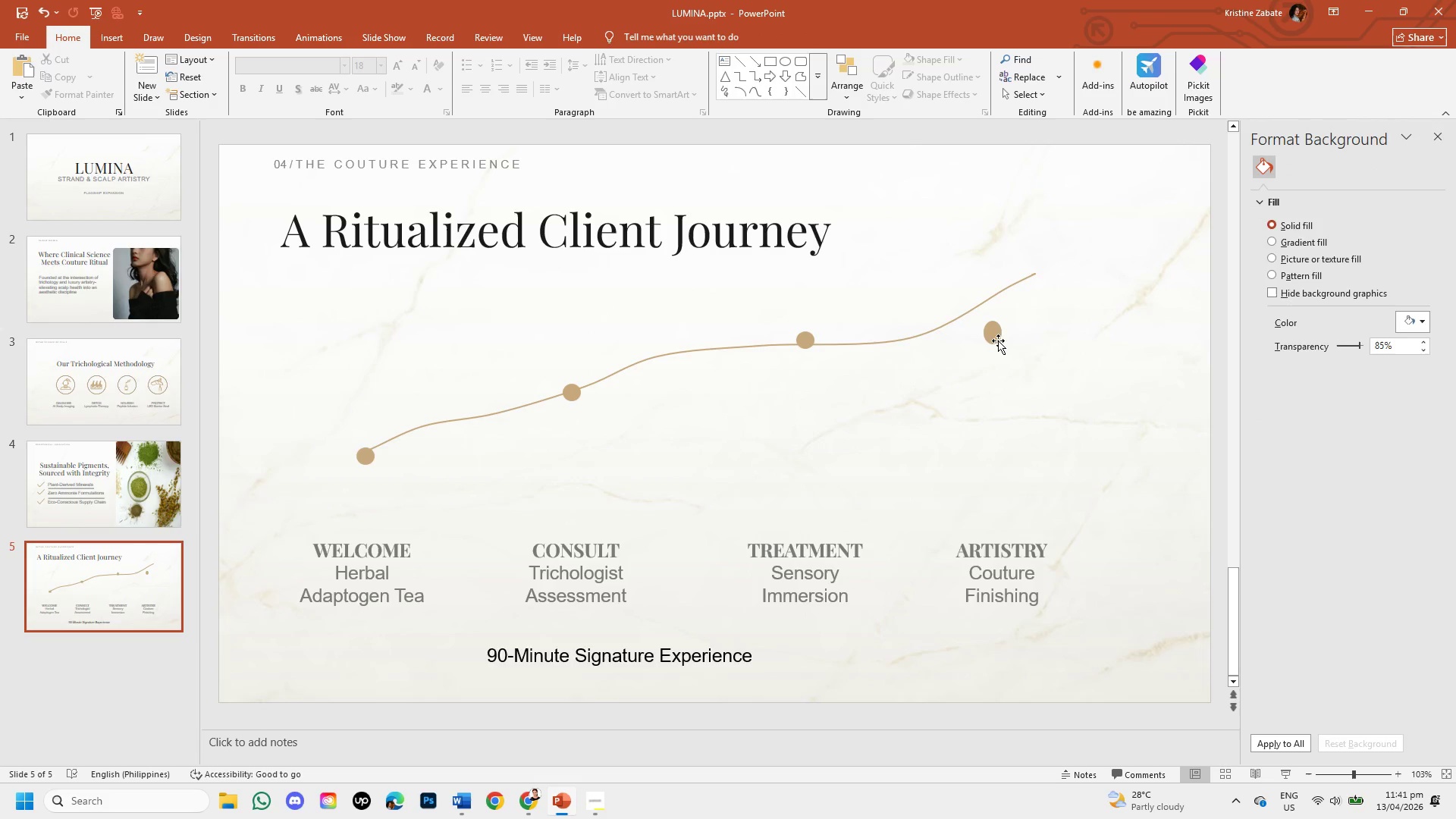 
left_click([993, 335])
 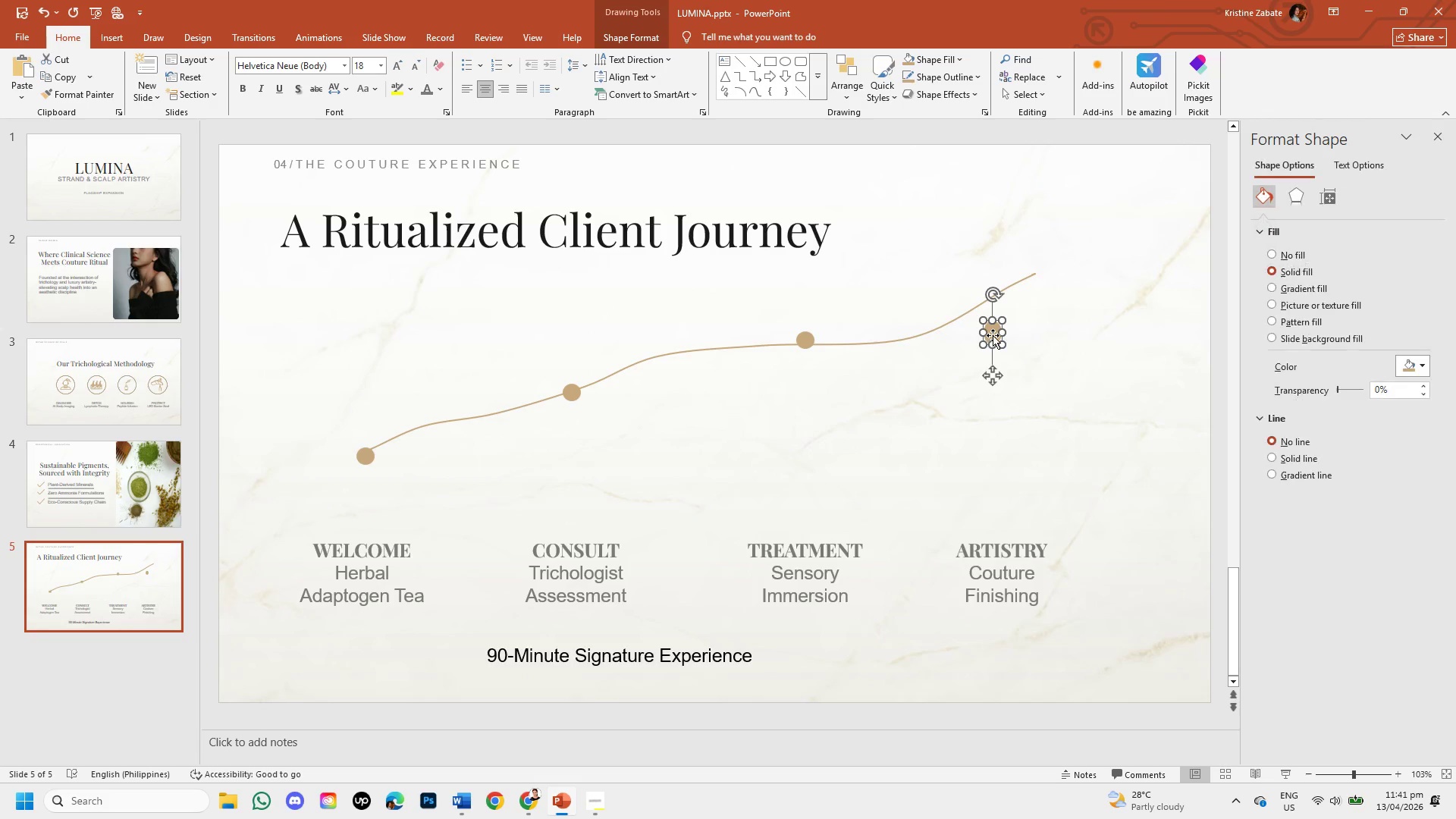 
key(Backspace)
 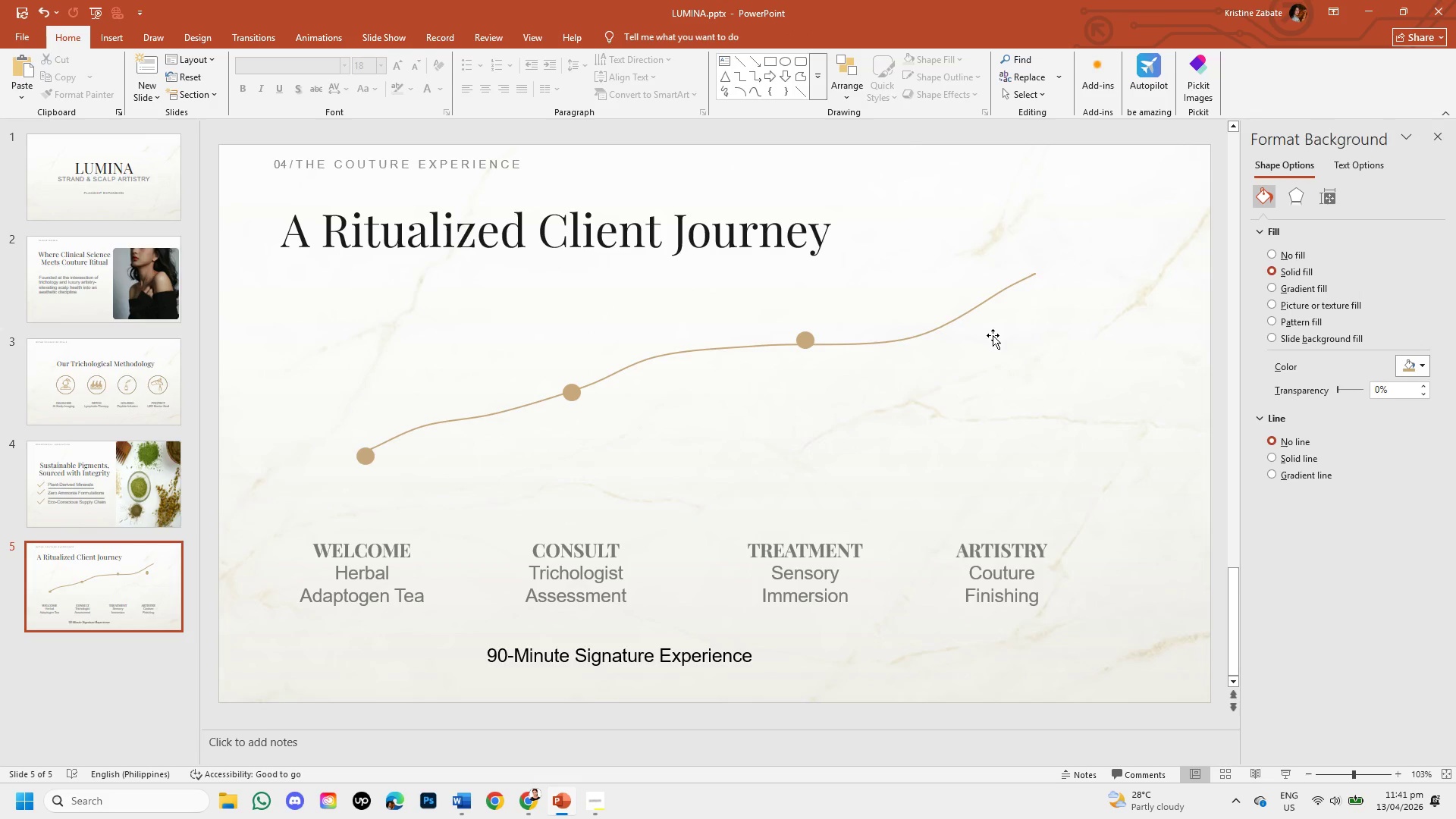 
key(Control+C)
 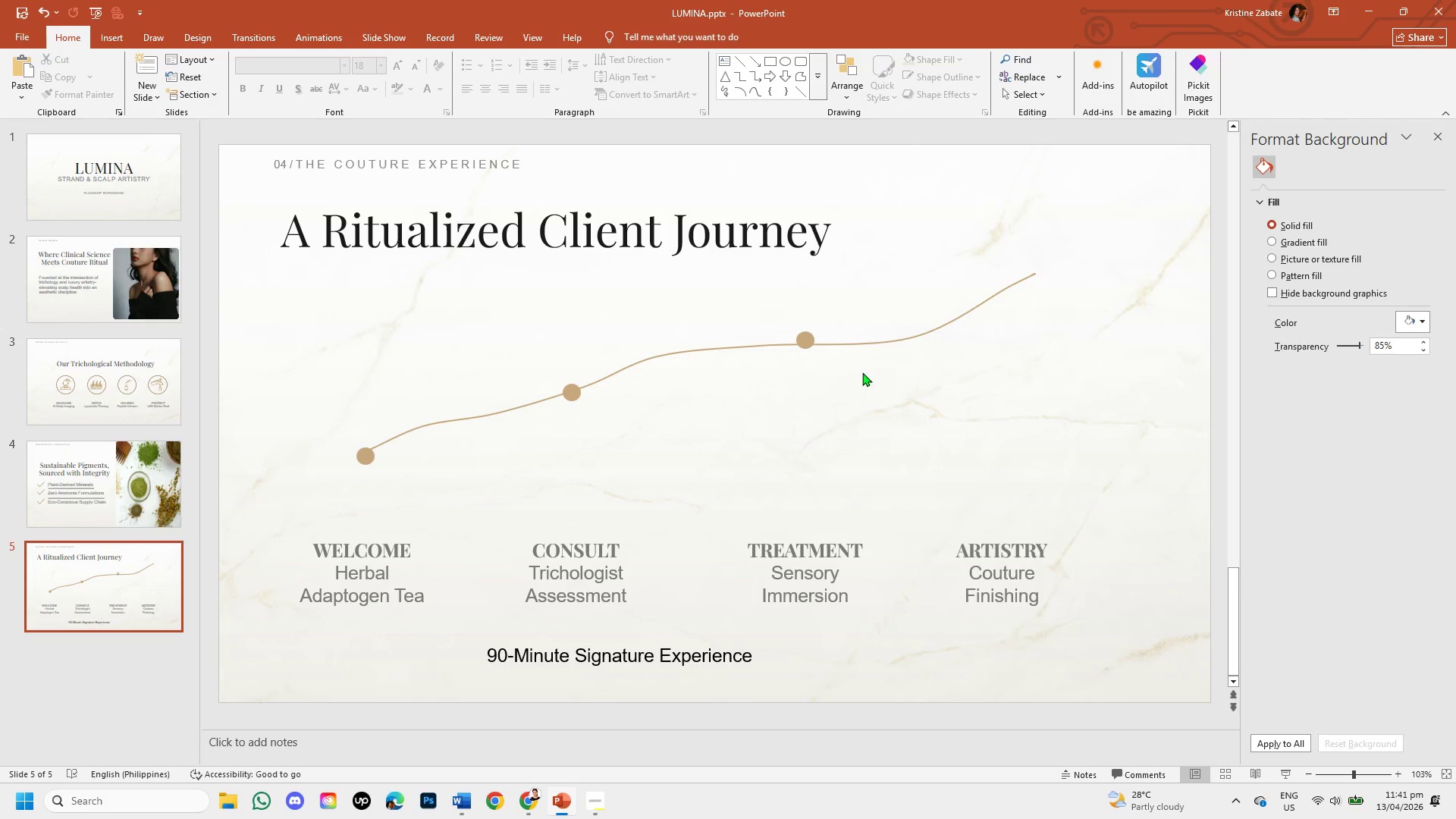 
key(Control+V)
 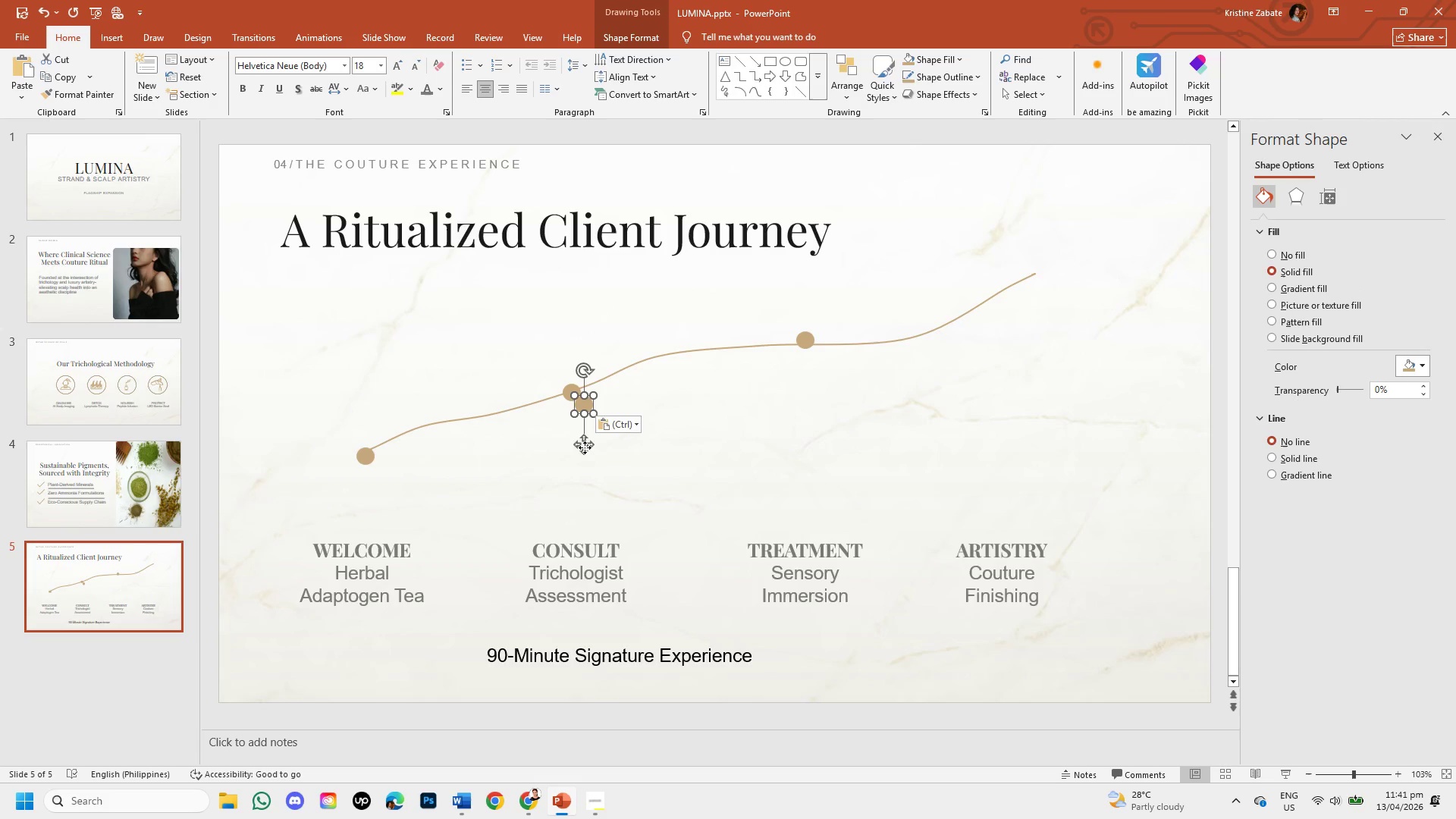 
left_click_drag(start_coordinate=[585, 446], to_coordinate=[1005, 331])
 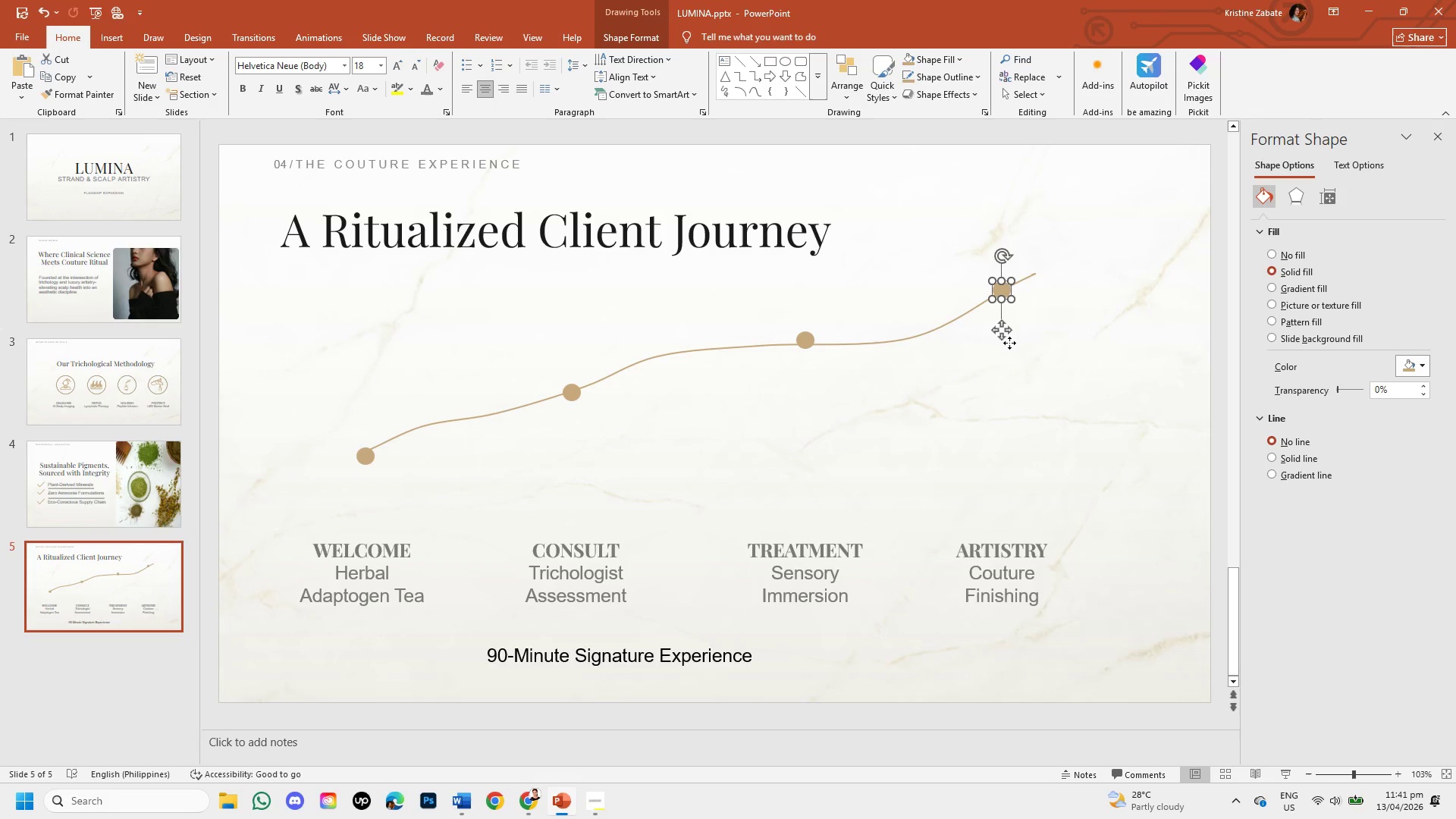 
left_click([1010, 439])
 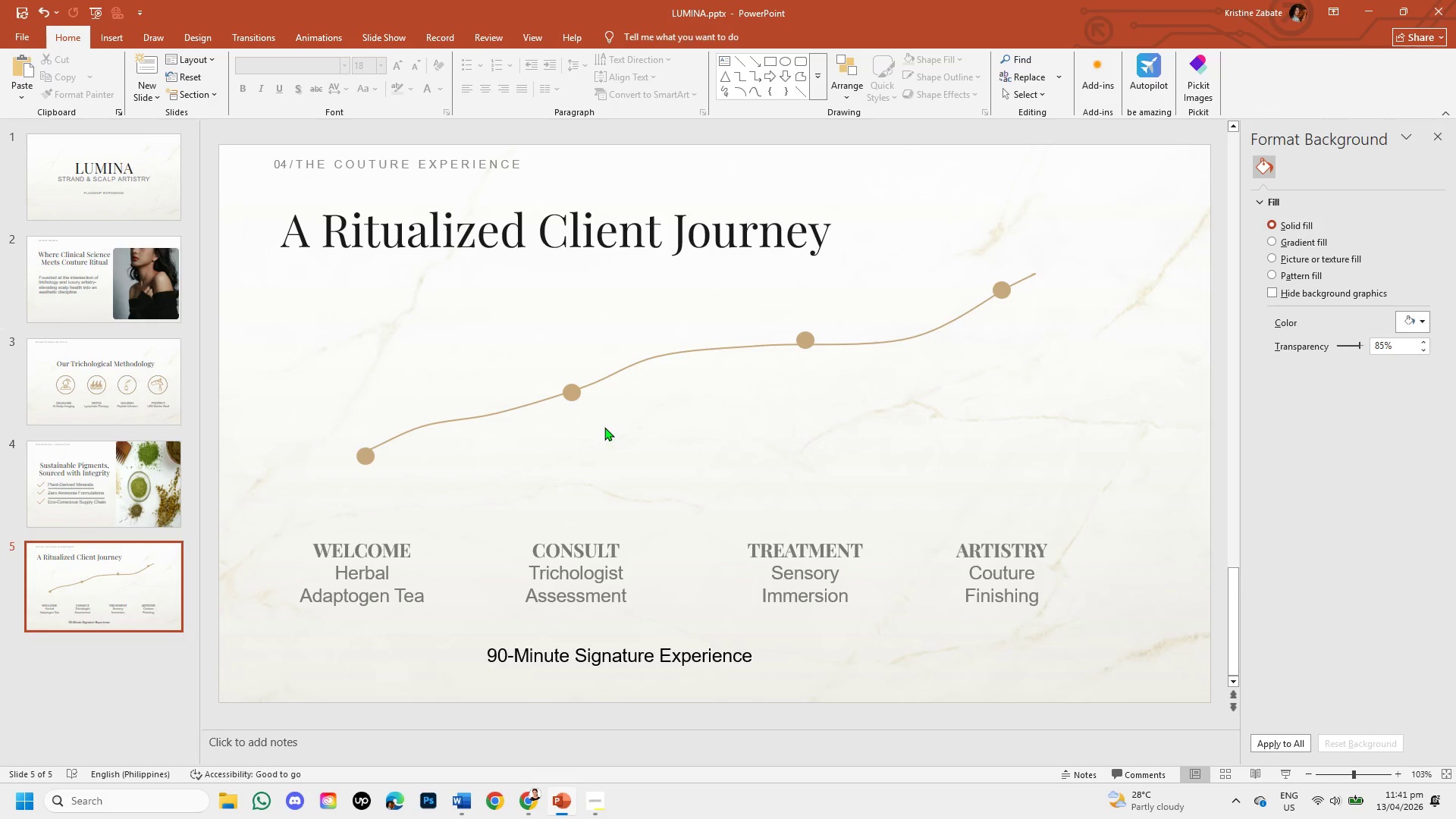 
wait(5.59)
 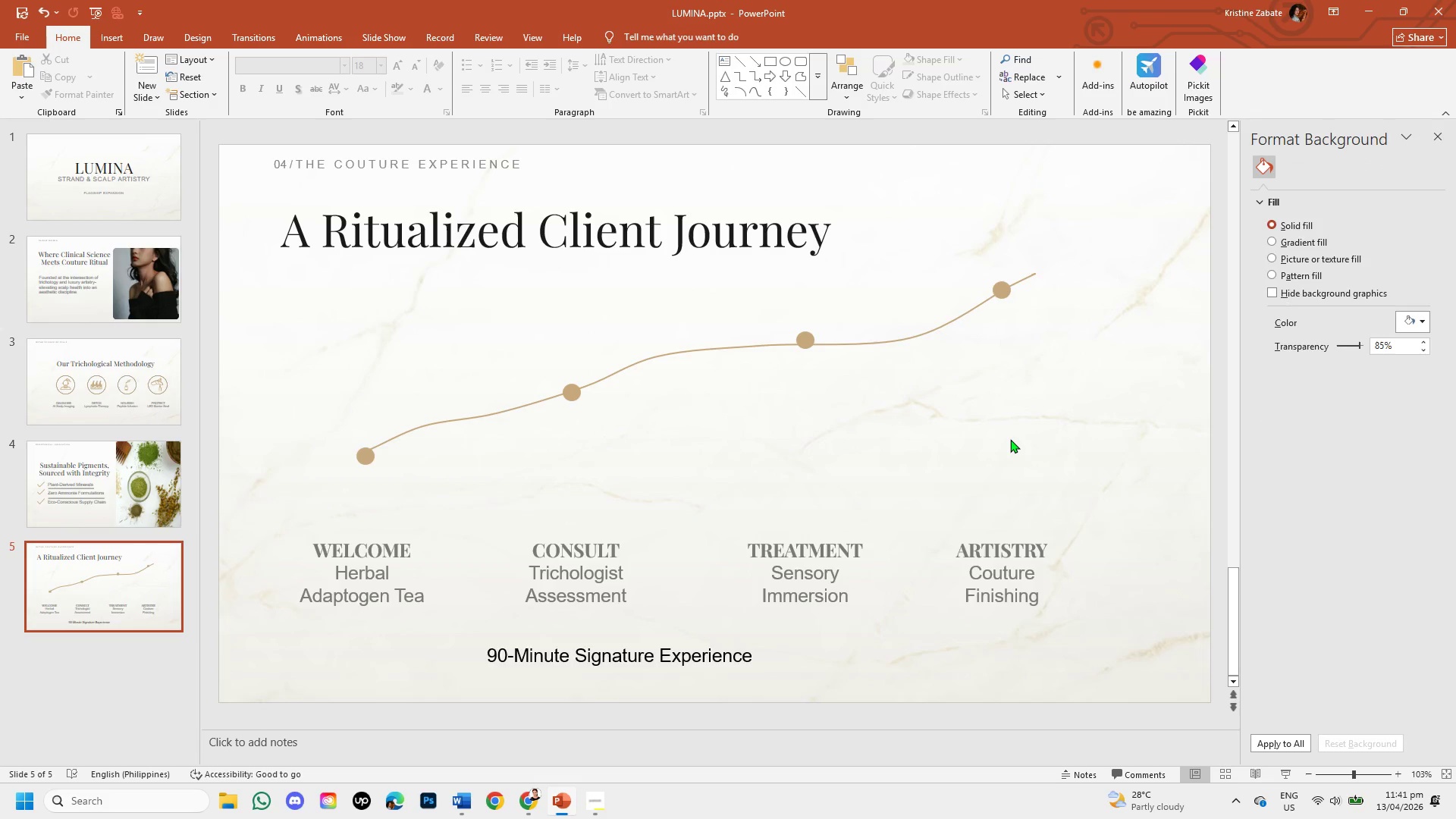 
left_click([369, 553])
 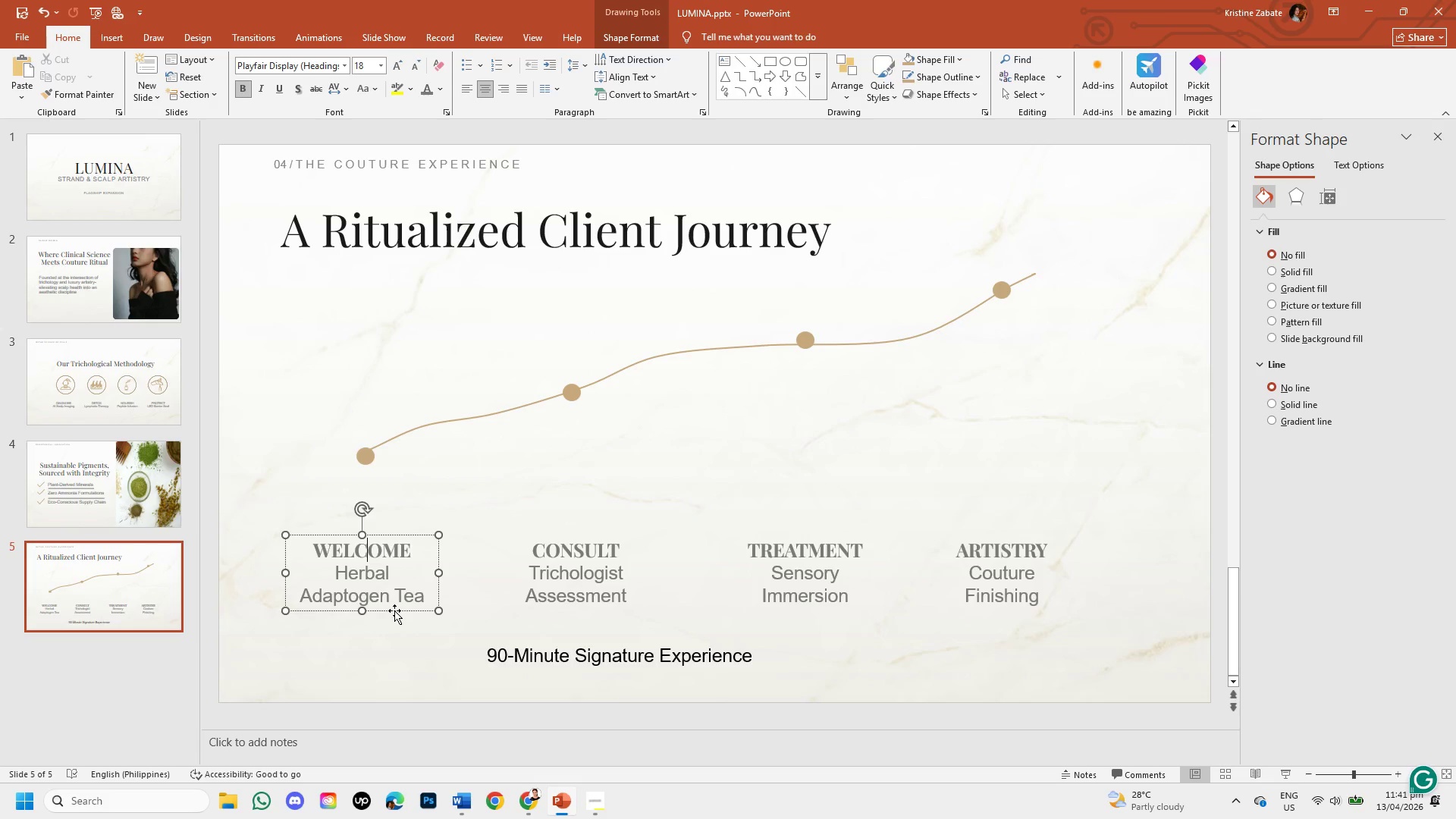 
left_click_drag(start_coordinate=[395, 610], to_coordinate=[400, 573])
 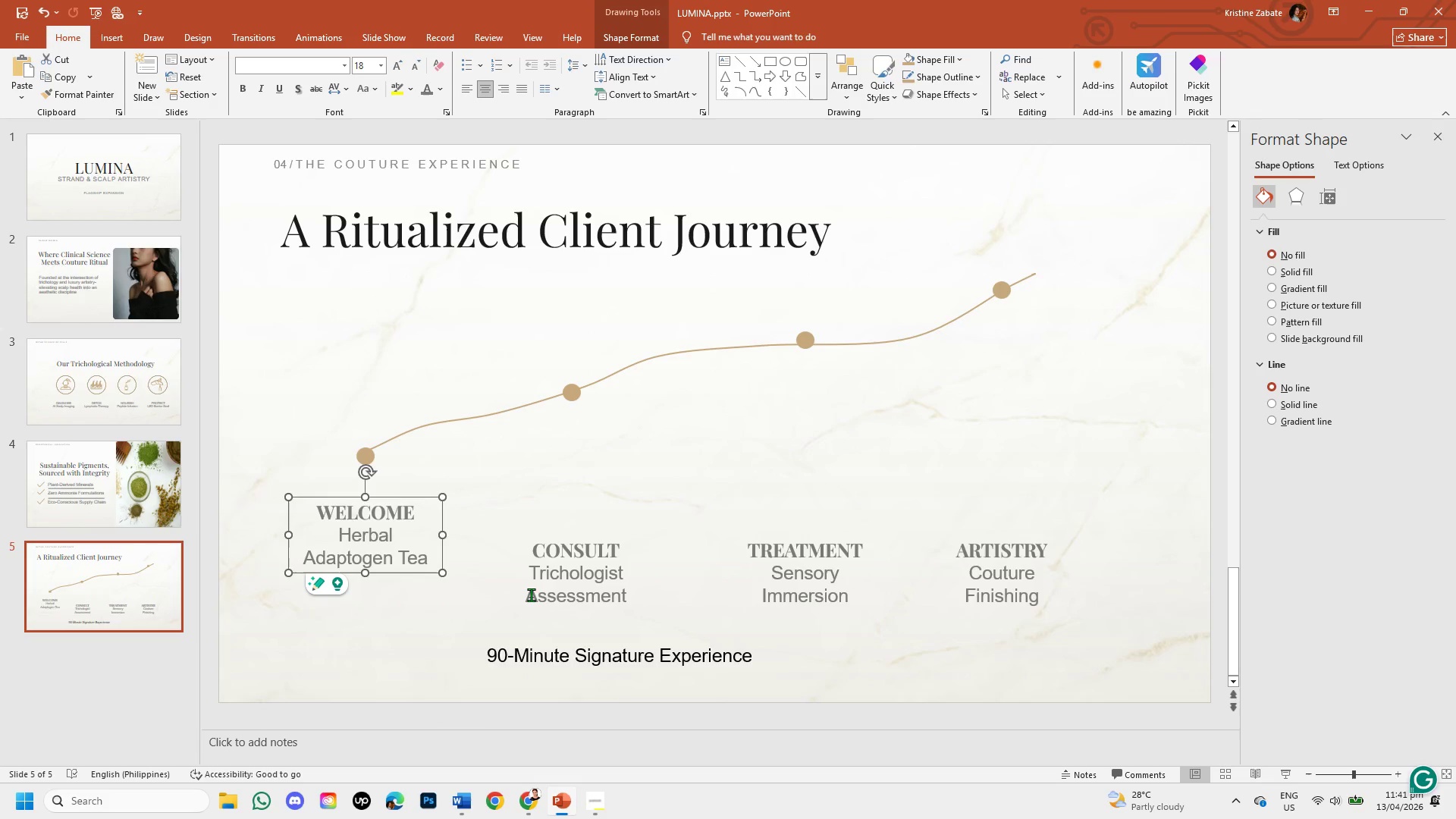 
left_click([532, 595])
 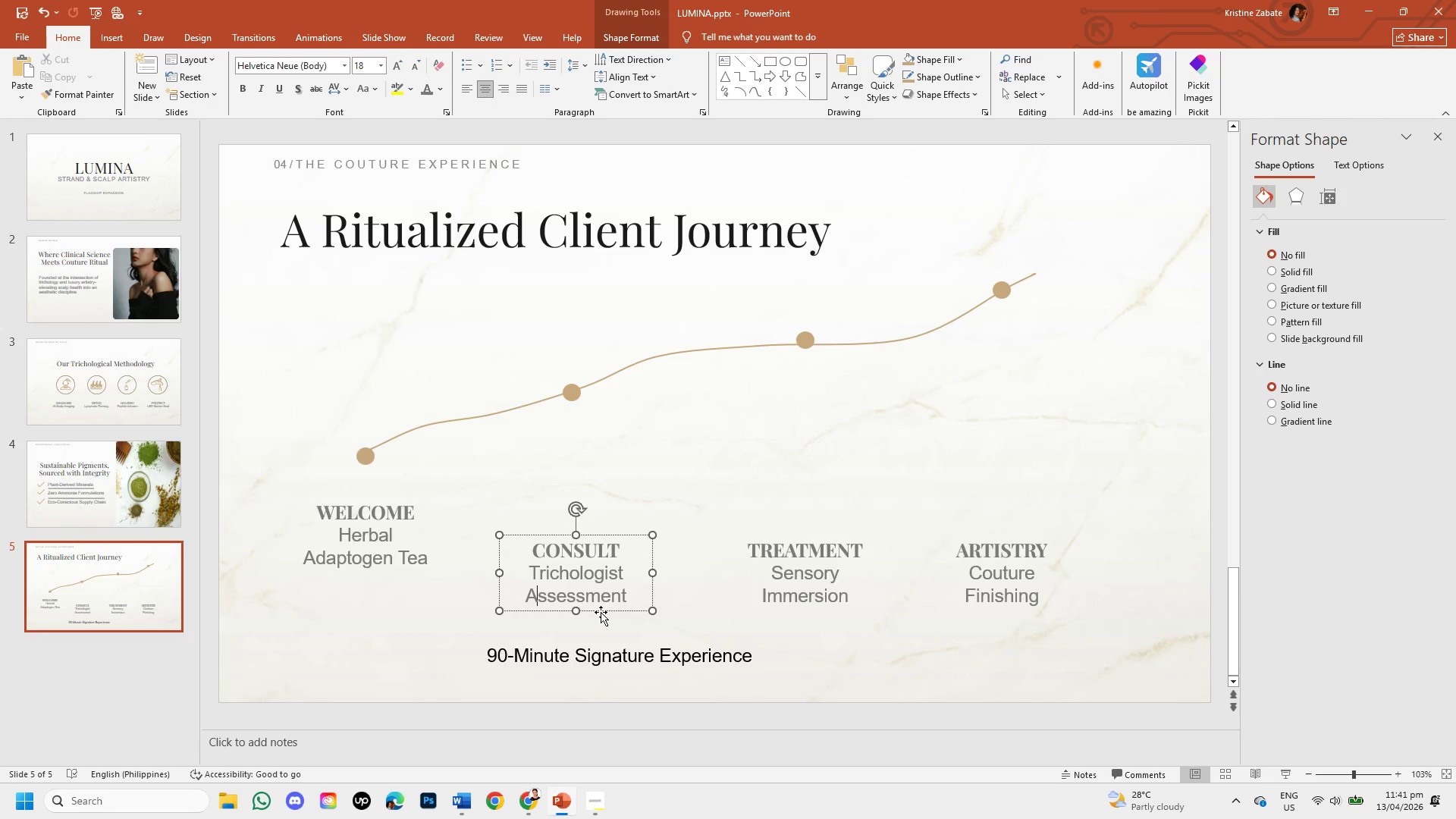 
left_click_drag(start_coordinate=[601, 612], to_coordinate=[601, 573])
 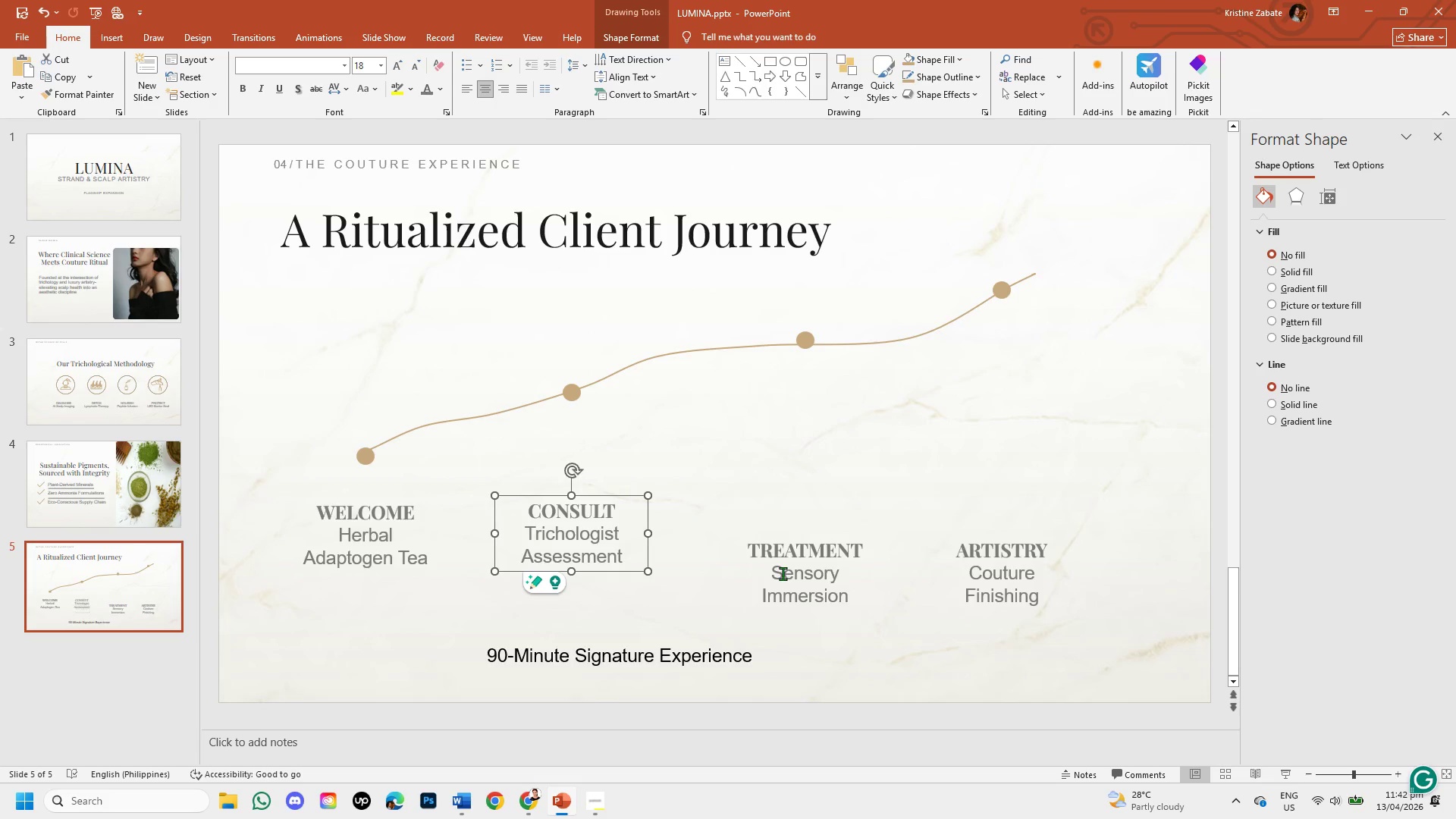 
left_click([783, 573])
 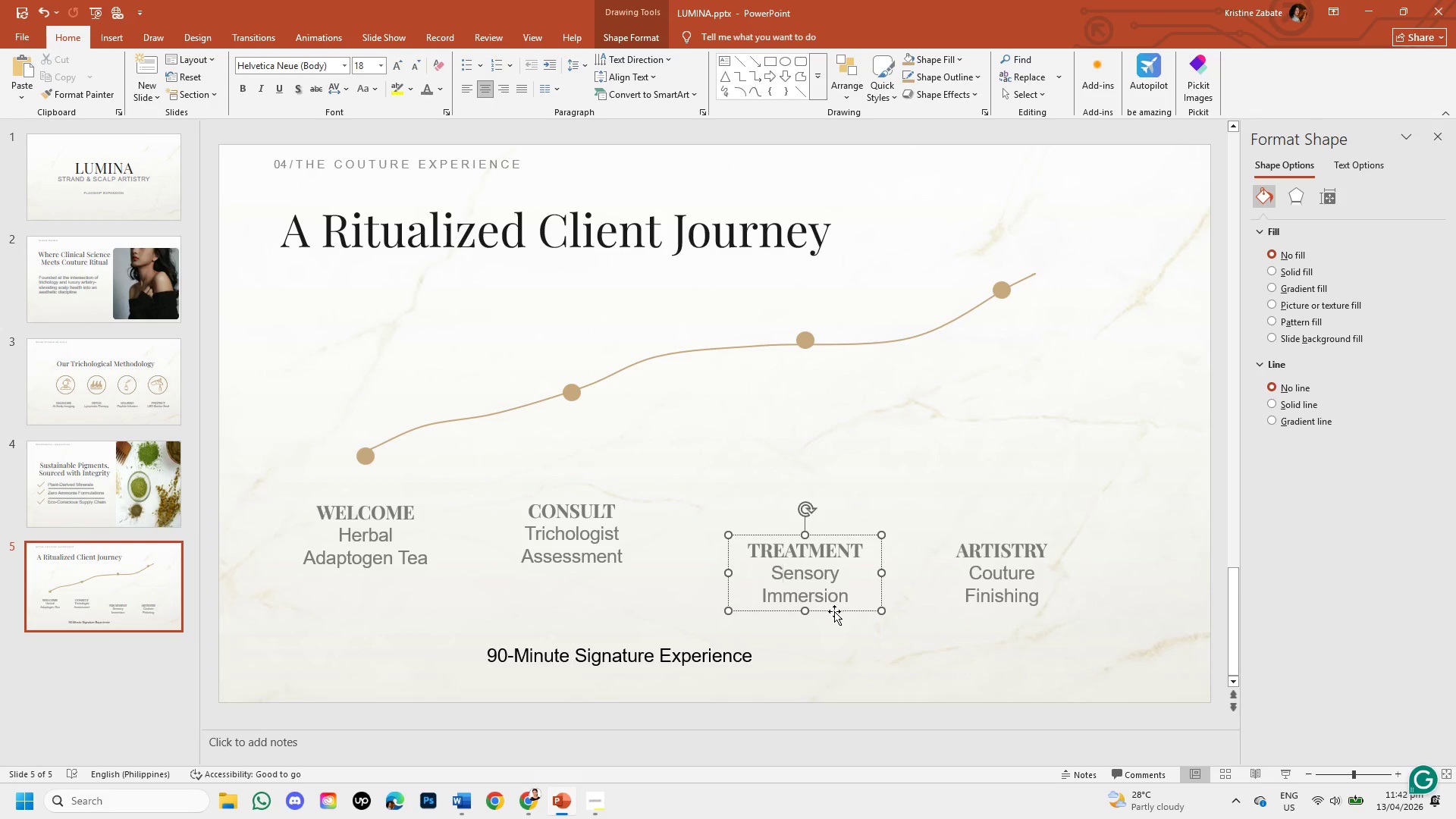 
left_click_drag(start_coordinate=[834, 611], to_coordinate=[833, 570])
 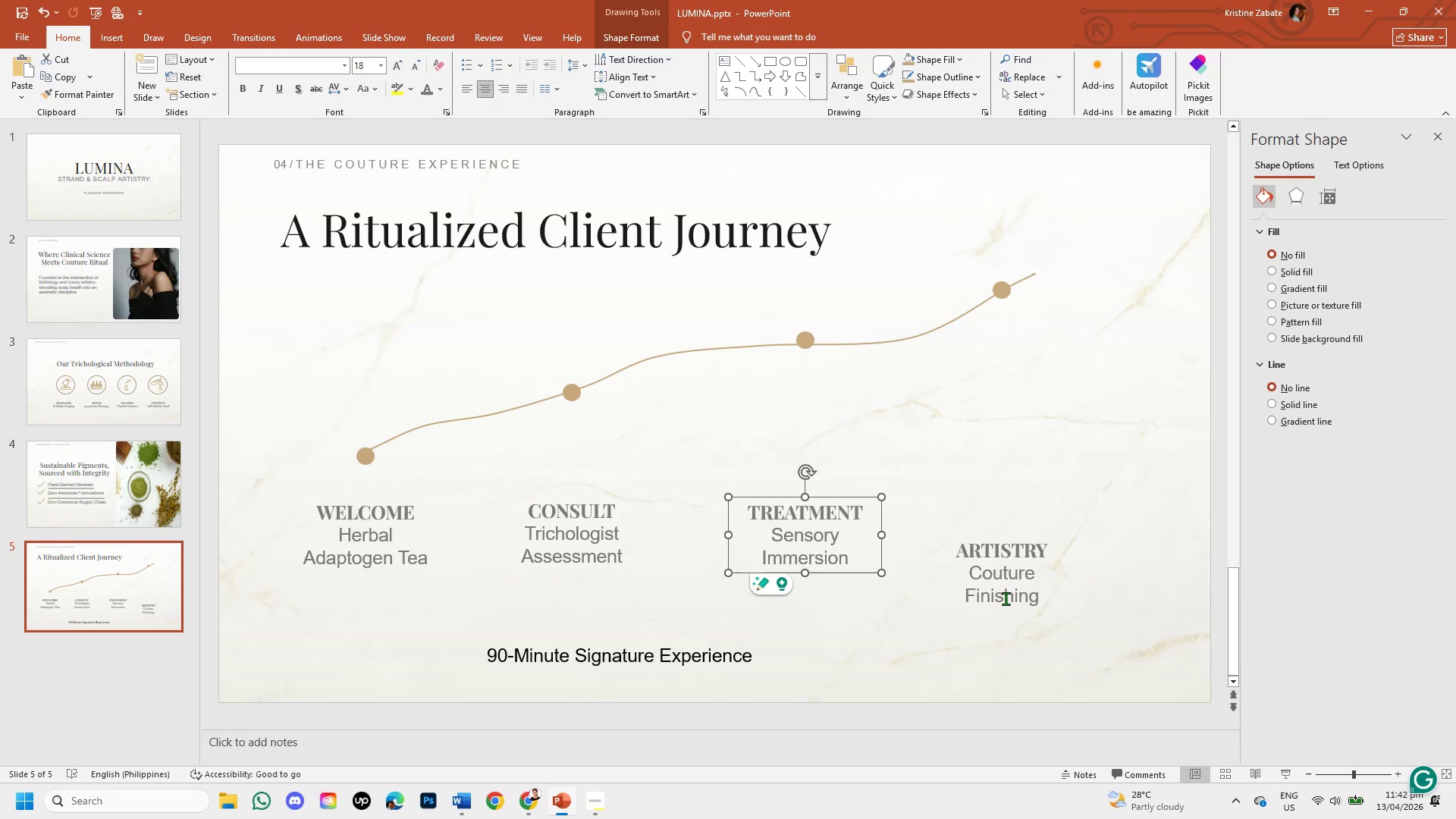 
left_click([1006, 598])
 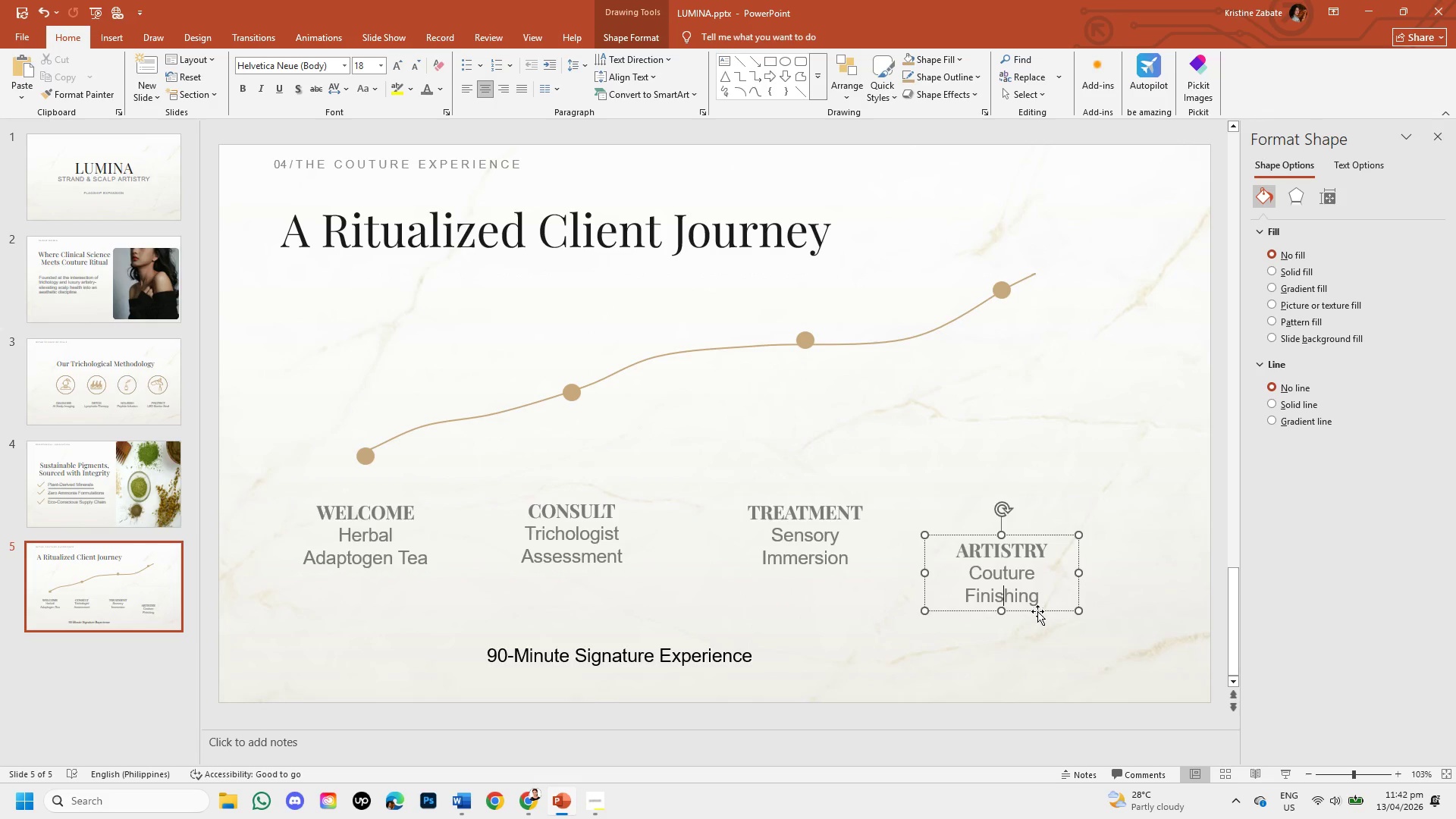 
left_click_drag(start_coordinate=[1037, 610], to_coordinate=[1046, 568])
 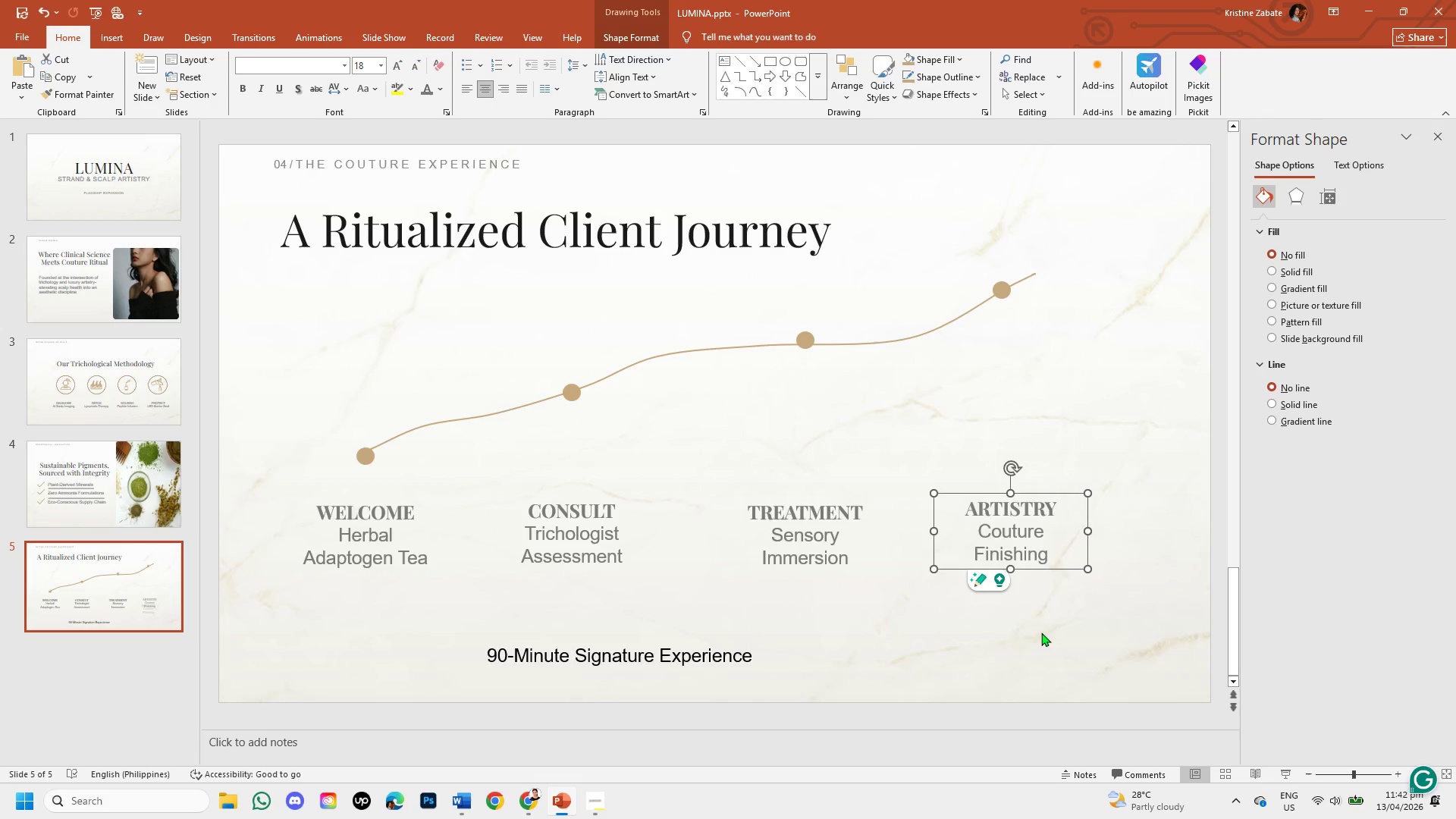 
left_click([1041, 632])
 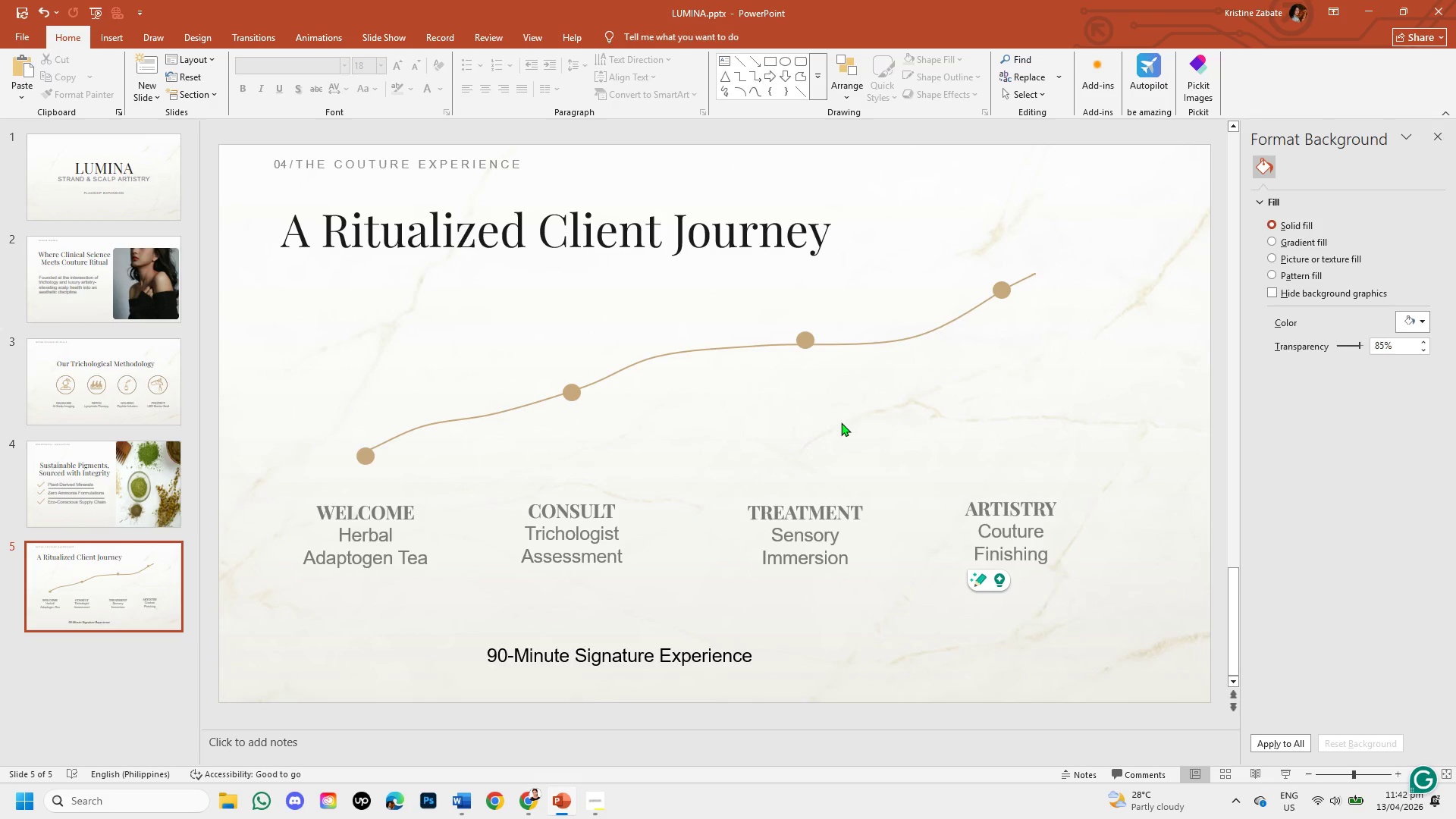 
wait(6.64)
 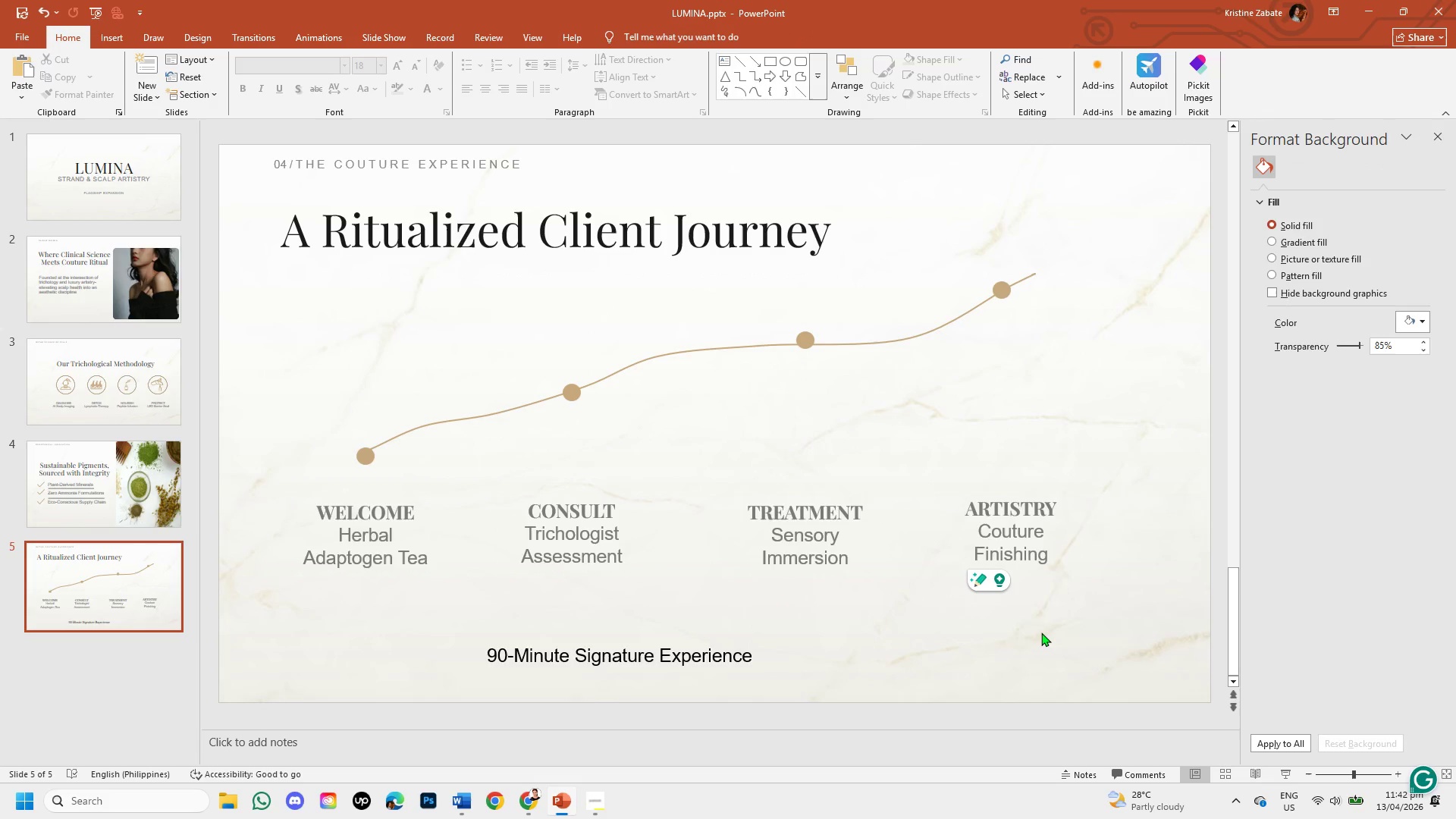 
left_click([607, 660])
 